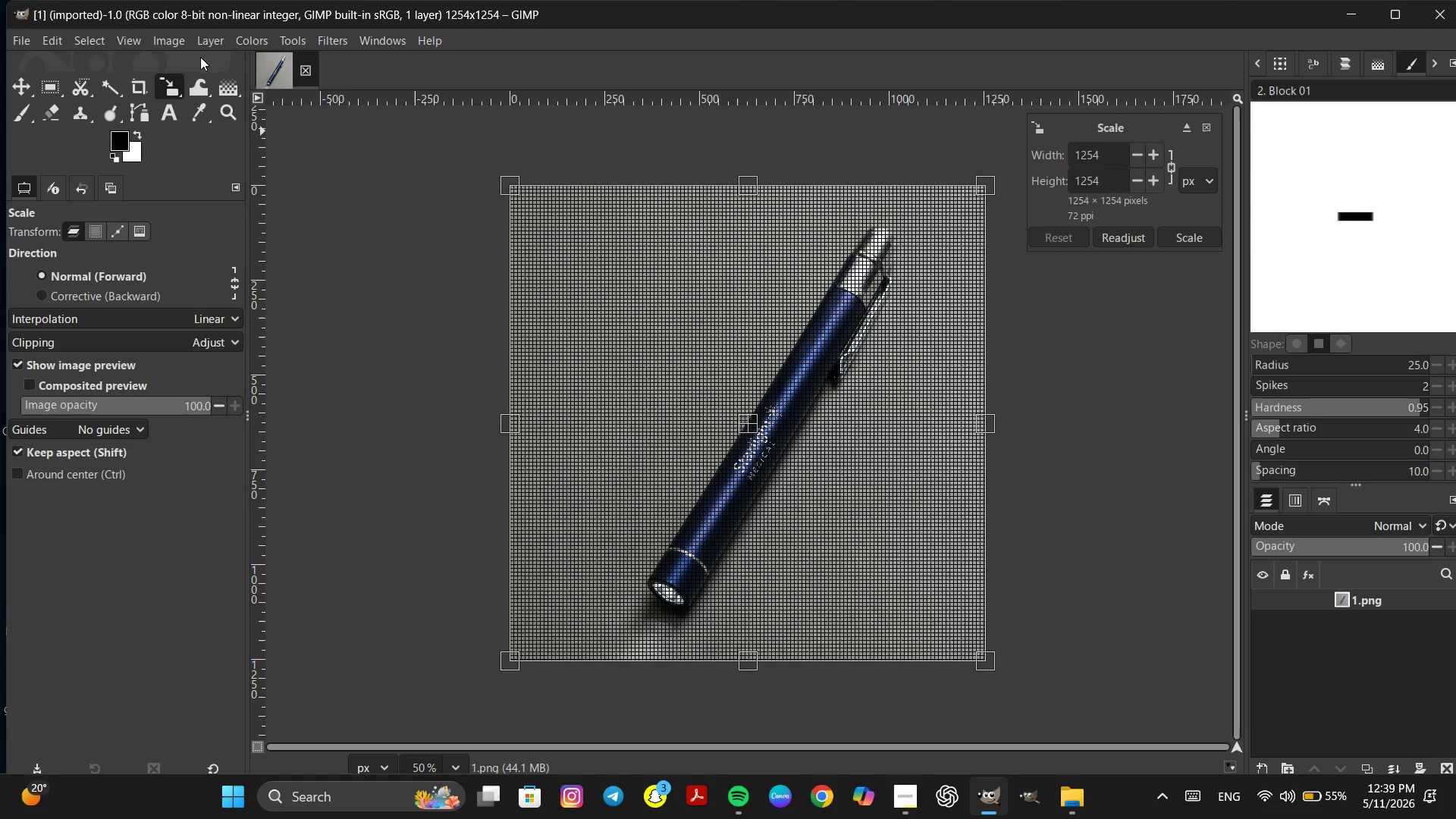 
left_click([175, 40])
 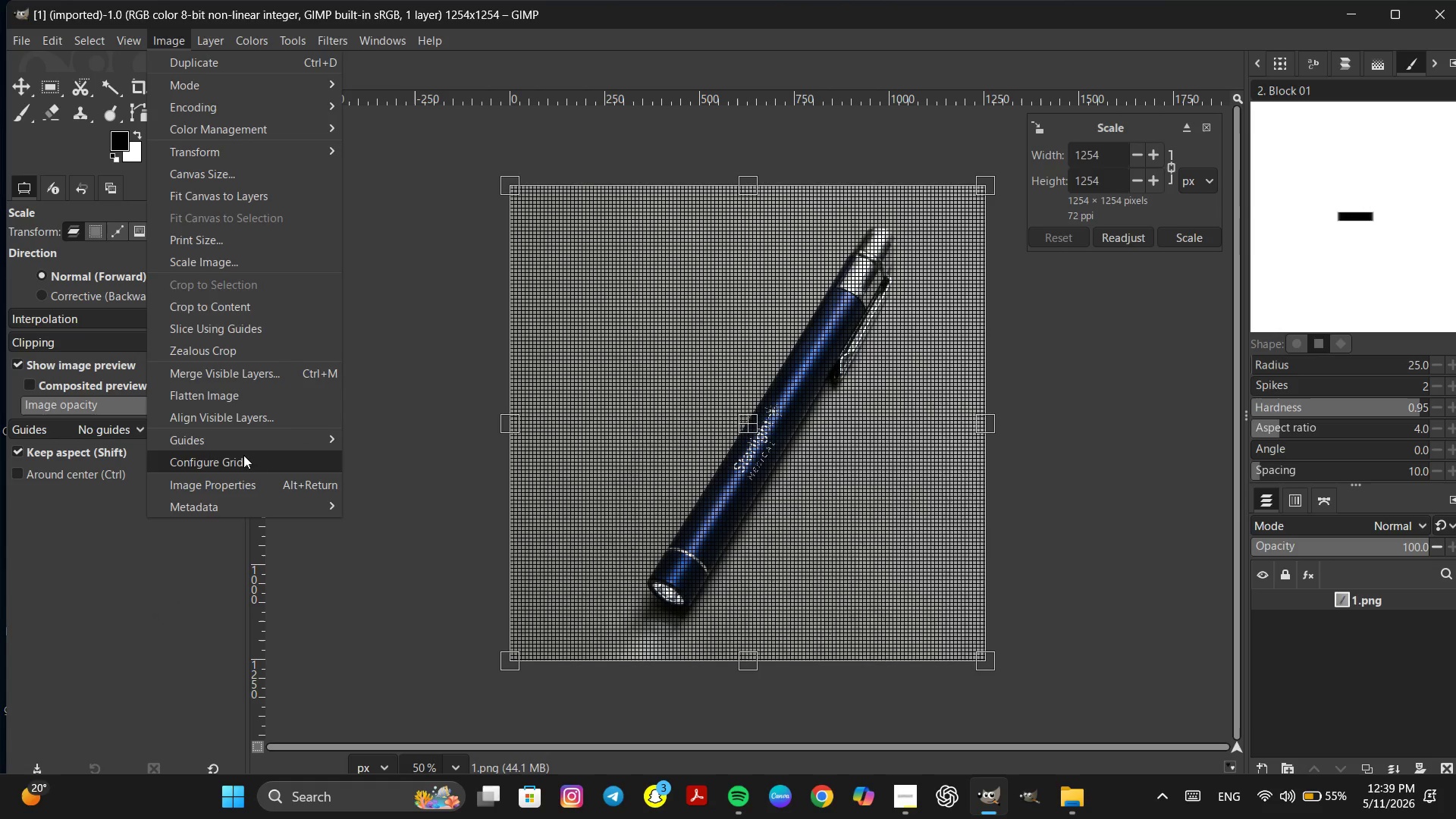 
left_click([244, 455])
 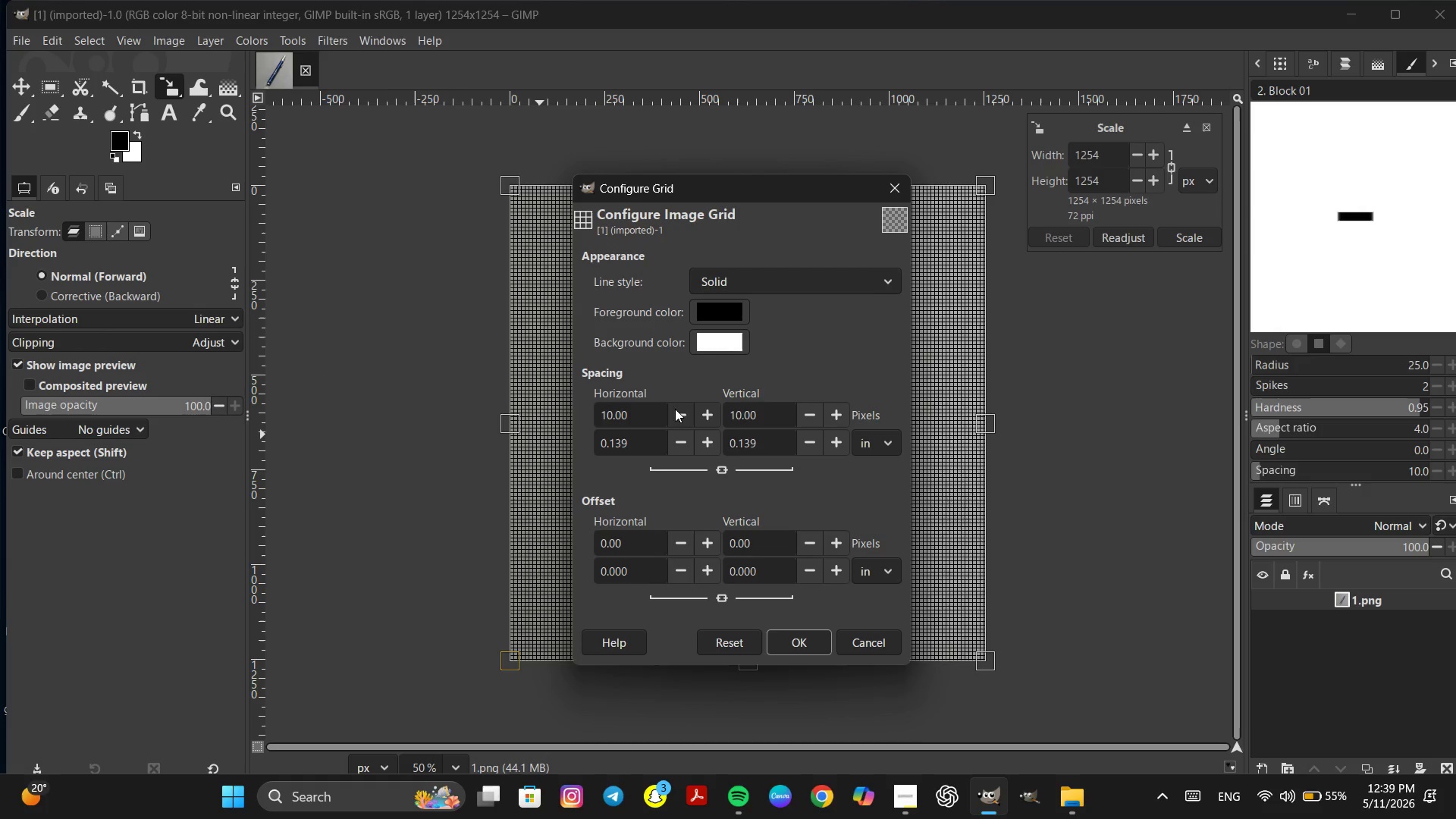 
left_click([642, 407])
 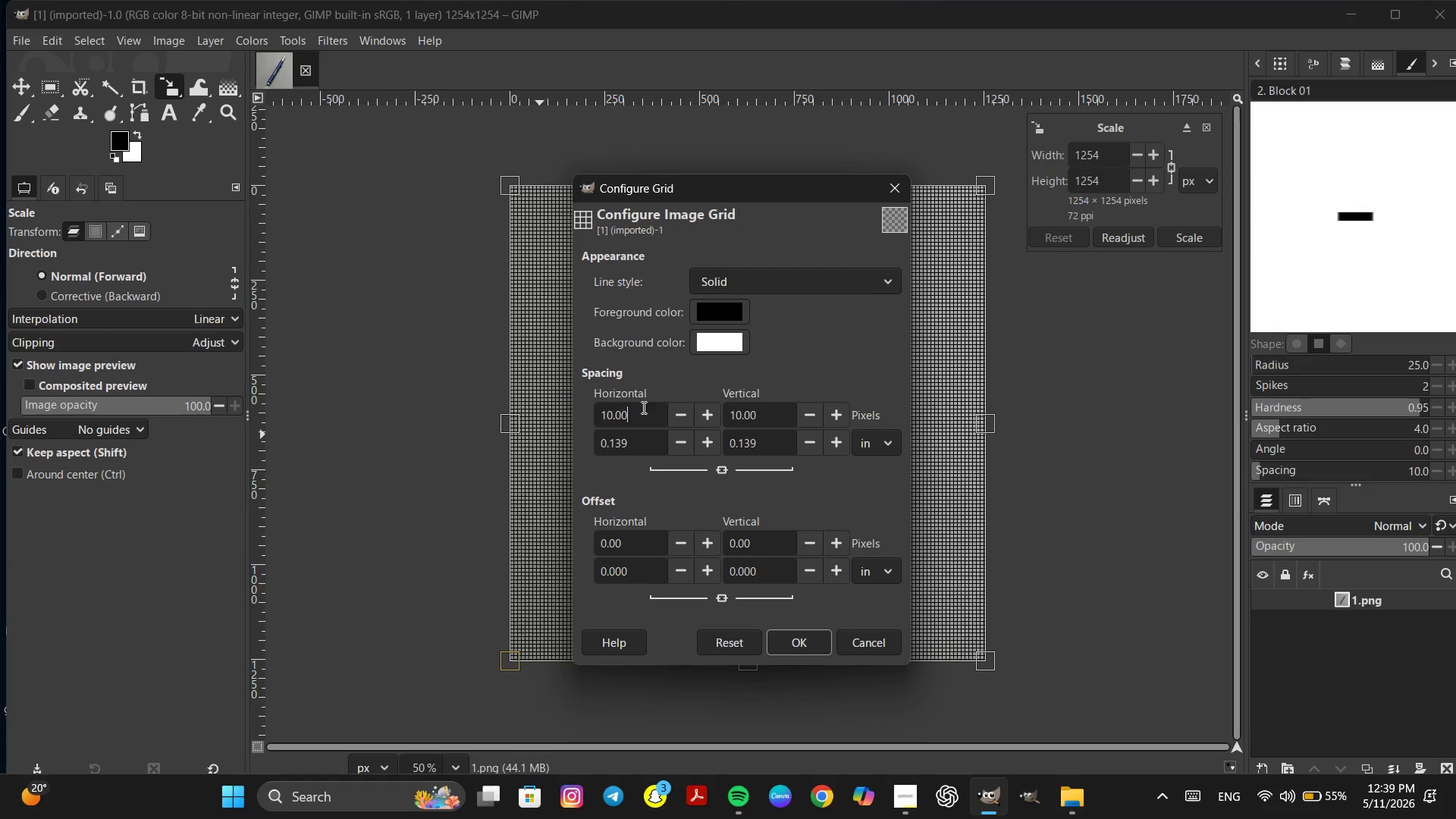 
key(Backspace)
 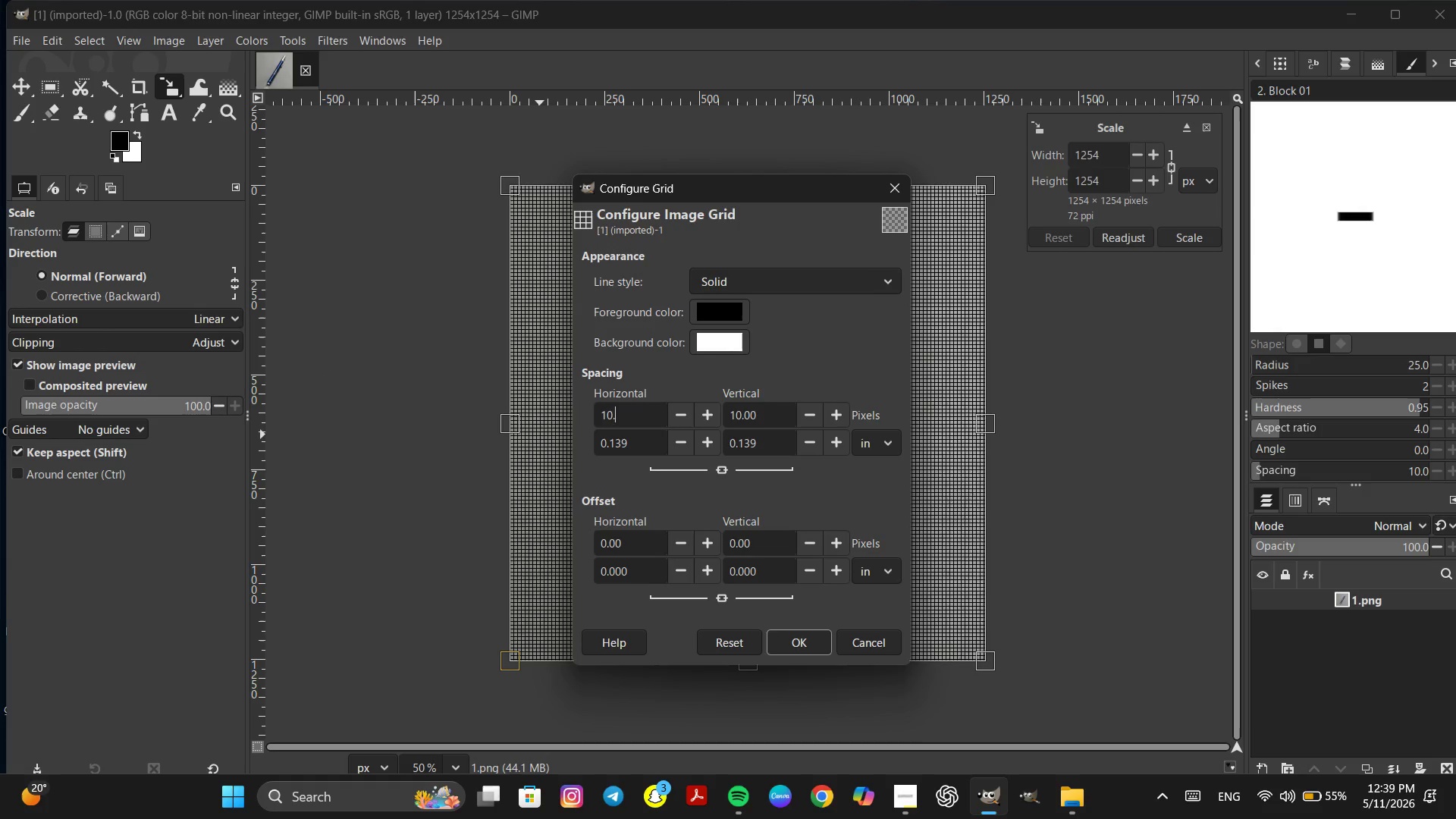 
key(Backspace)
 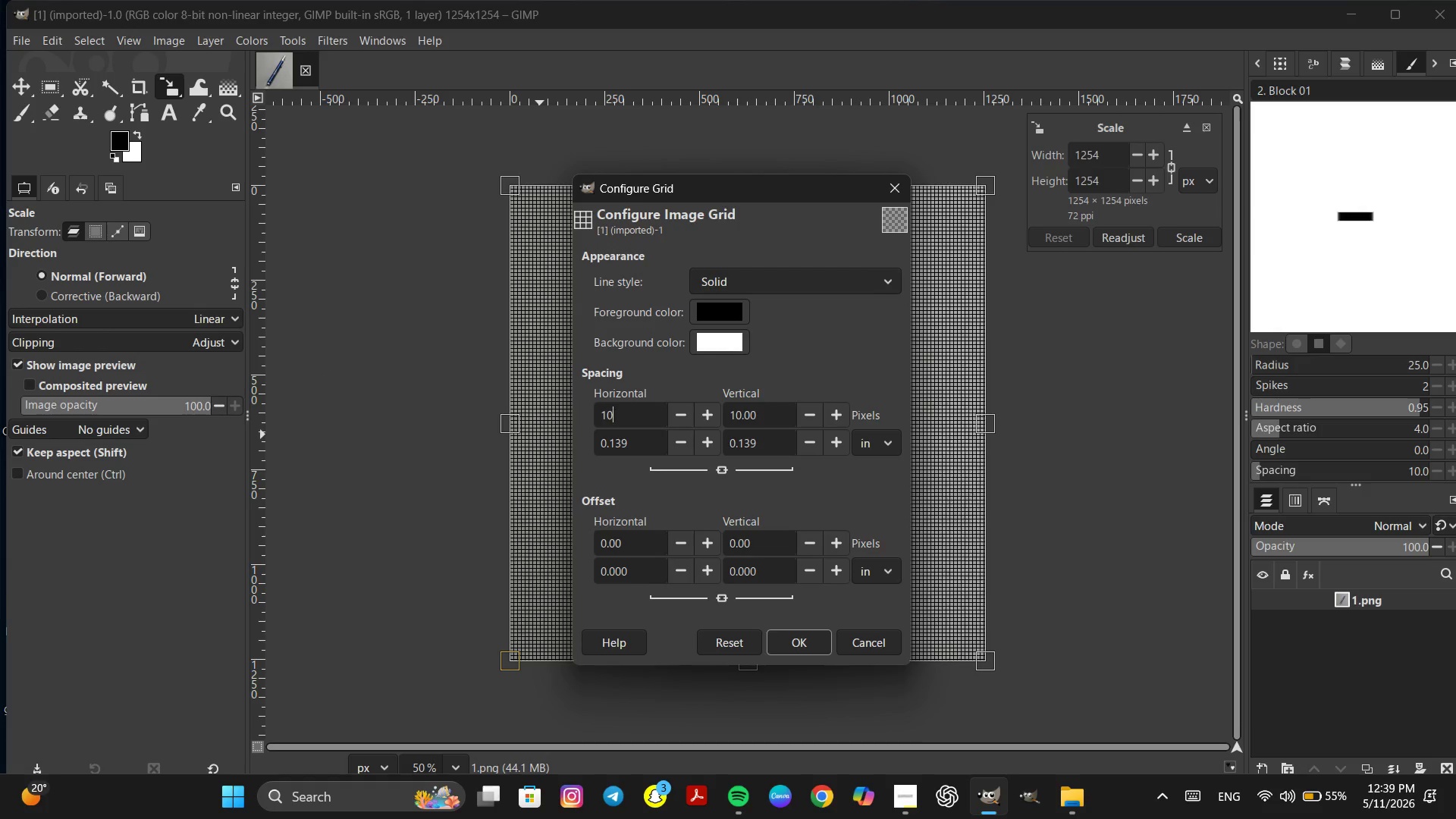 
key(Backspace)
 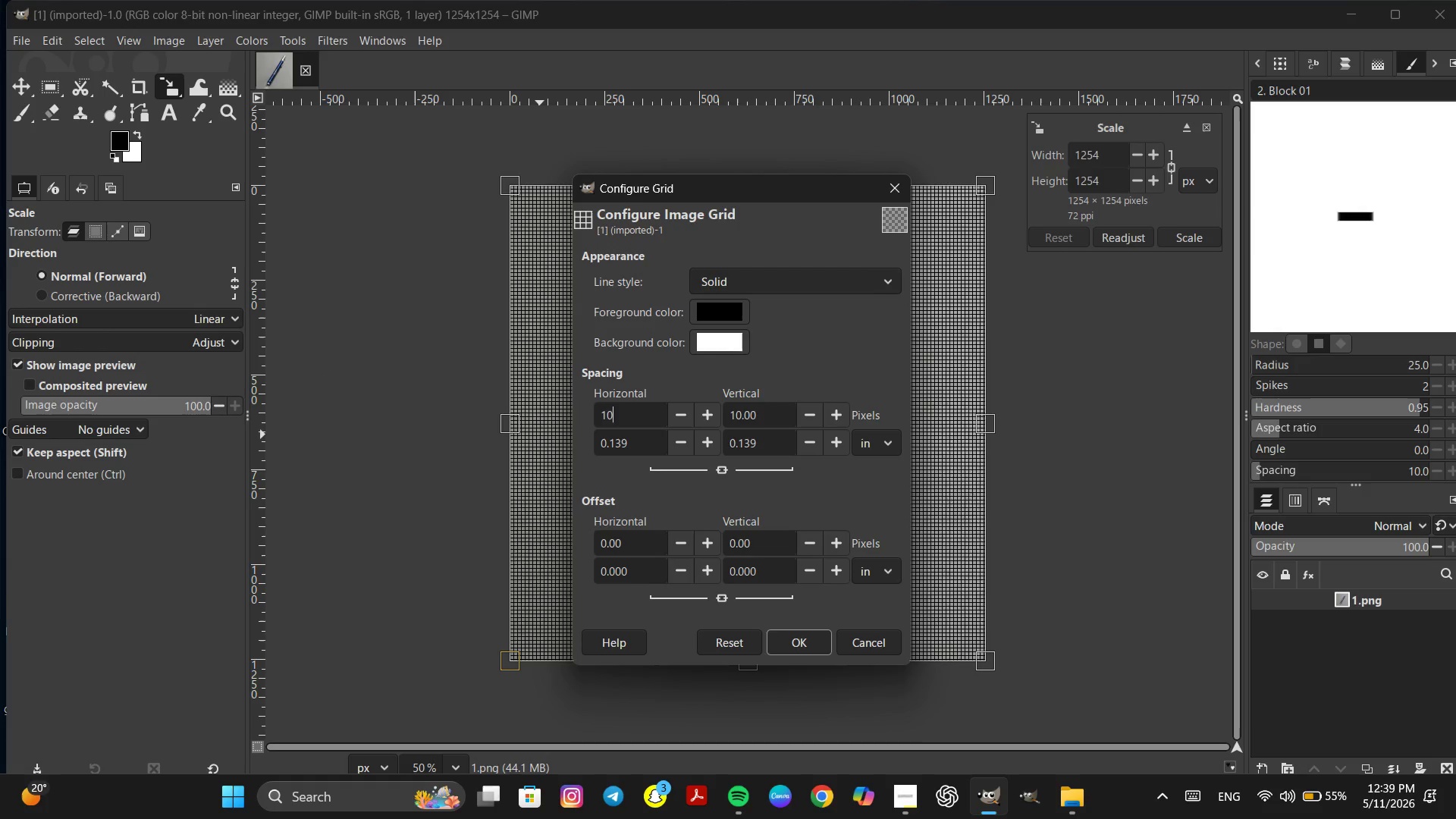 
key(0)
 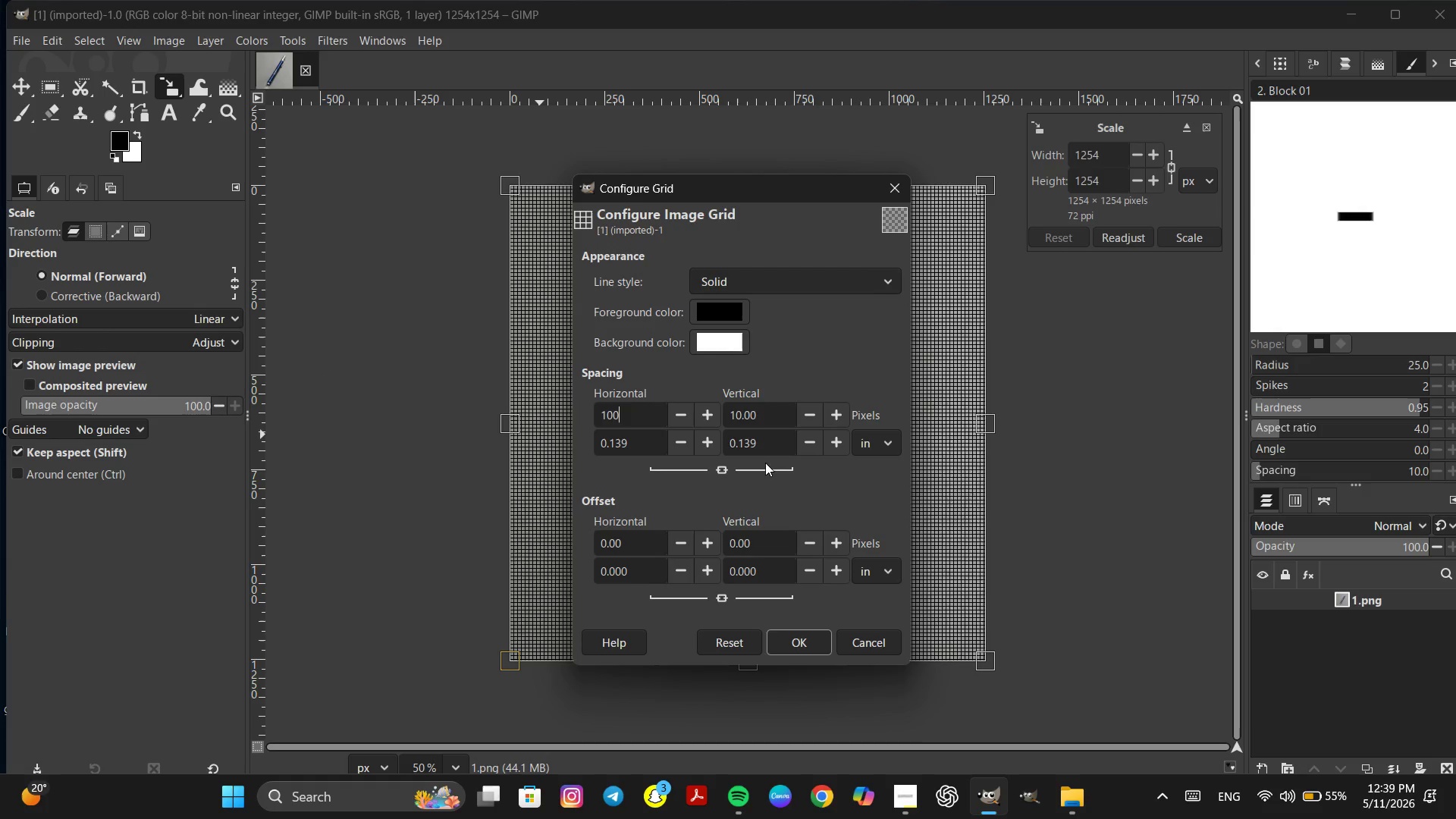 
left_click([789, 416])
 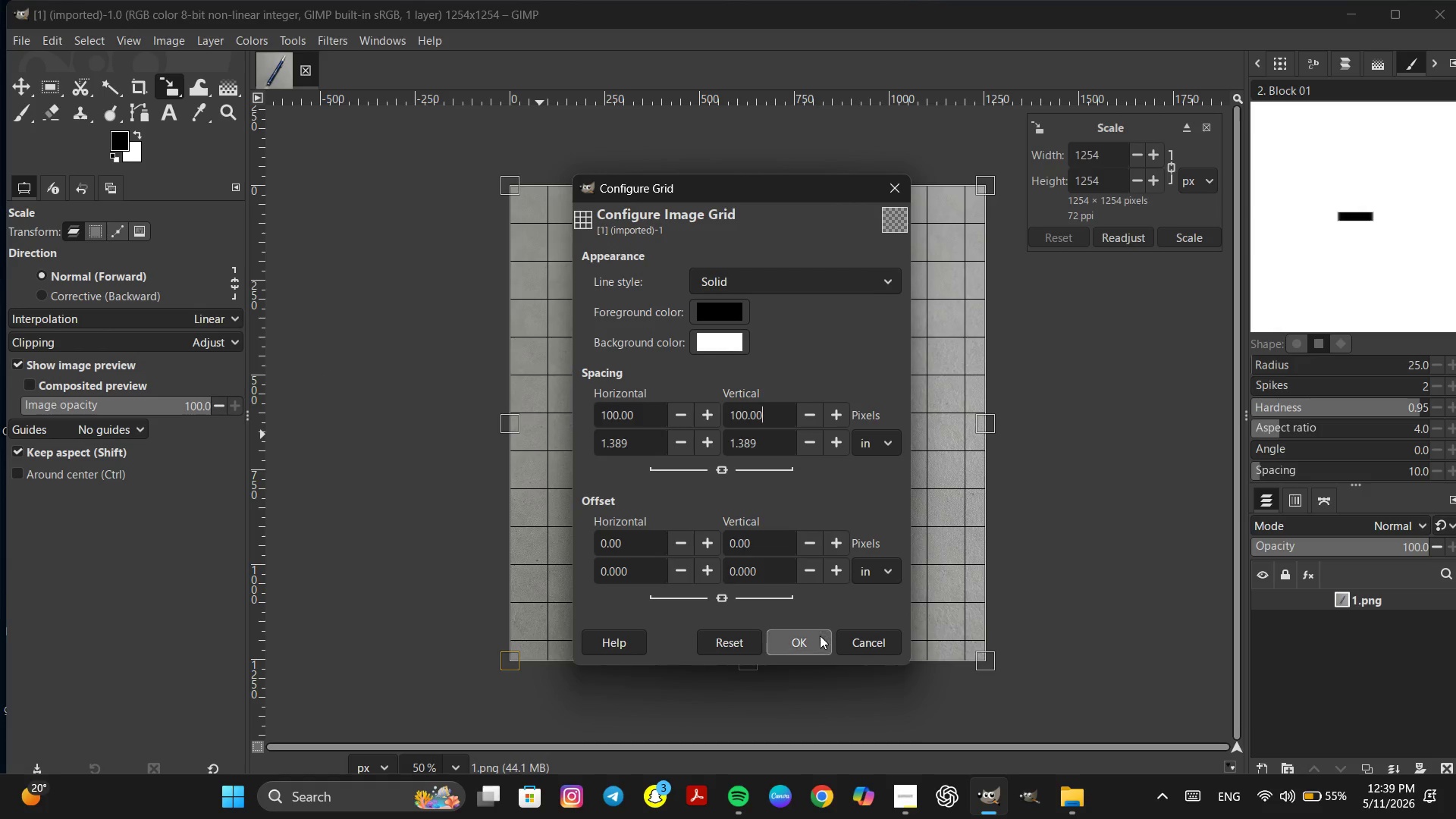 
left_click([817, 636])
 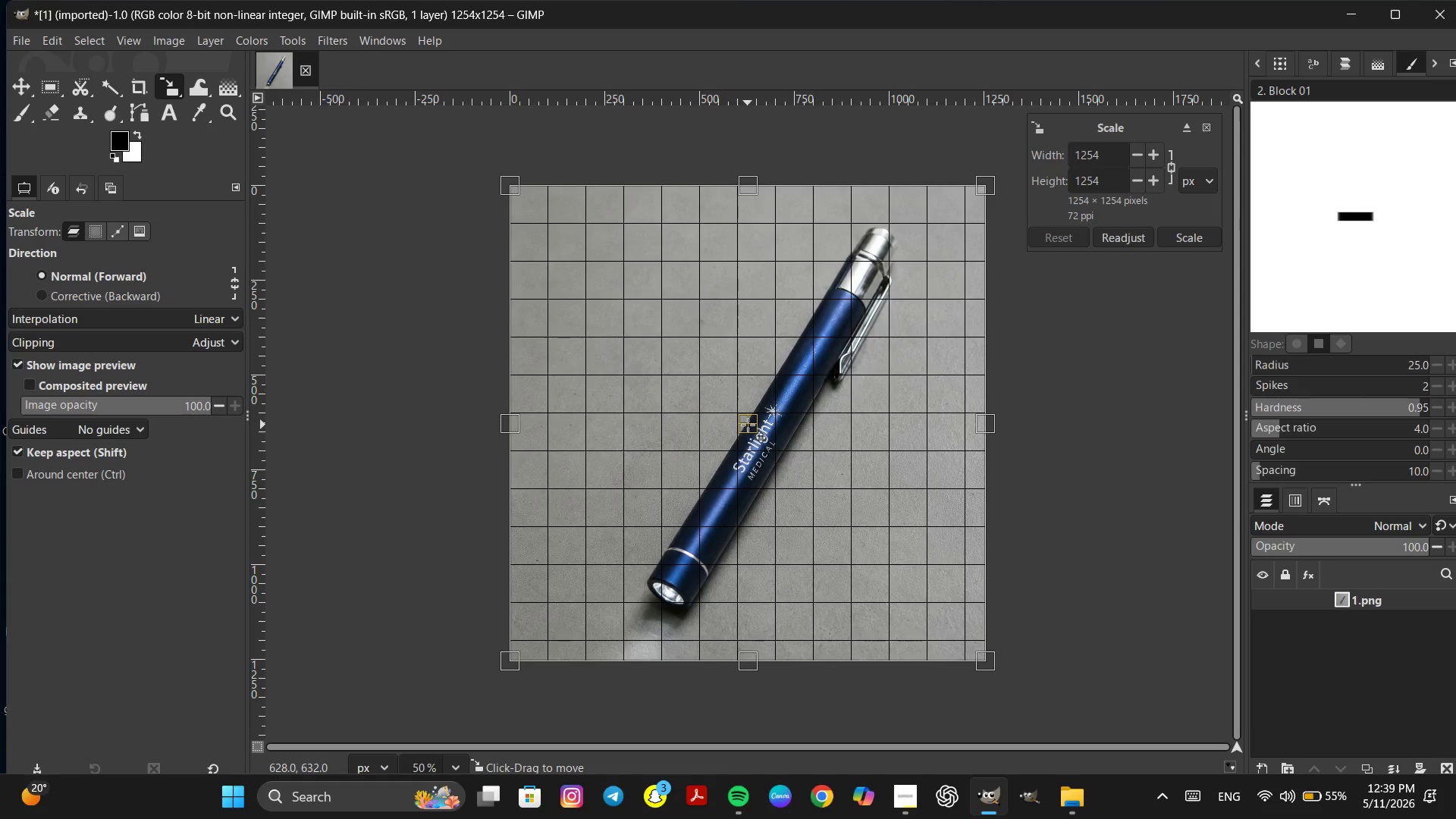 
left_click_drag(start_coordinate=[748, 425], to_coordinate=[711, 435])
 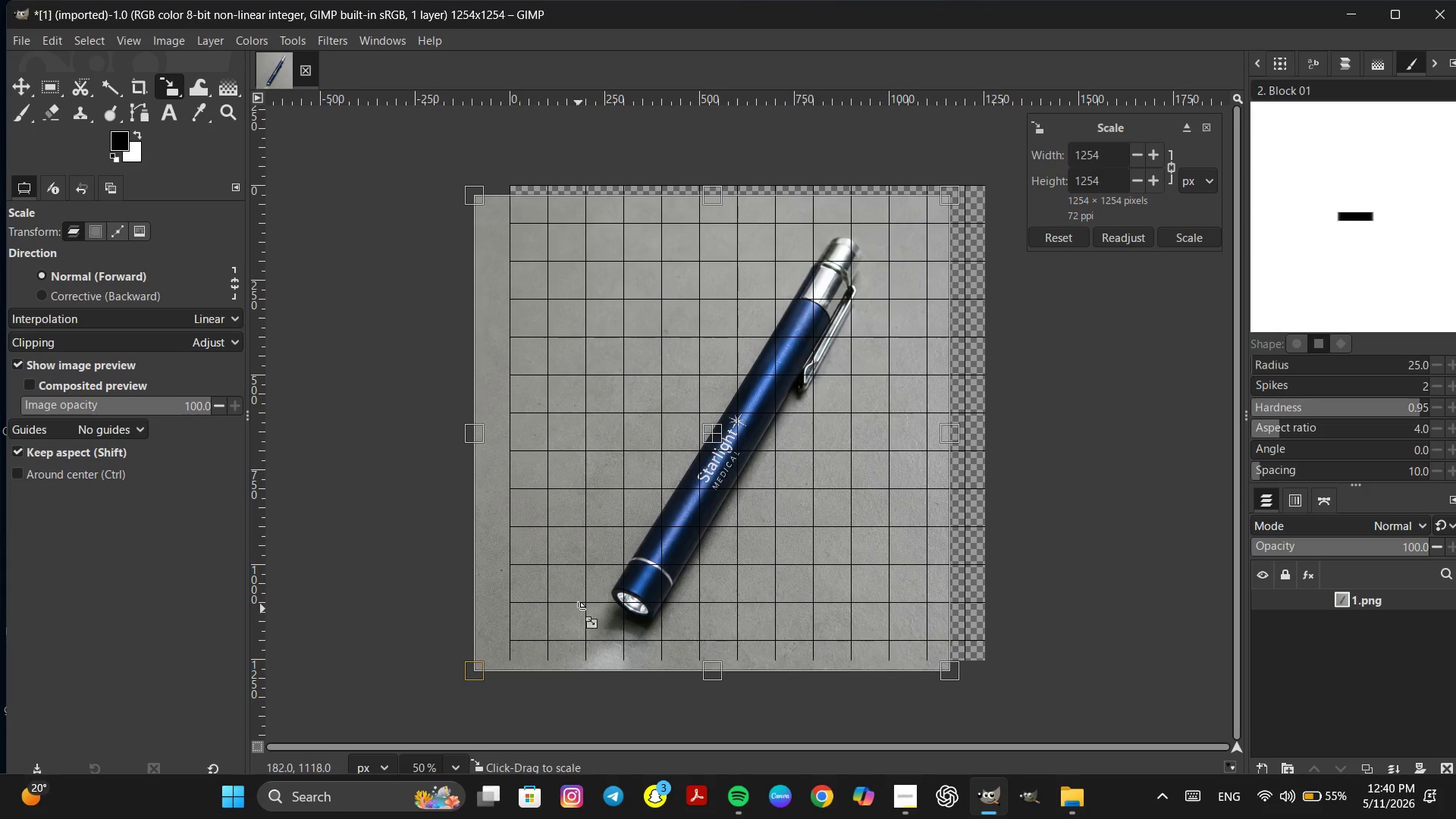 
wait(10.77)
 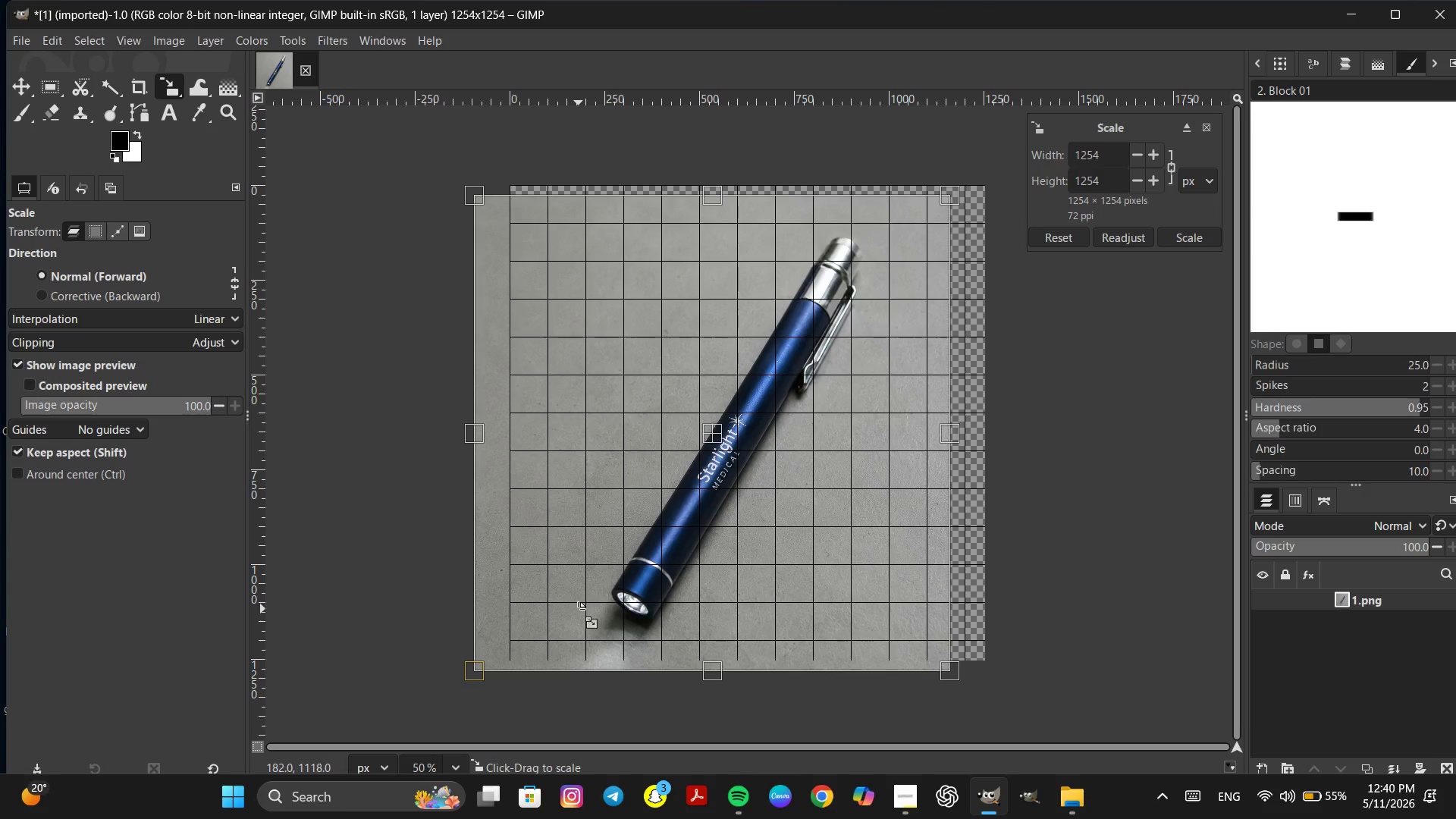 
left_click([173, 39])
 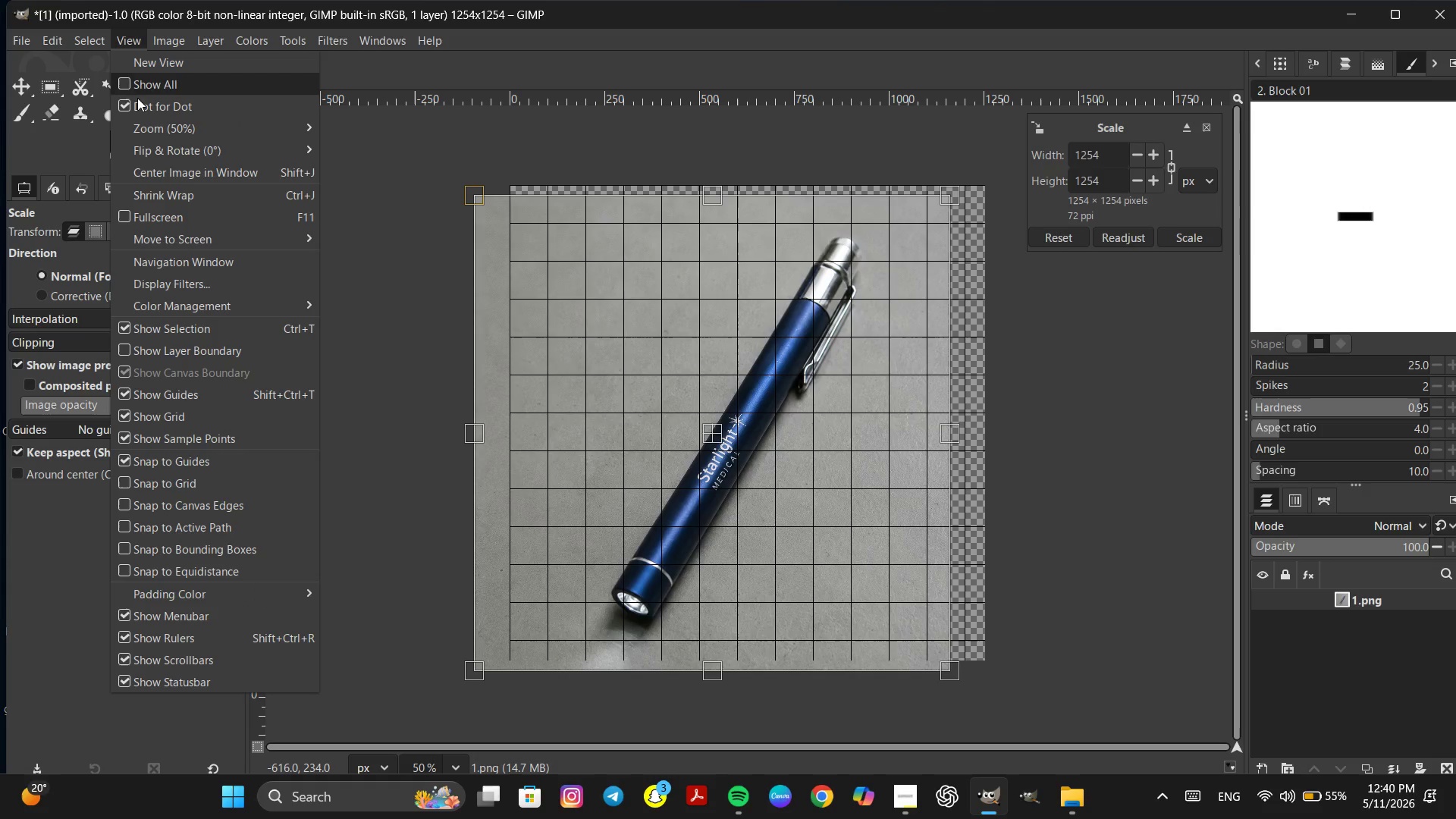 
mouse_move([148, 346])
 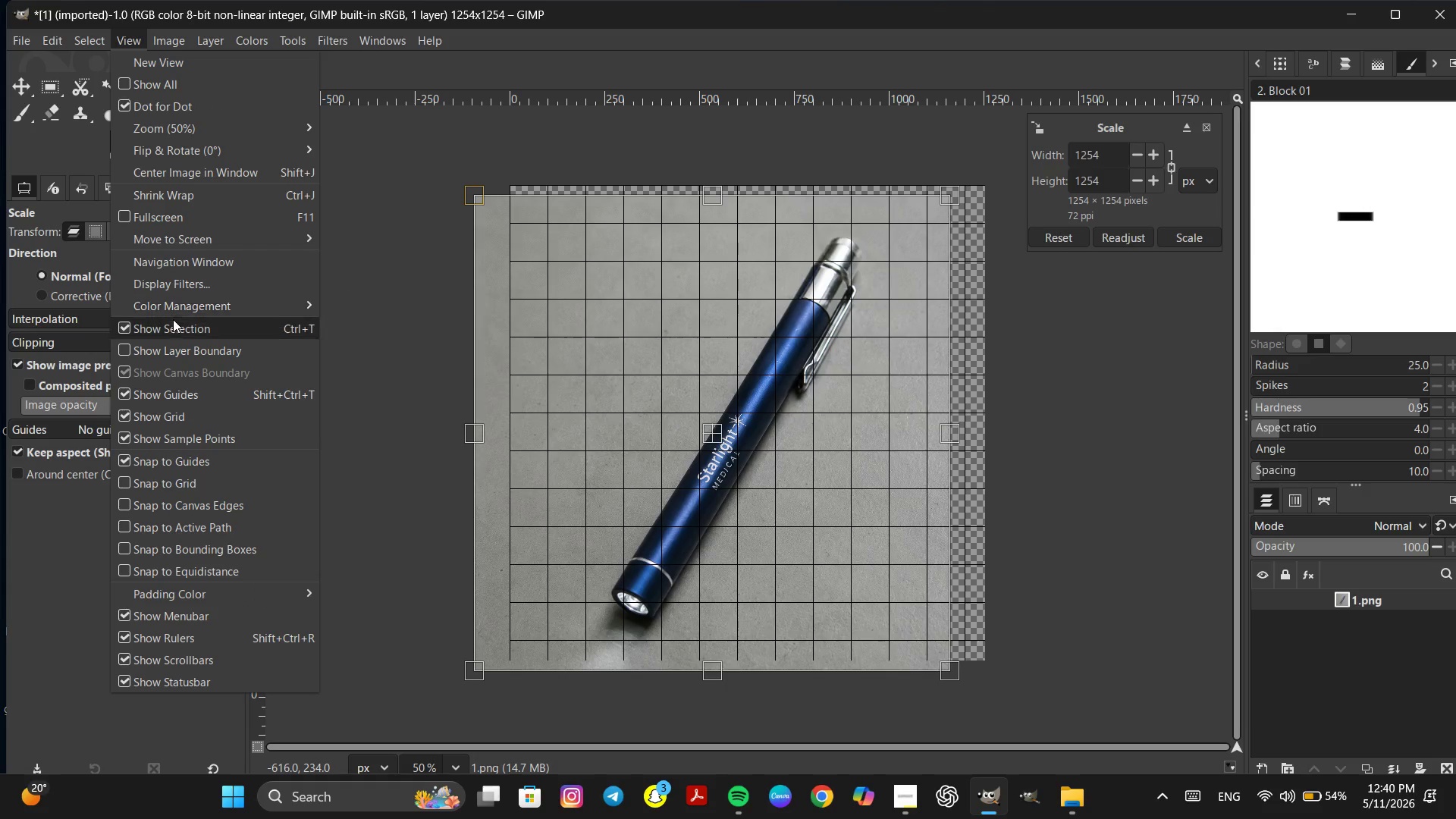 
mouse_move([223, 365])
 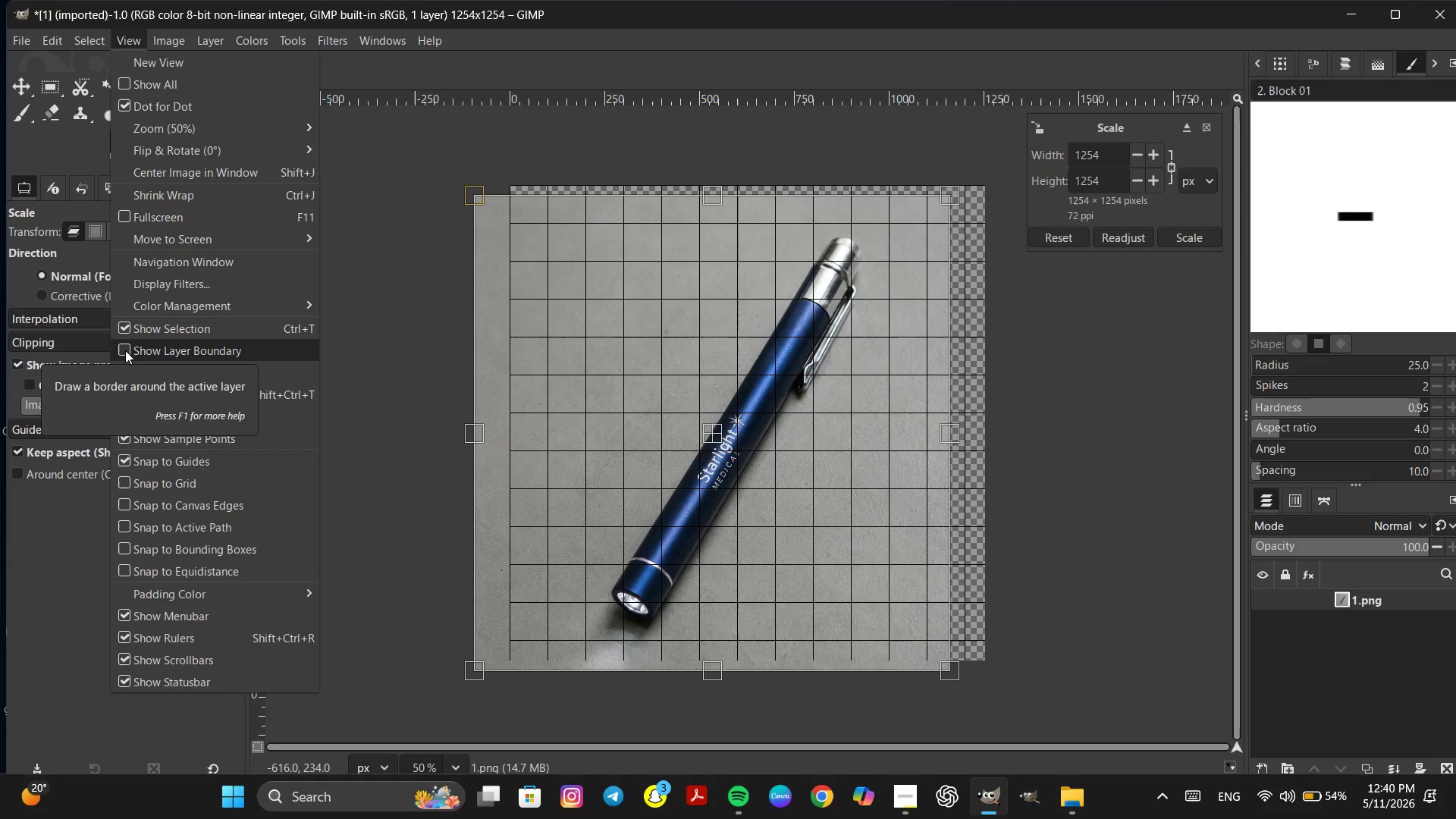 
left_click([125, 350])
 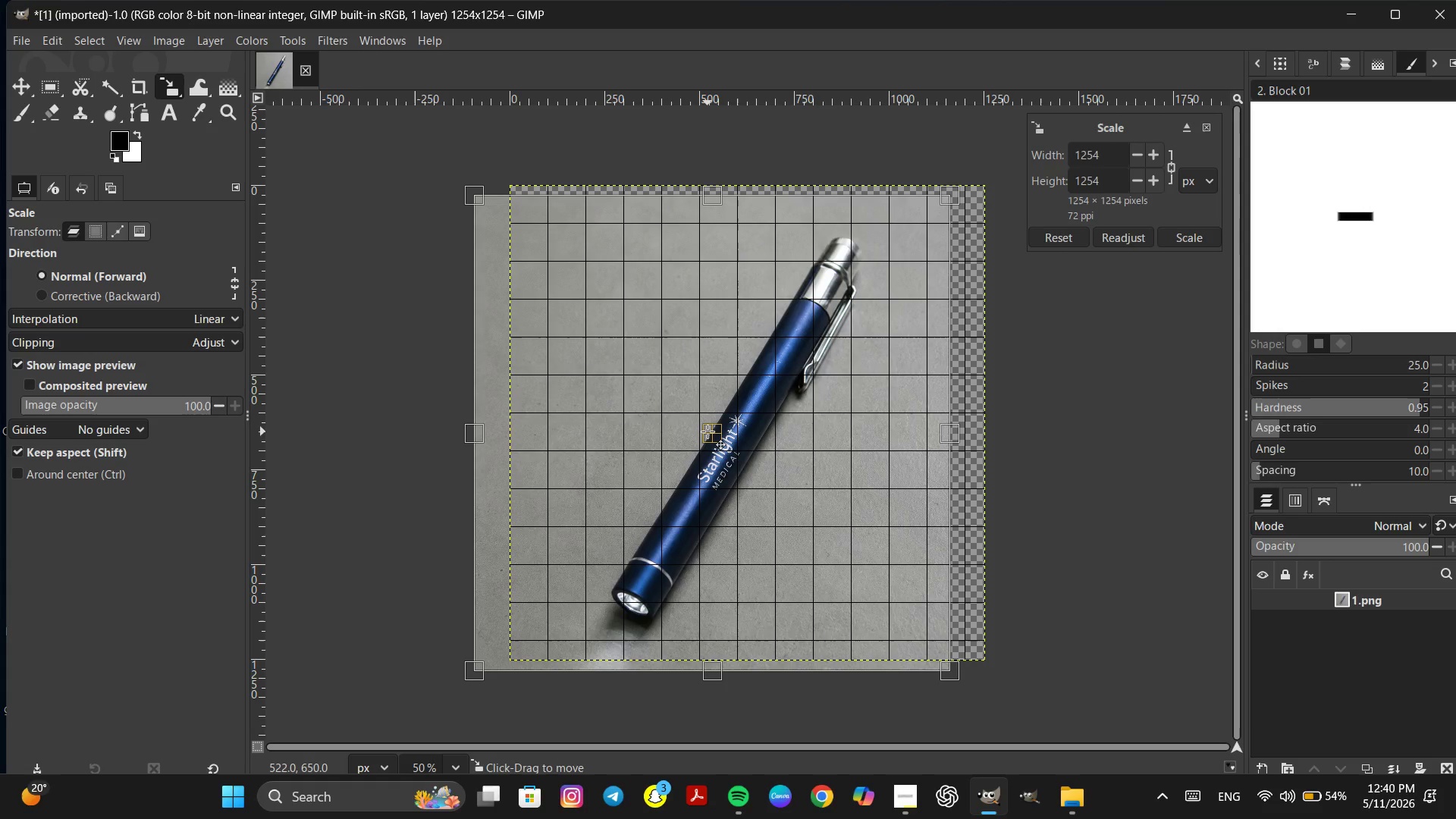 
wait(15.97)
 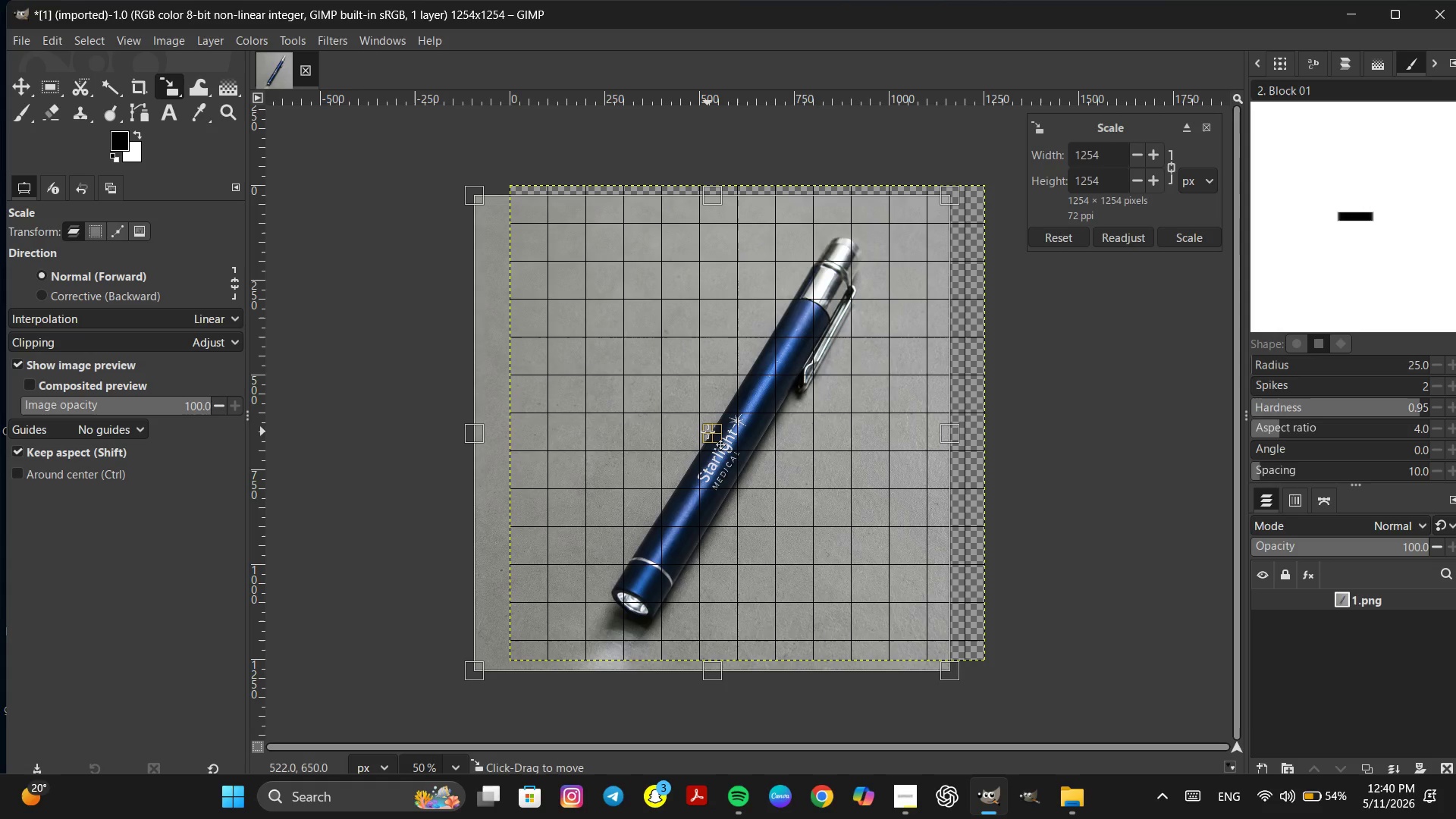 
left_click_drag(start_coordinate=[708, 431], to_coordinate=[720, 434])
 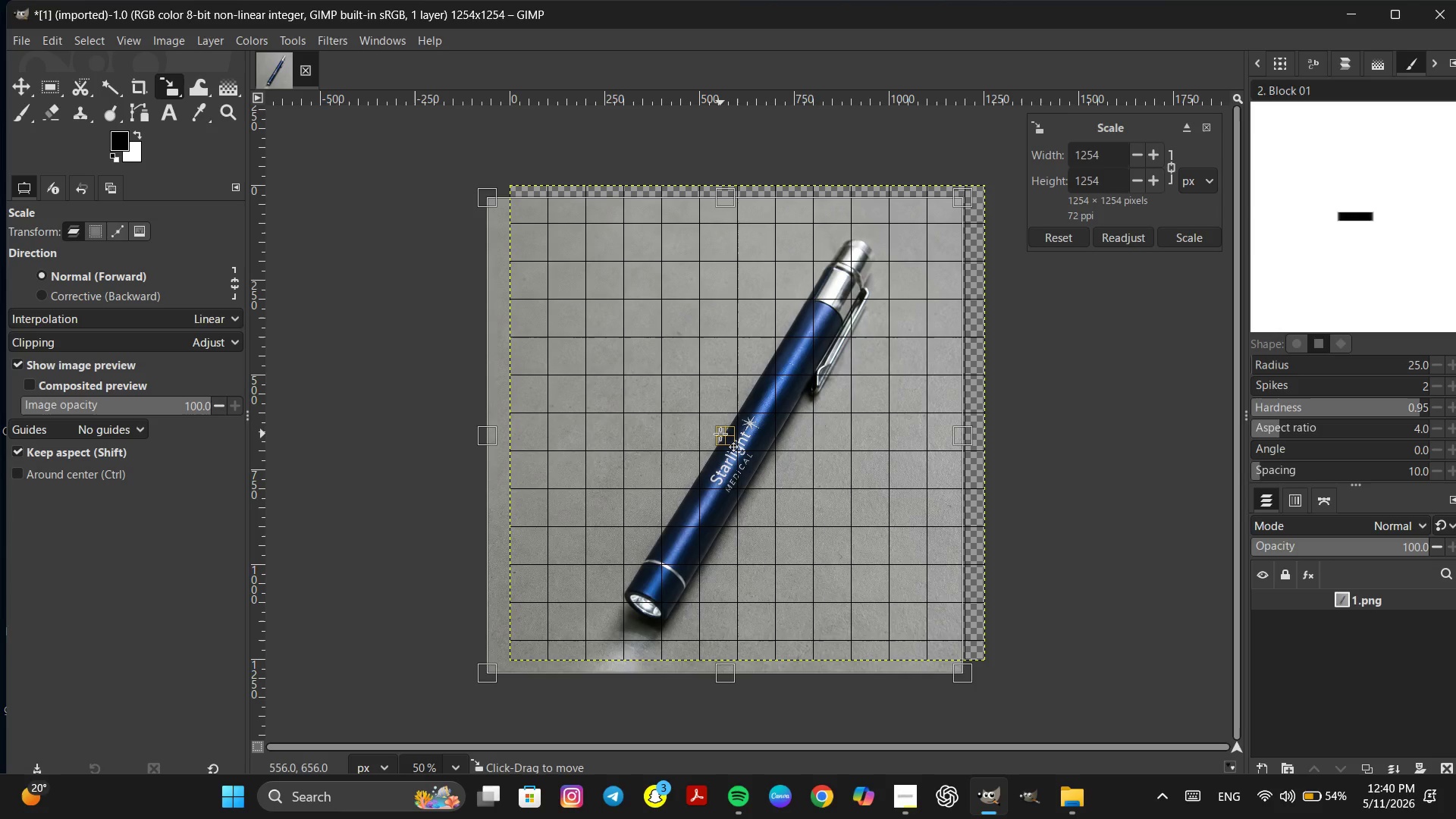 
wait(15.47)
 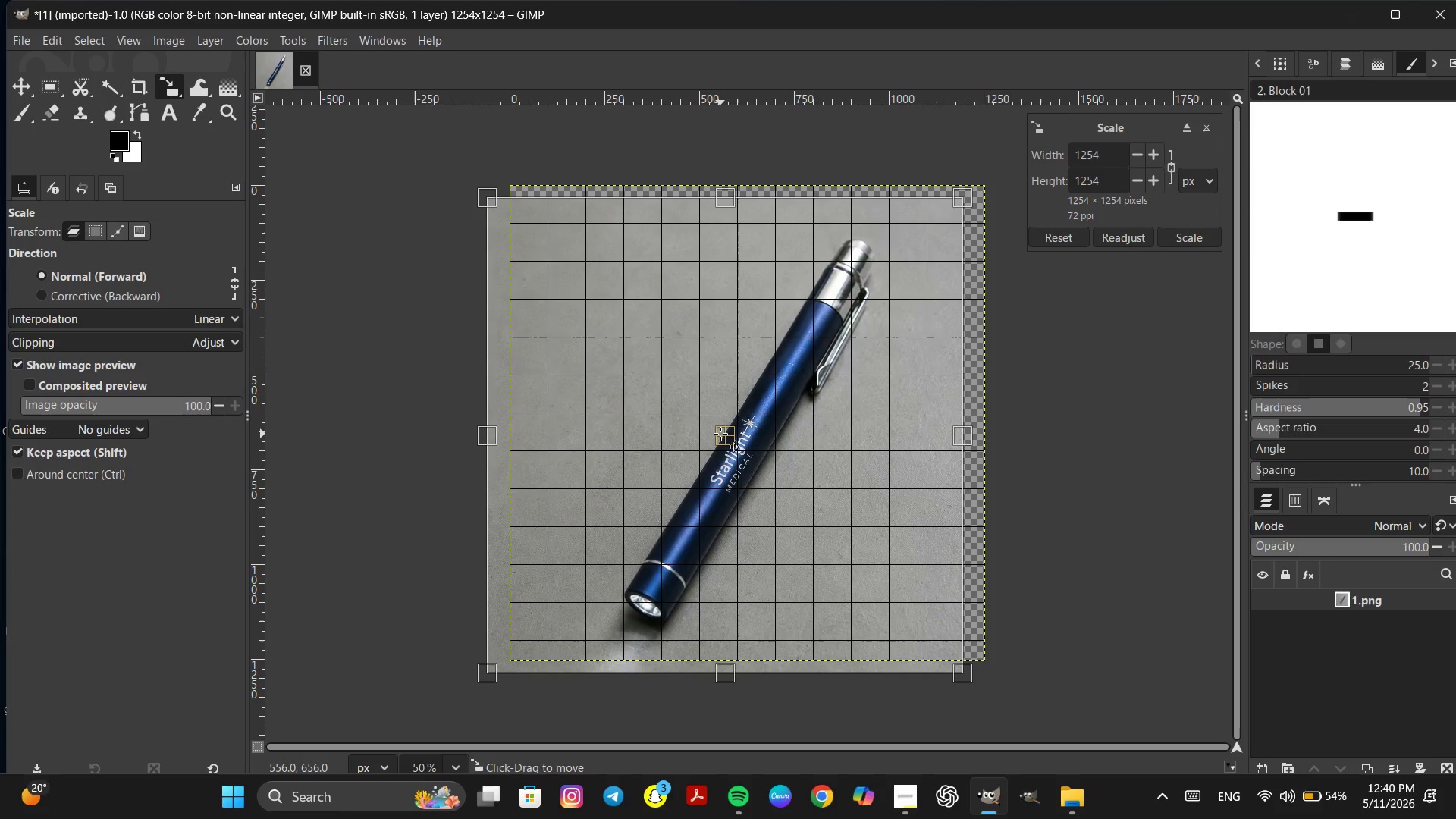 
left_click([1192, 243])
 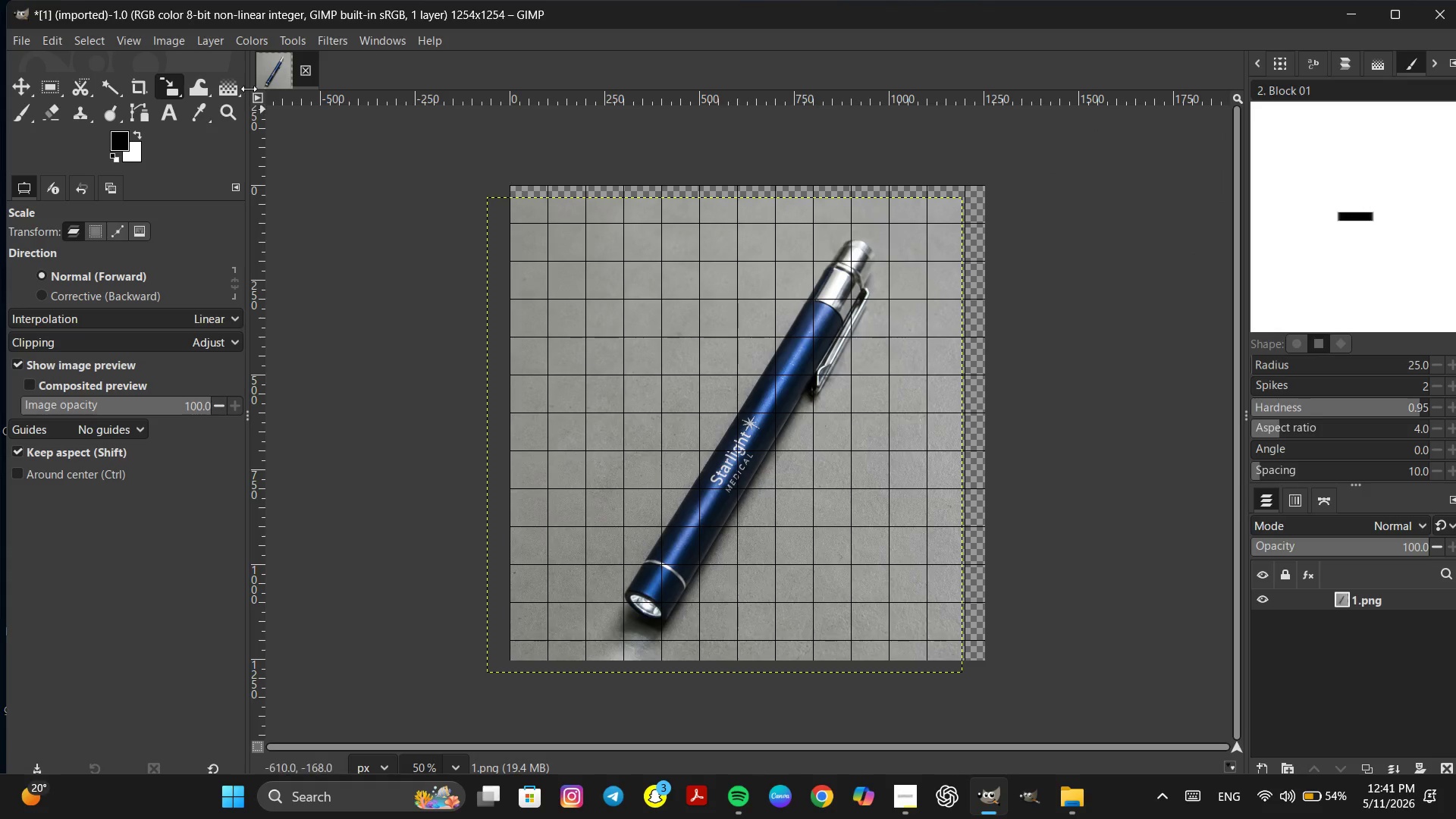 
left_click([177, 42])
 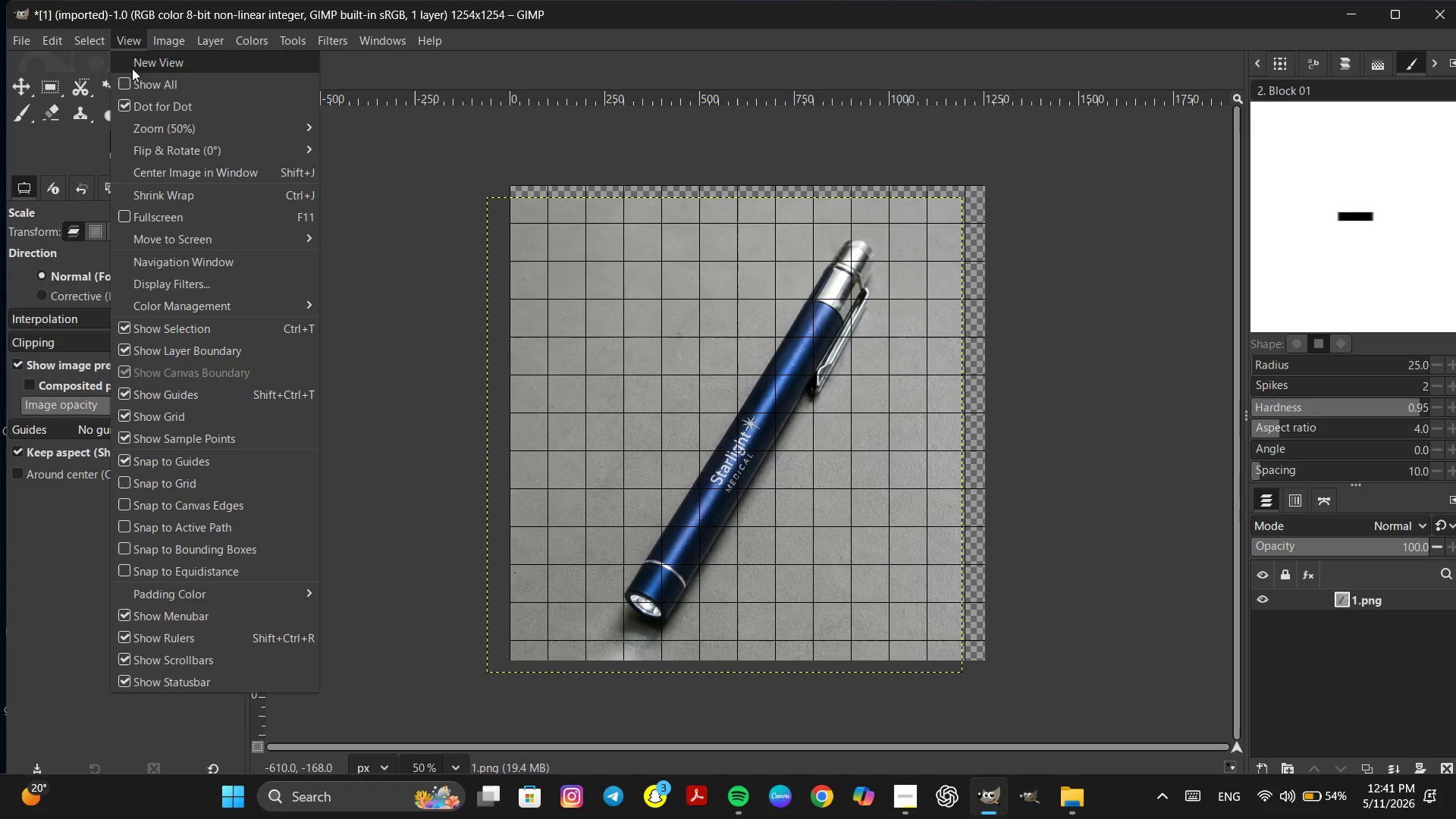 
mouse_move([132, 328])
 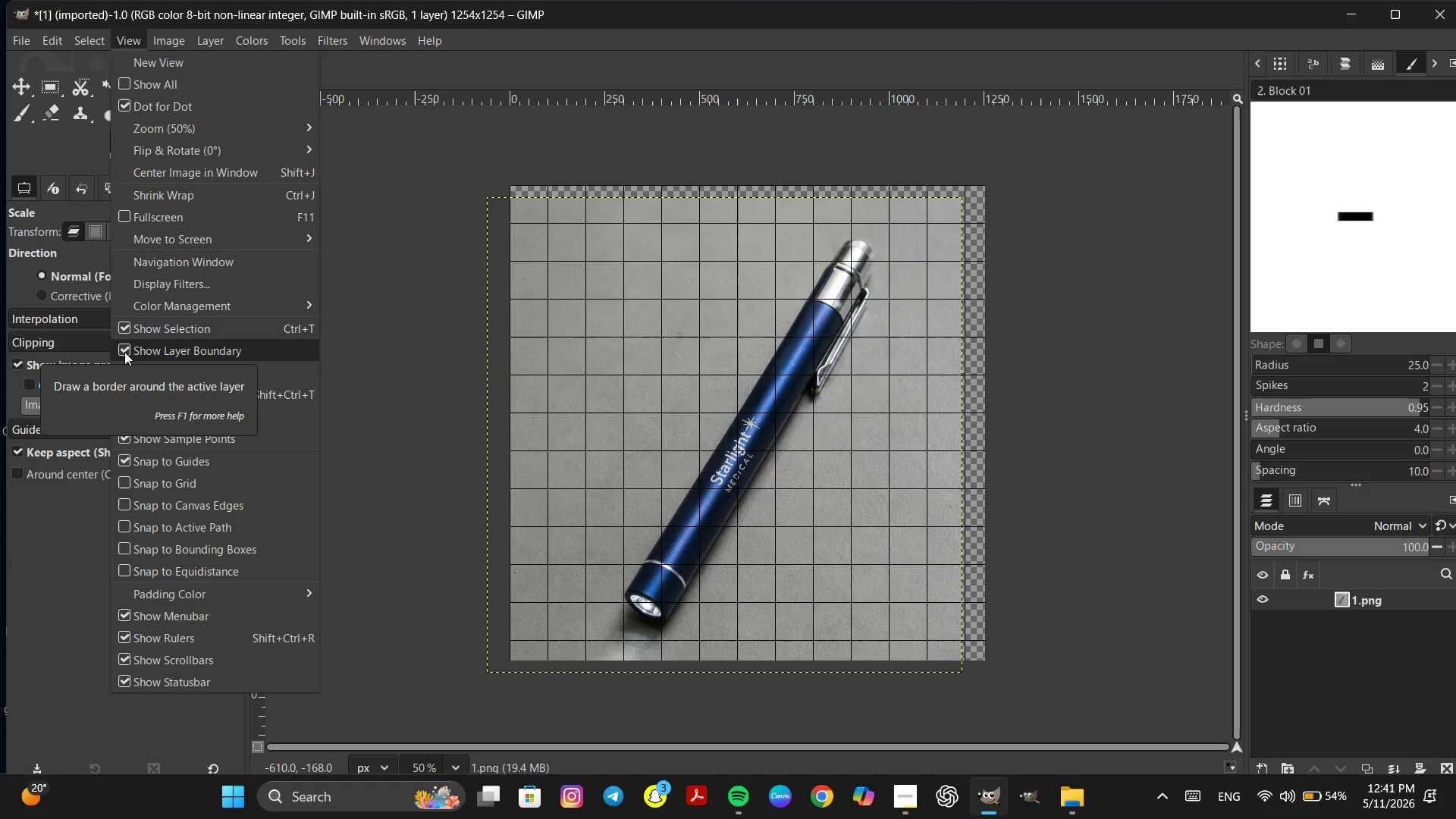 
left_click([124, 351])
 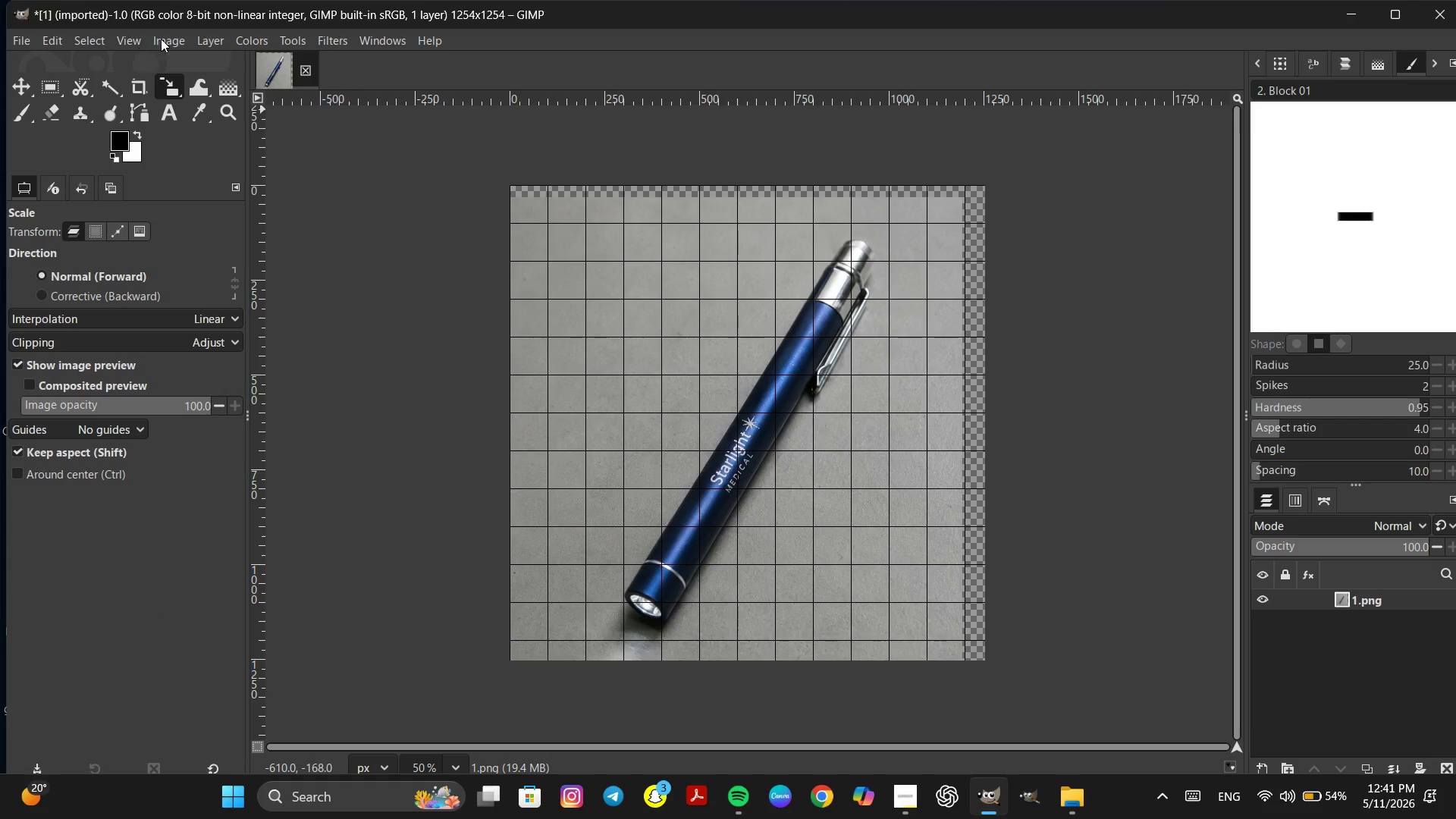 
left_click([163, 39])
 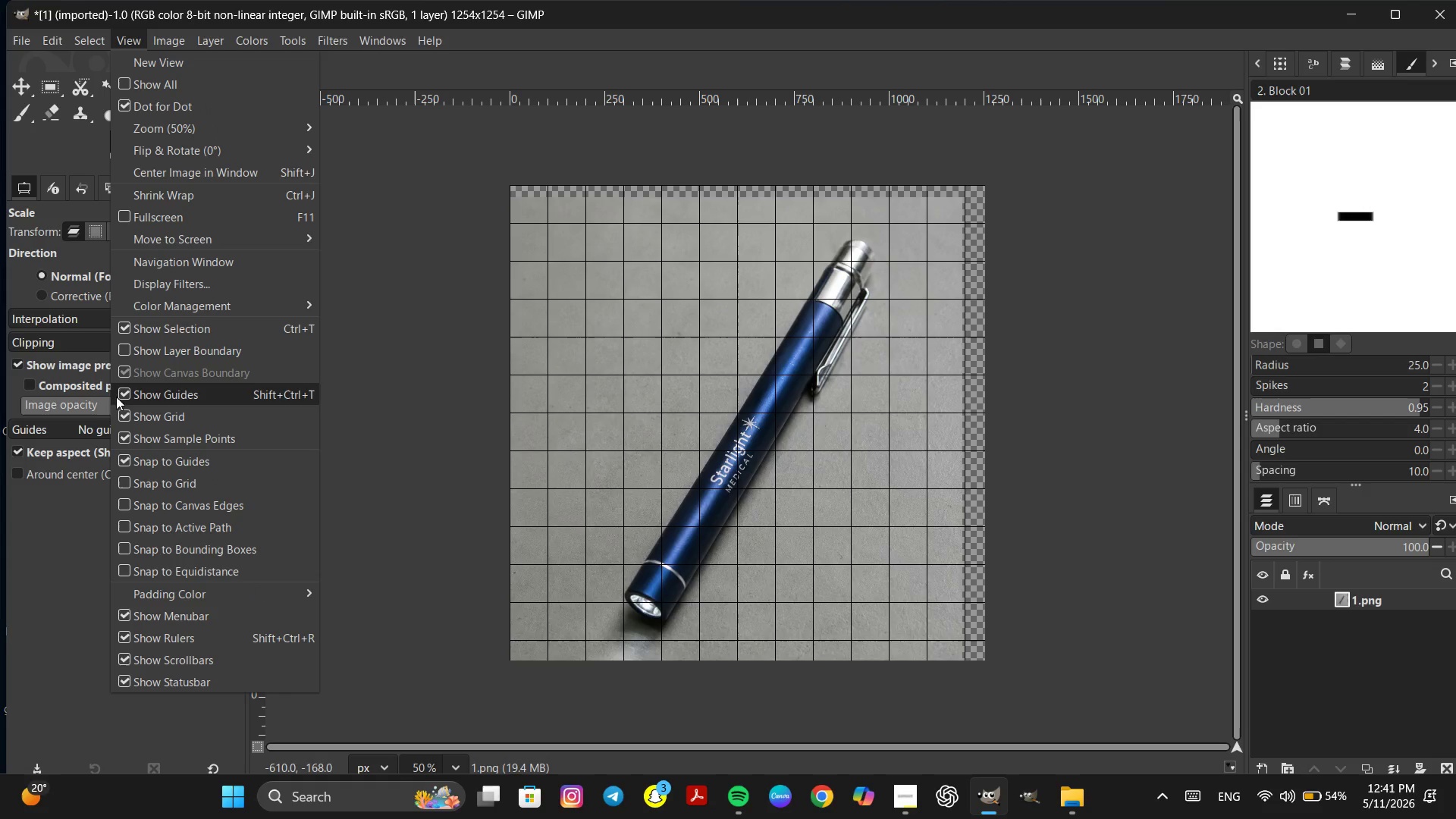 
left_click([124, 412])
 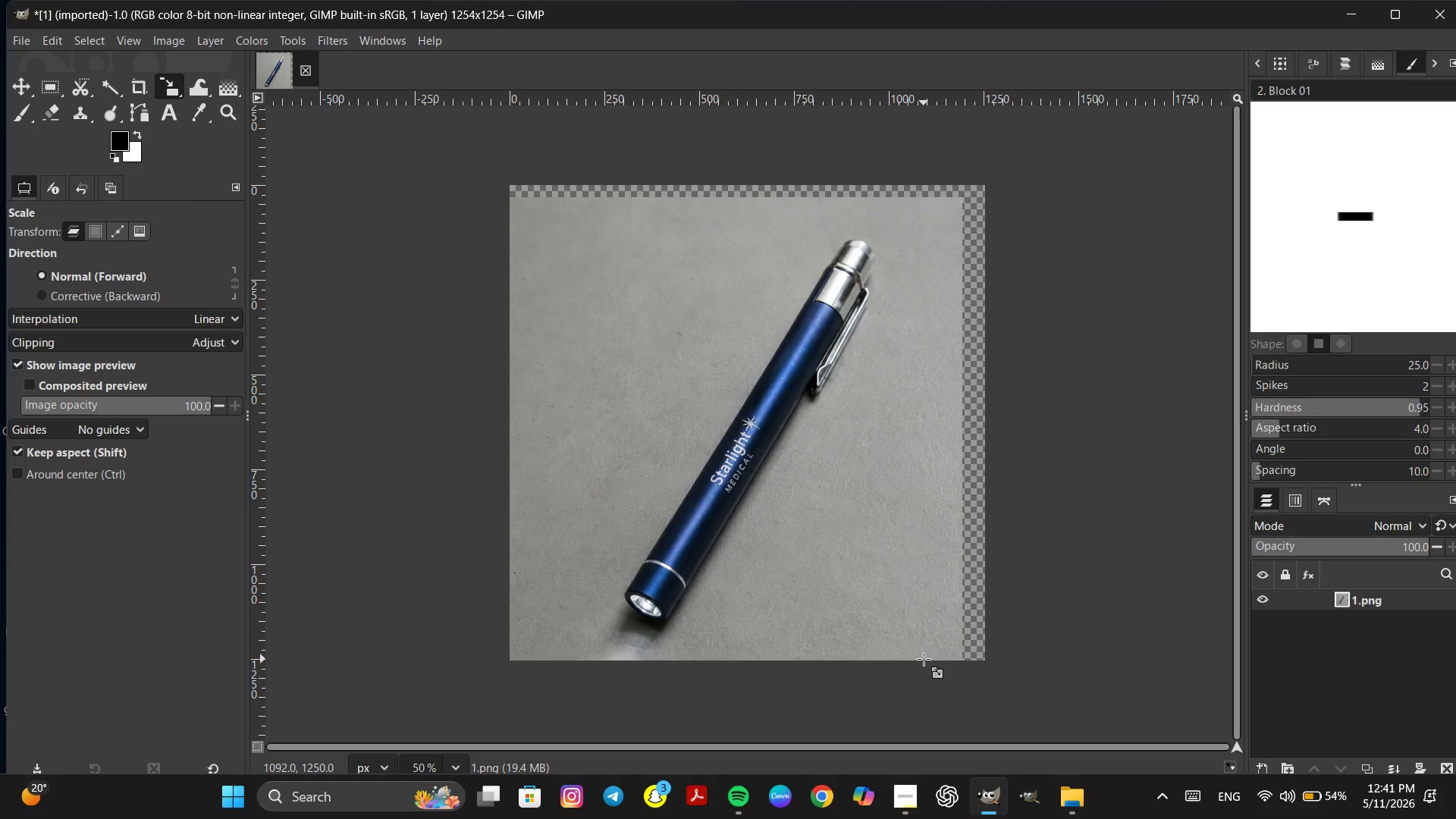 
wait(5.63)
 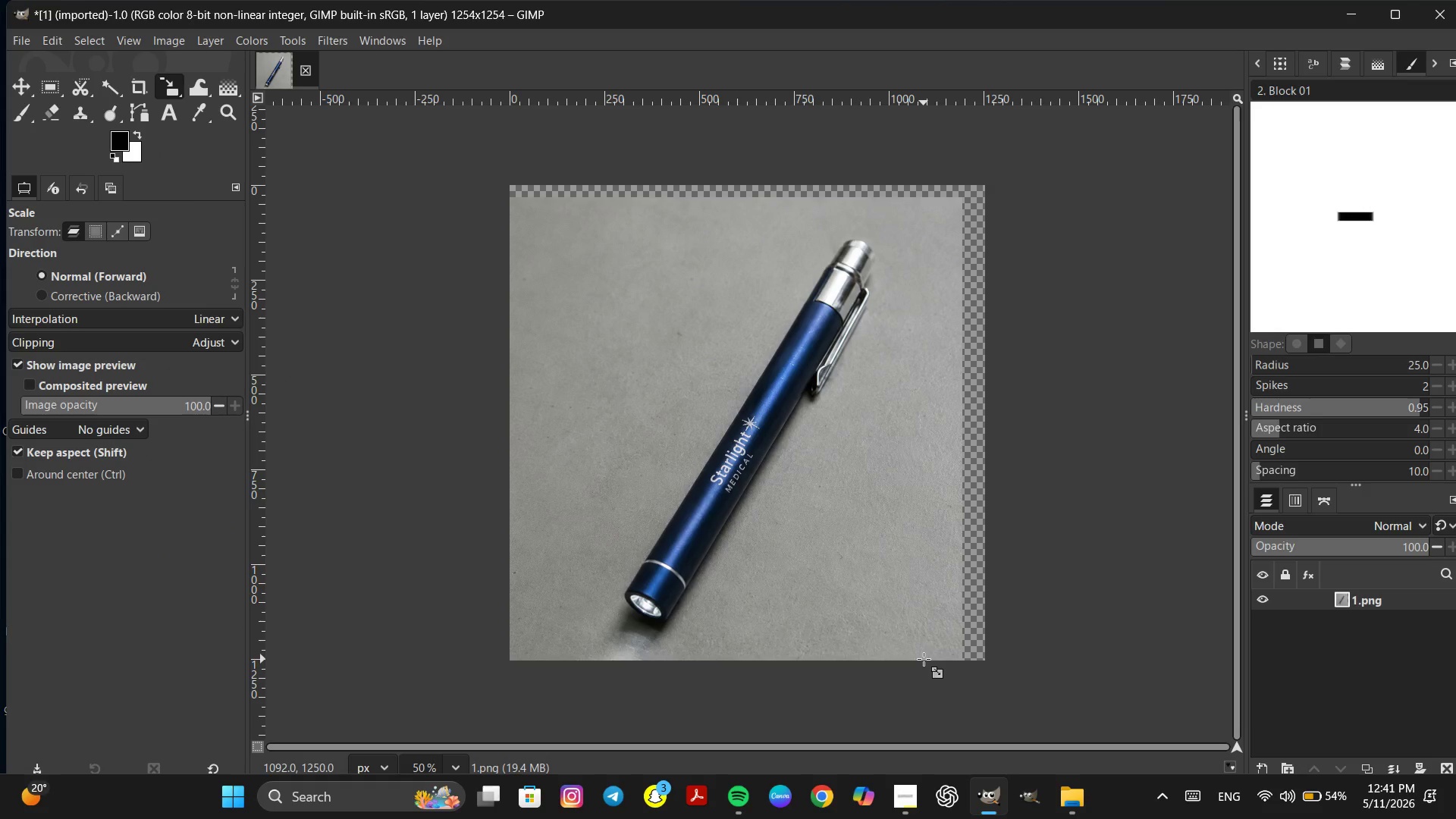 
mouse_move([200, 48])
 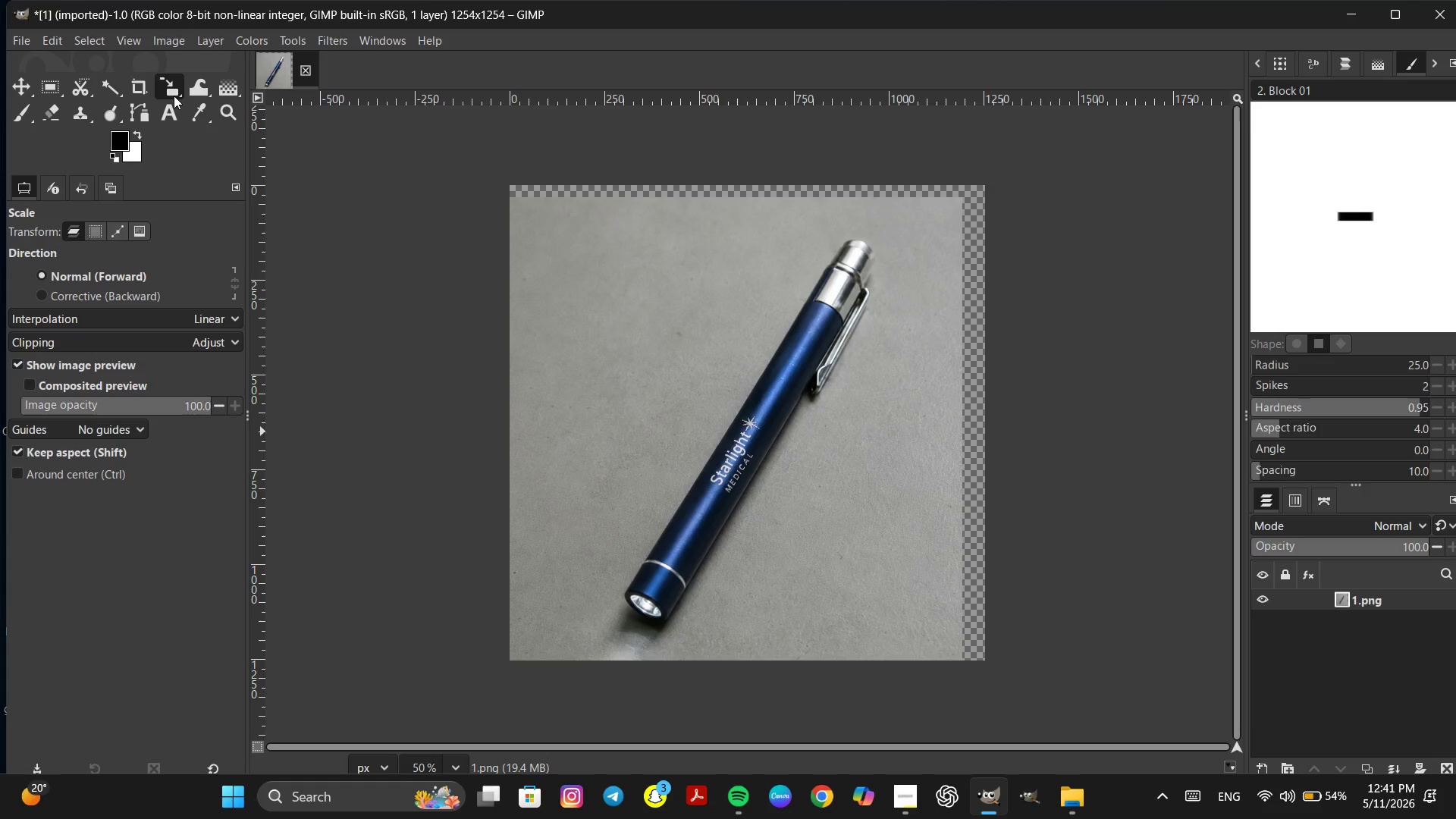 
right_click([174, 96])
 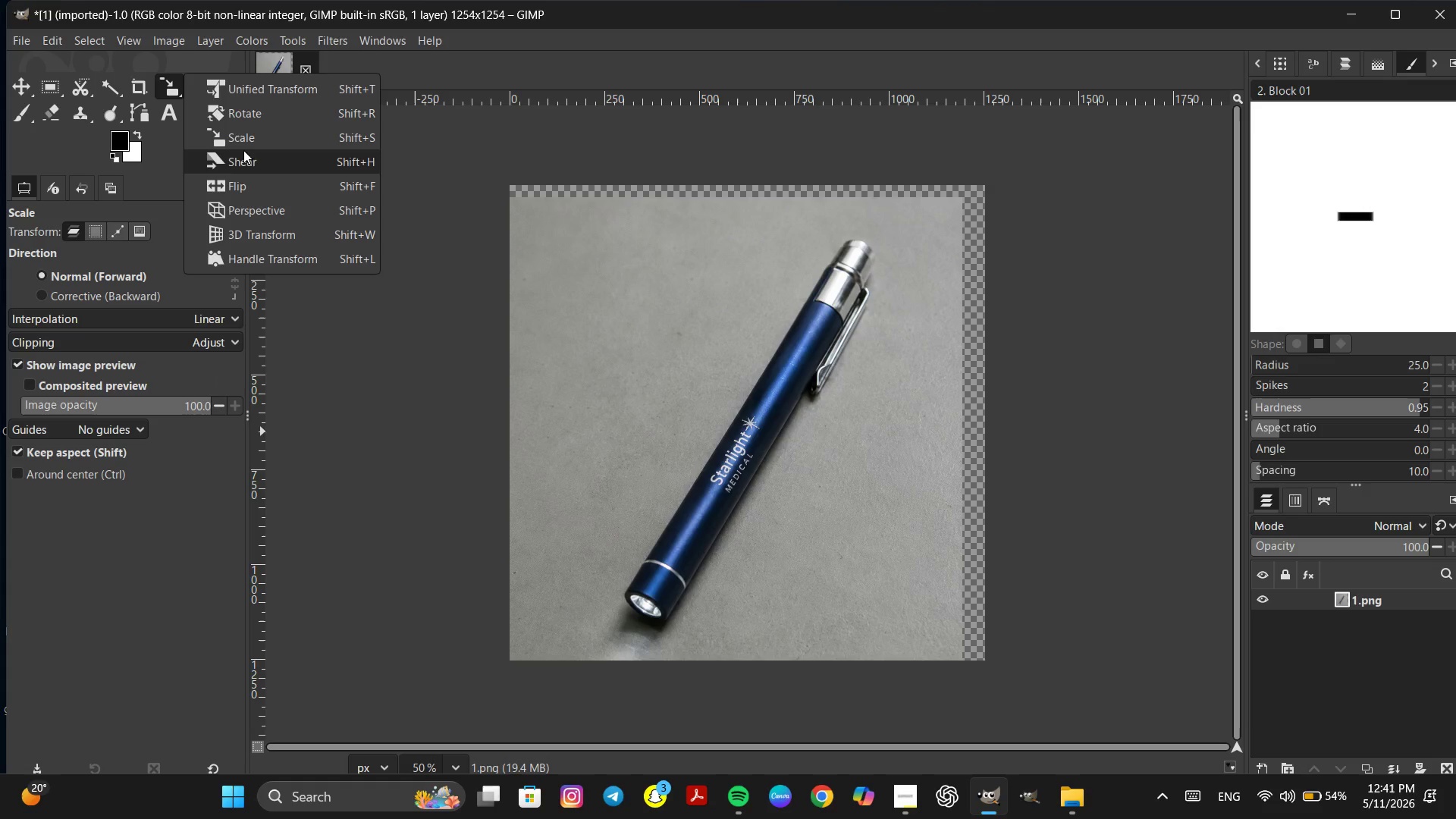 
left_click([247, 138])
 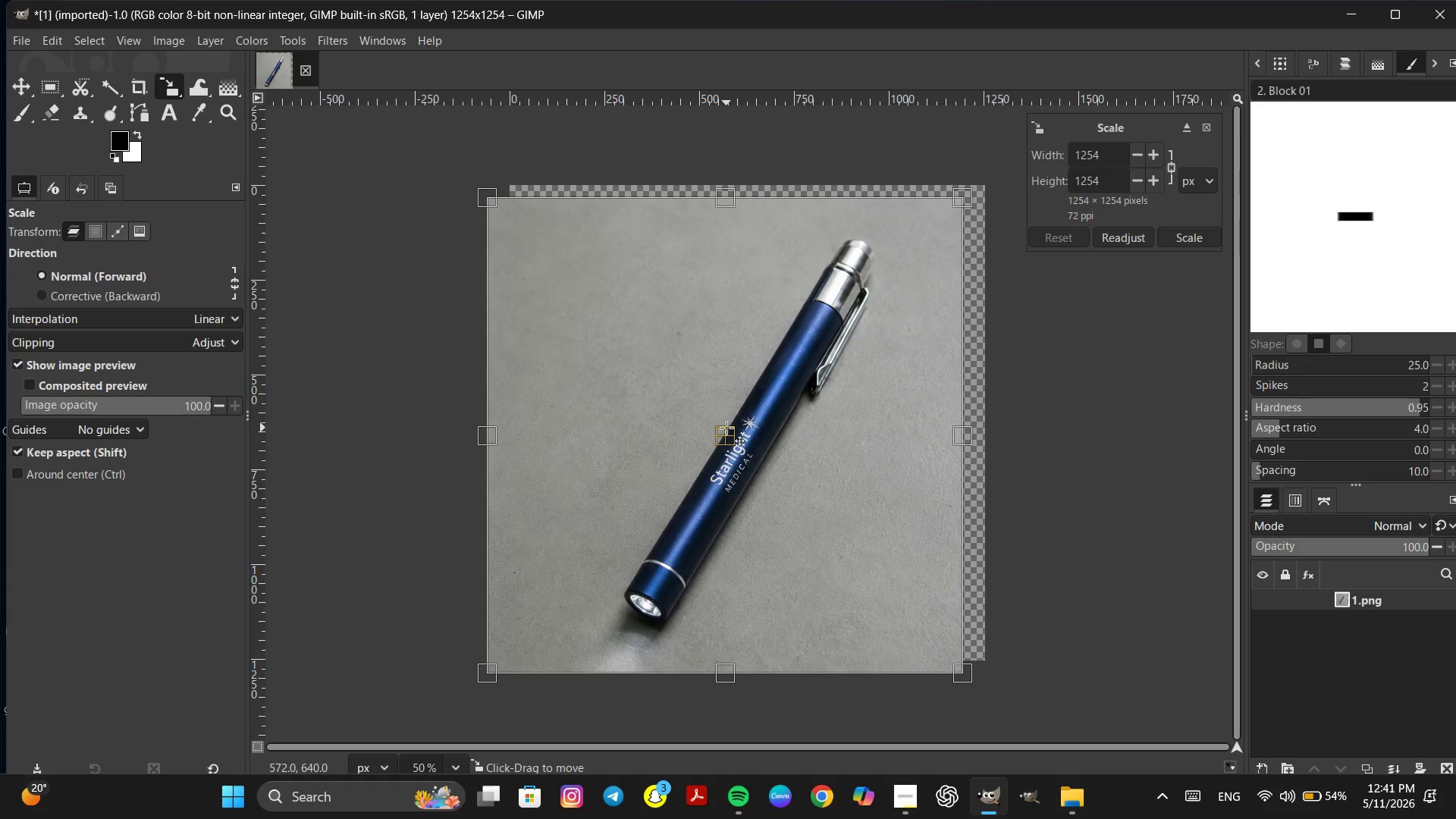 
left_click([726, 428])
 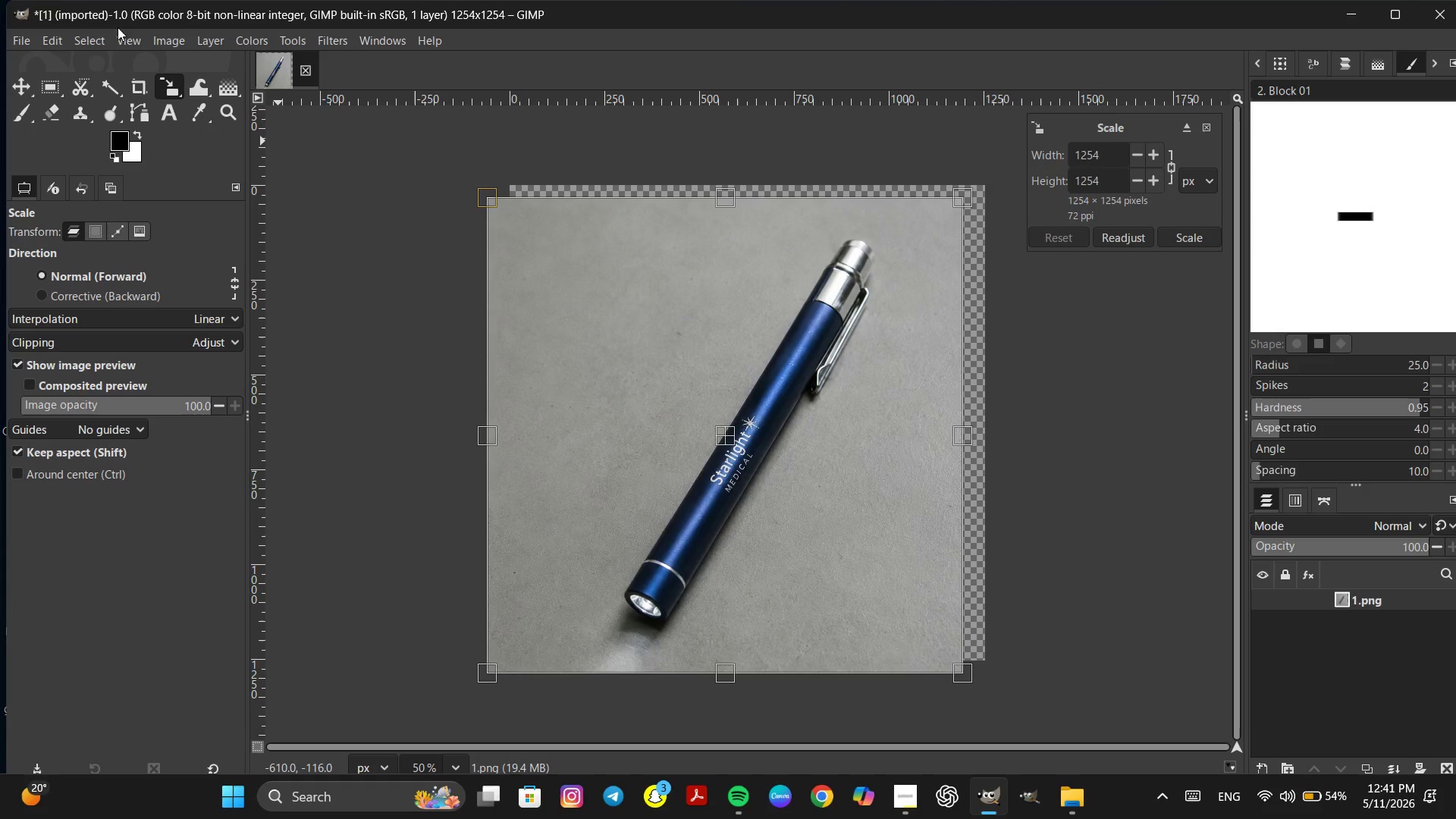 
left_click([136, 46])
 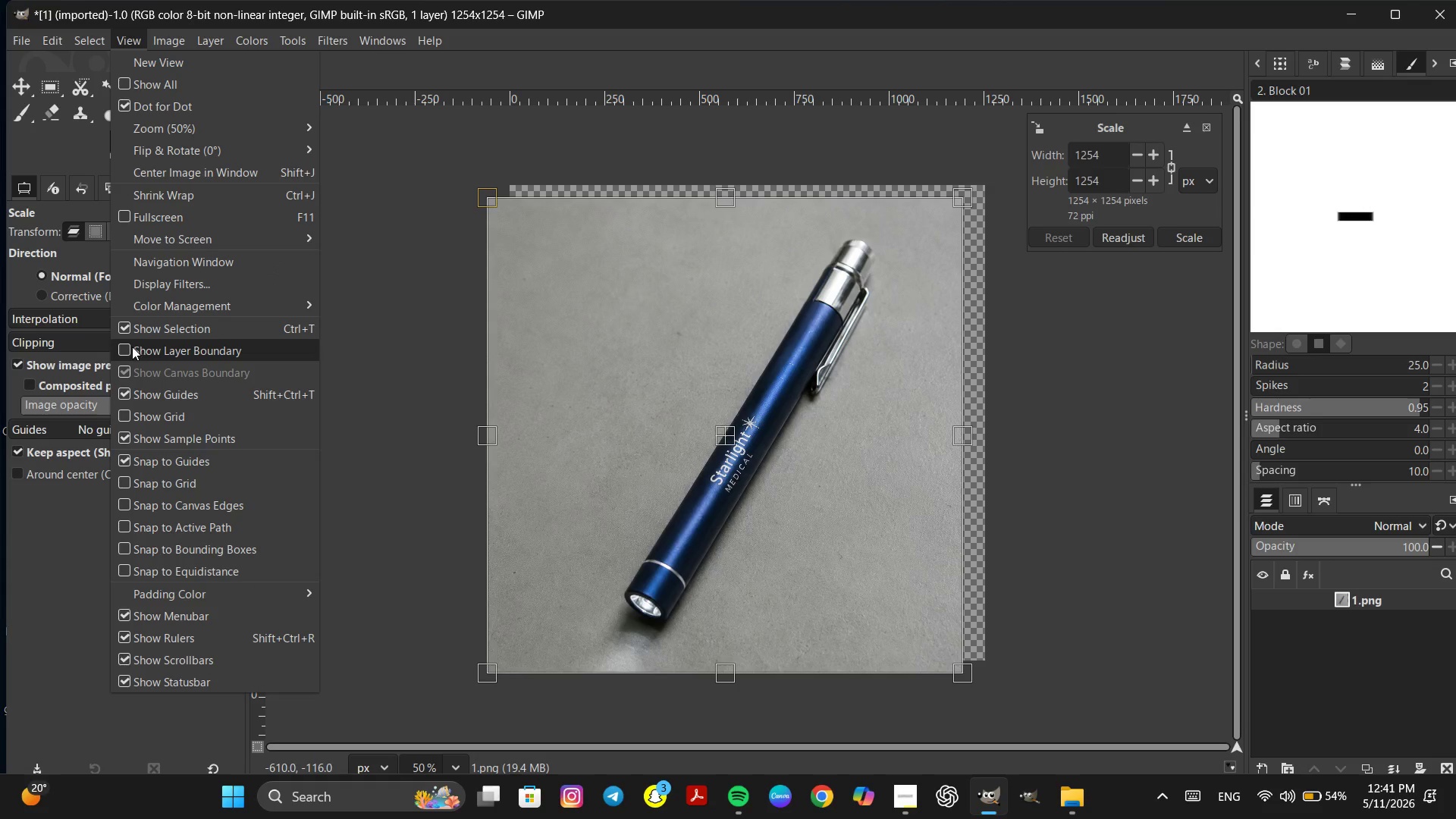 
left_click([128, 349])
 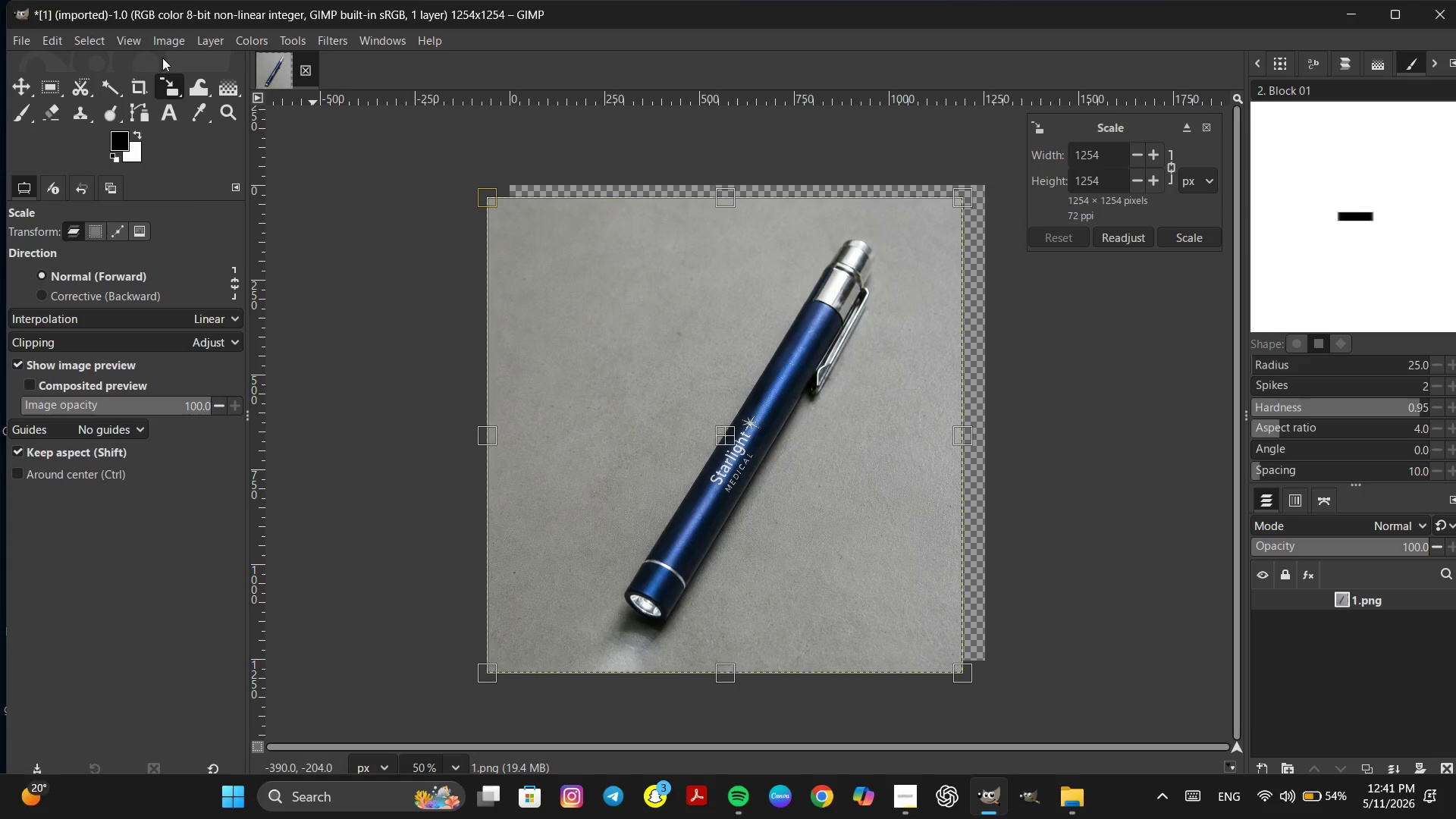 
left_click([138, 39])
 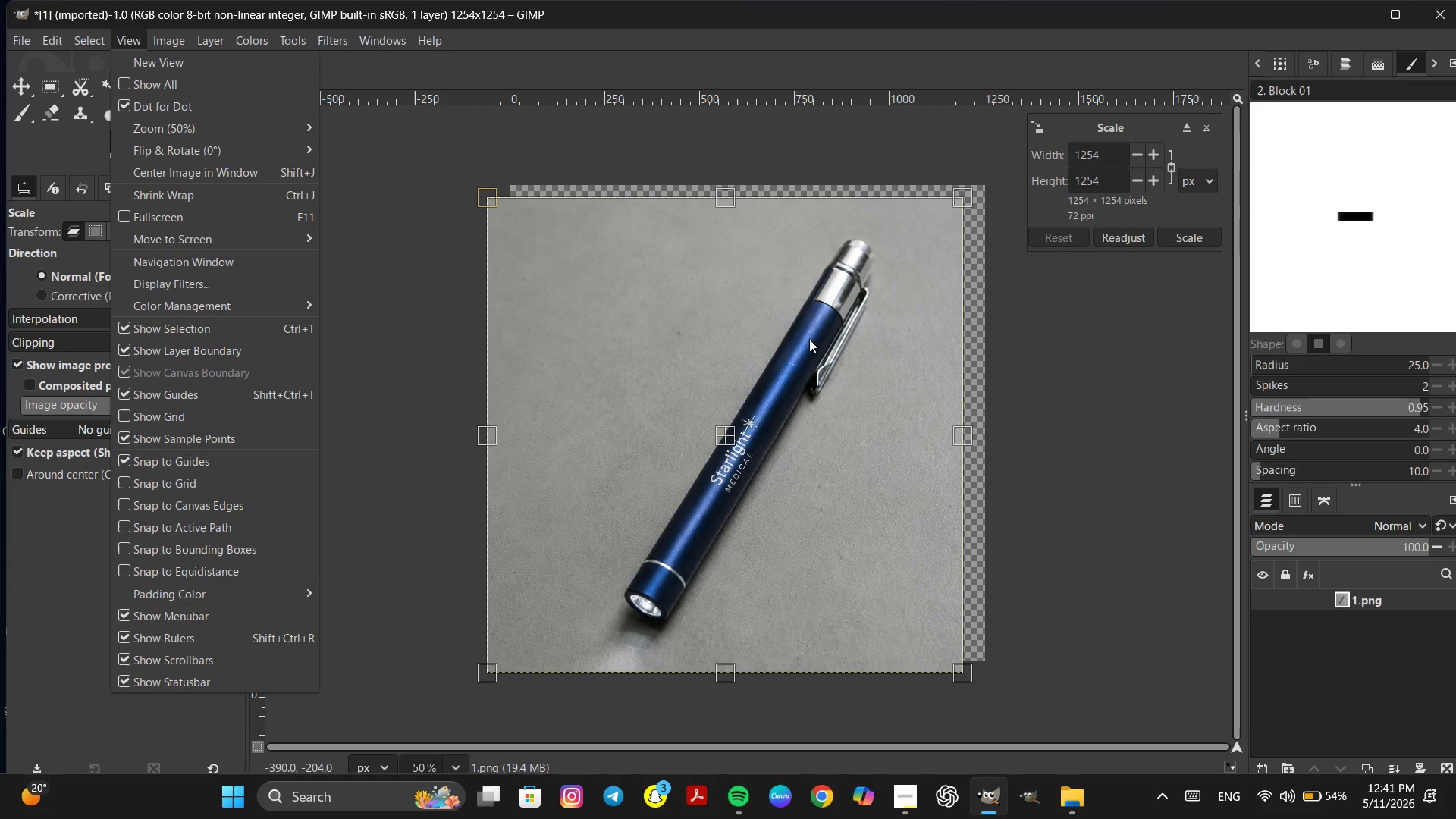 
left_click([978, 306])
 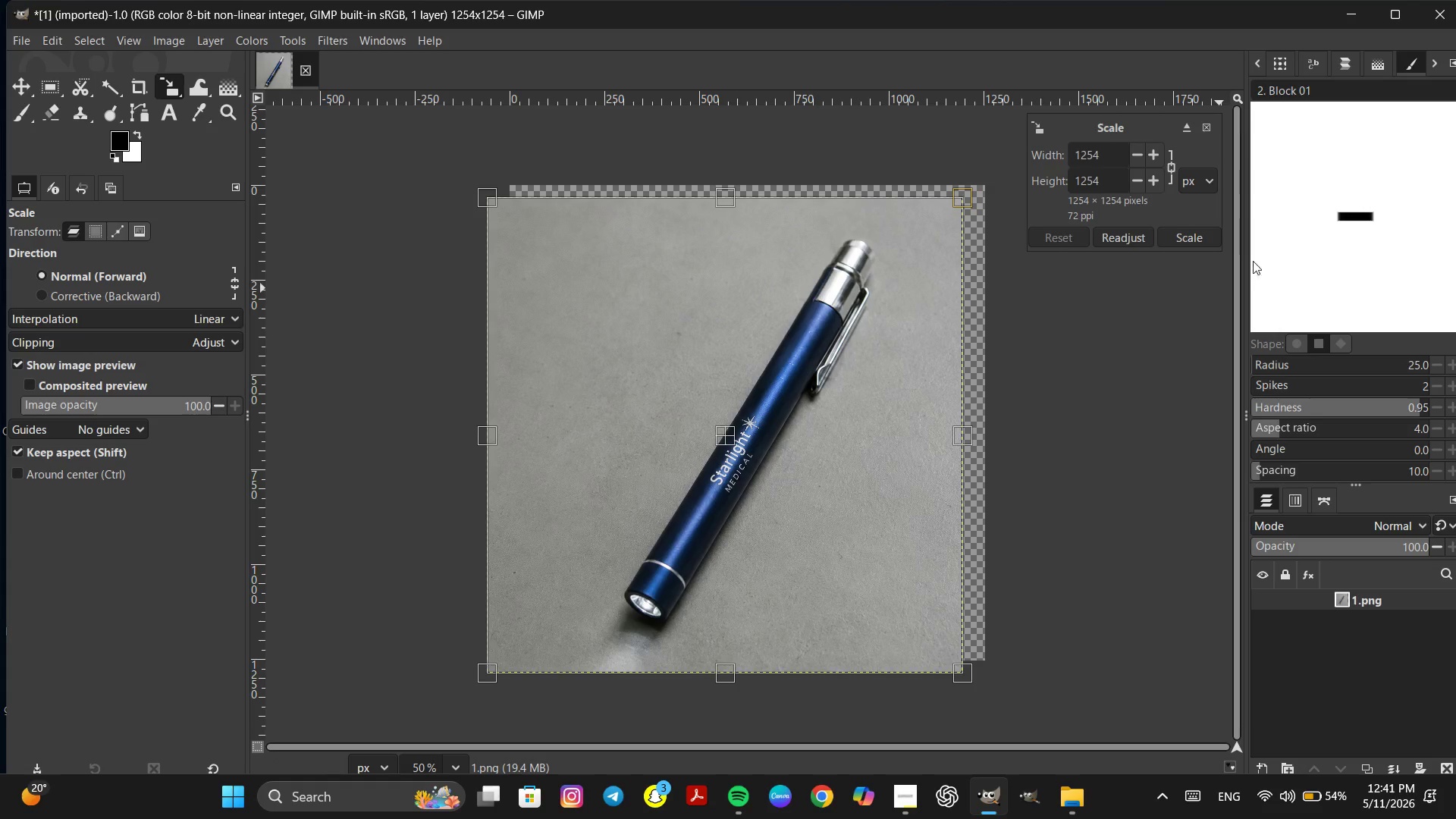 
left_click([1195, 233])
 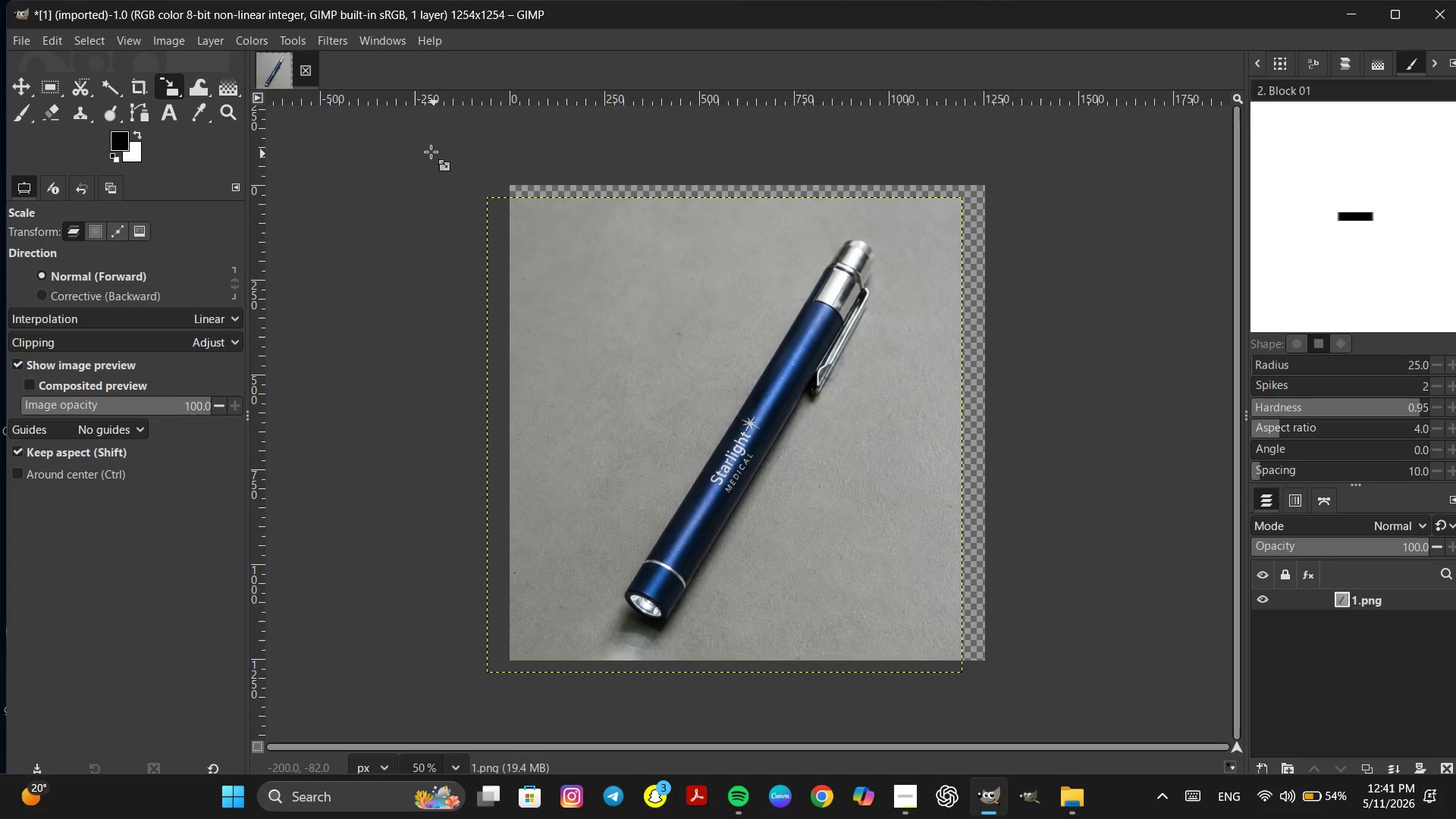 
left_click([160, 46])
 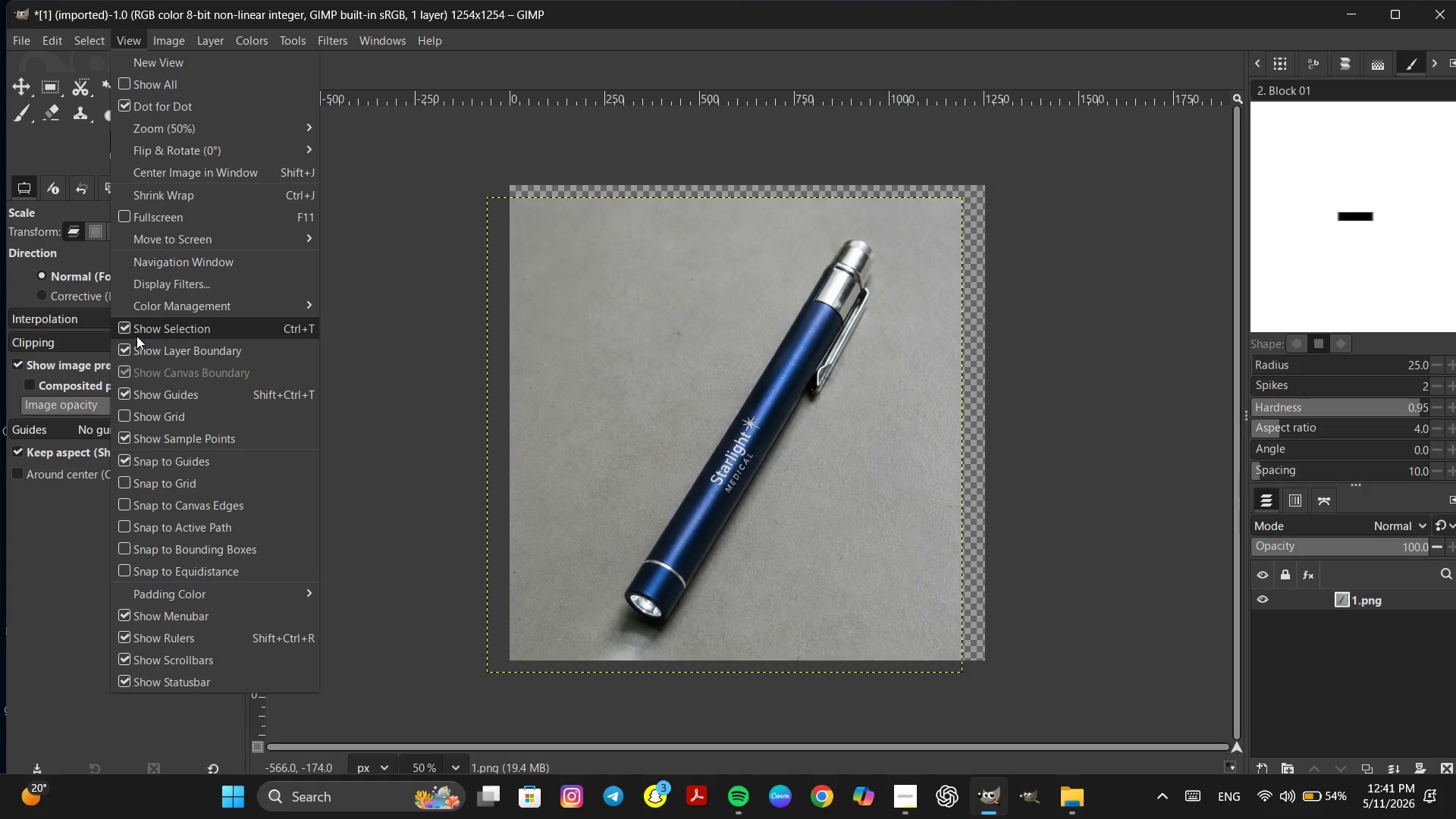 
left_click([125, 349])
 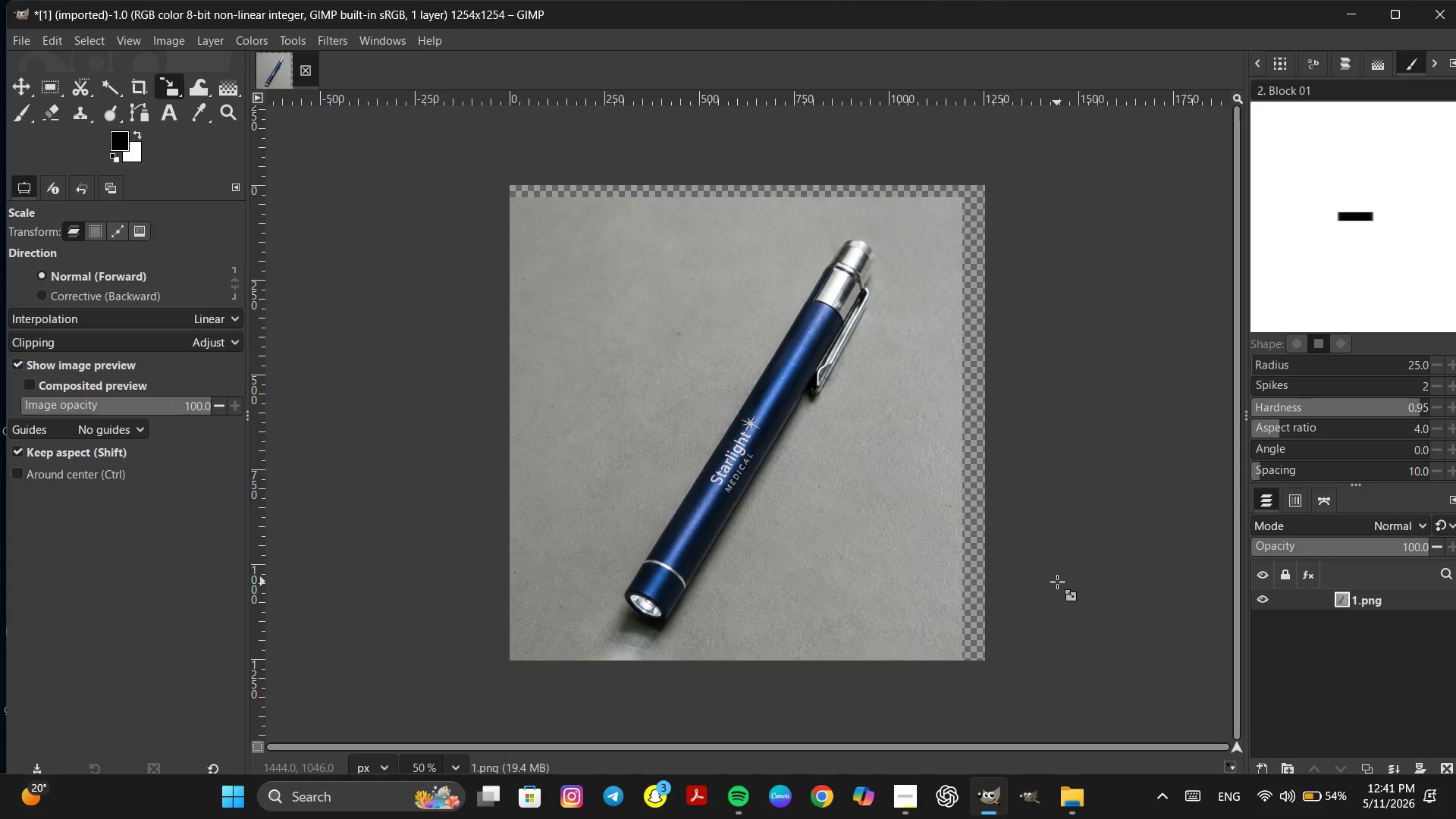 
wait(8.86)
 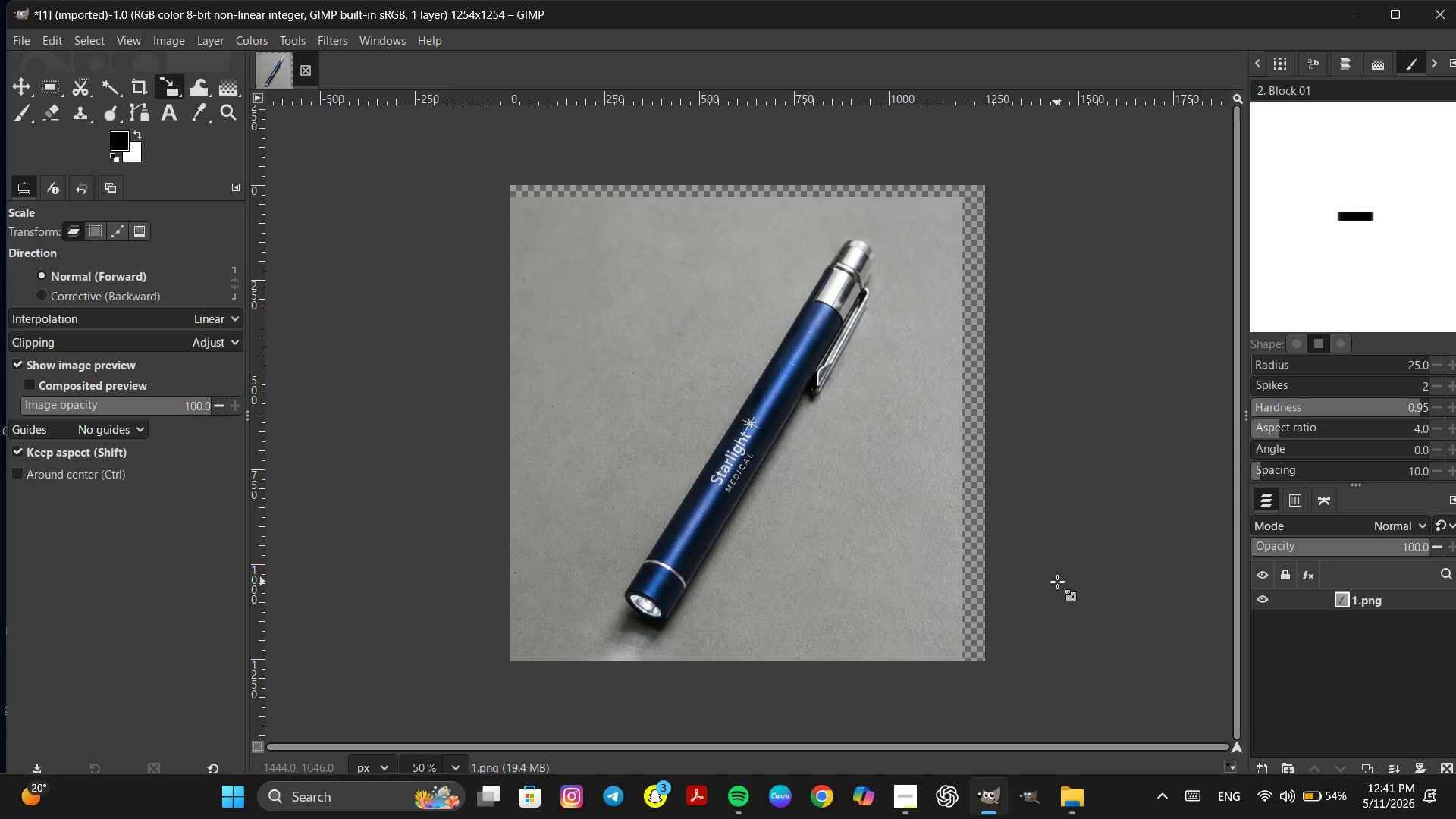 
right_click([163, 35])
 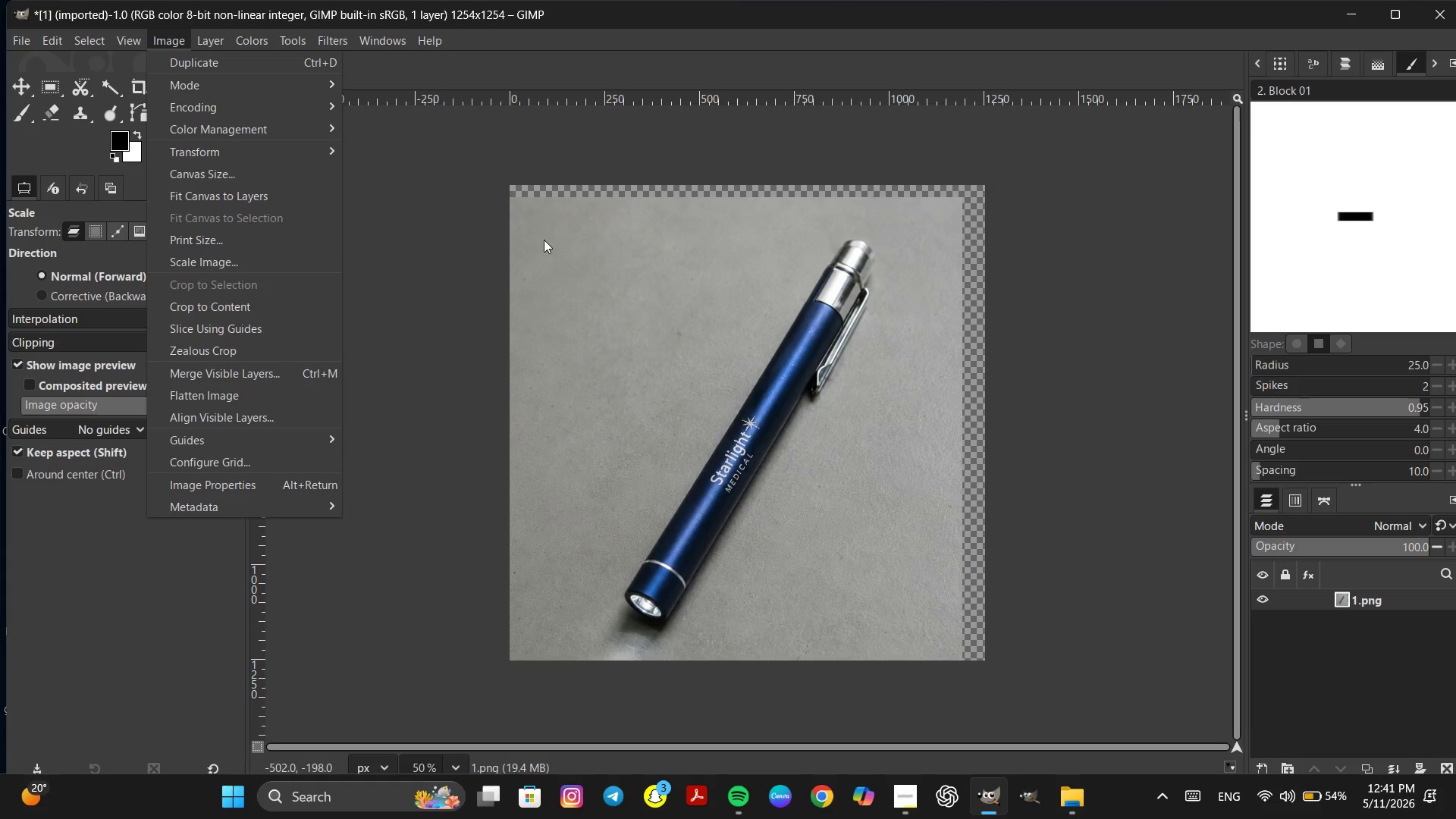 
left_click([431, 221])
 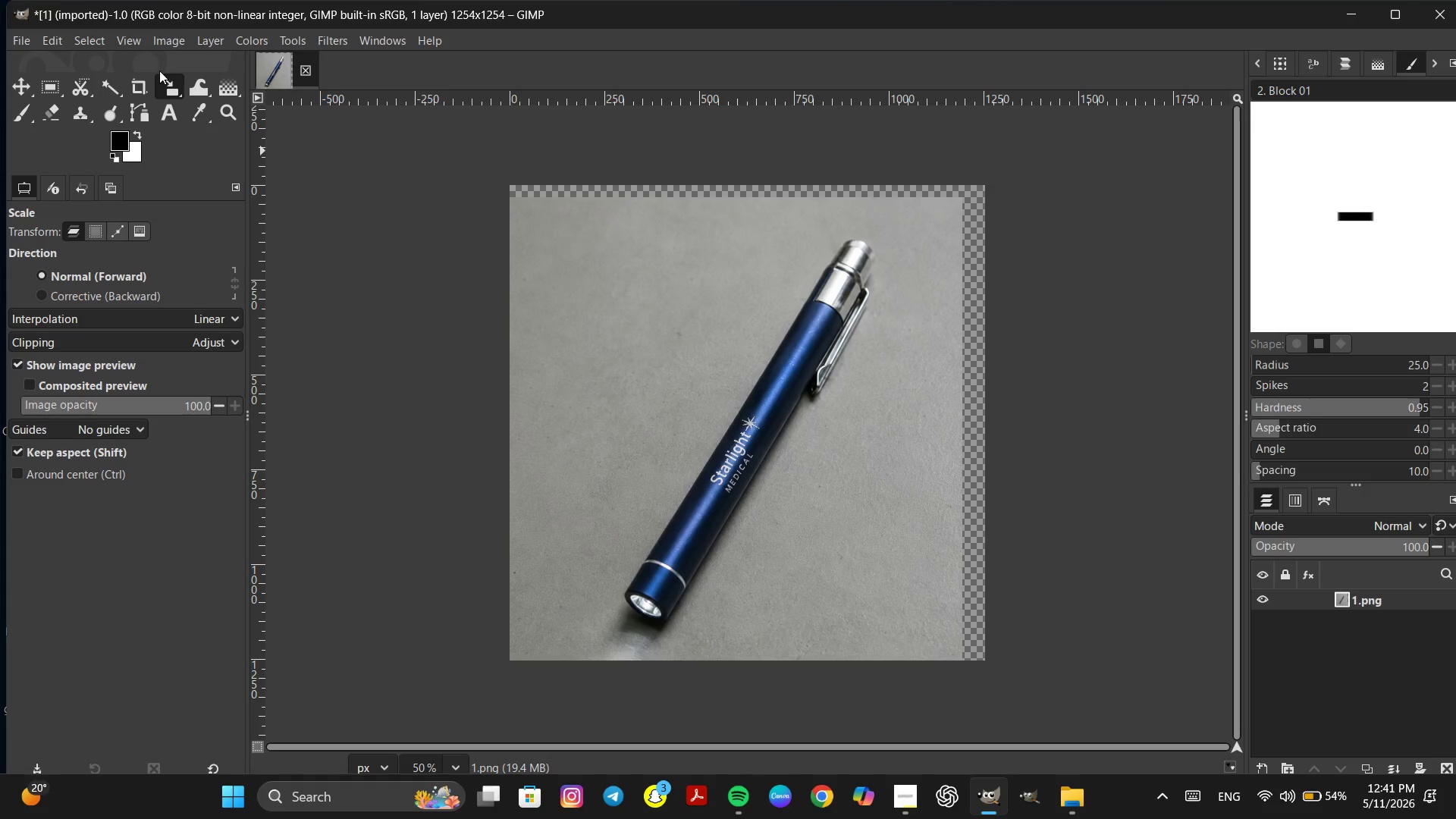 
right_click([169, 89])
 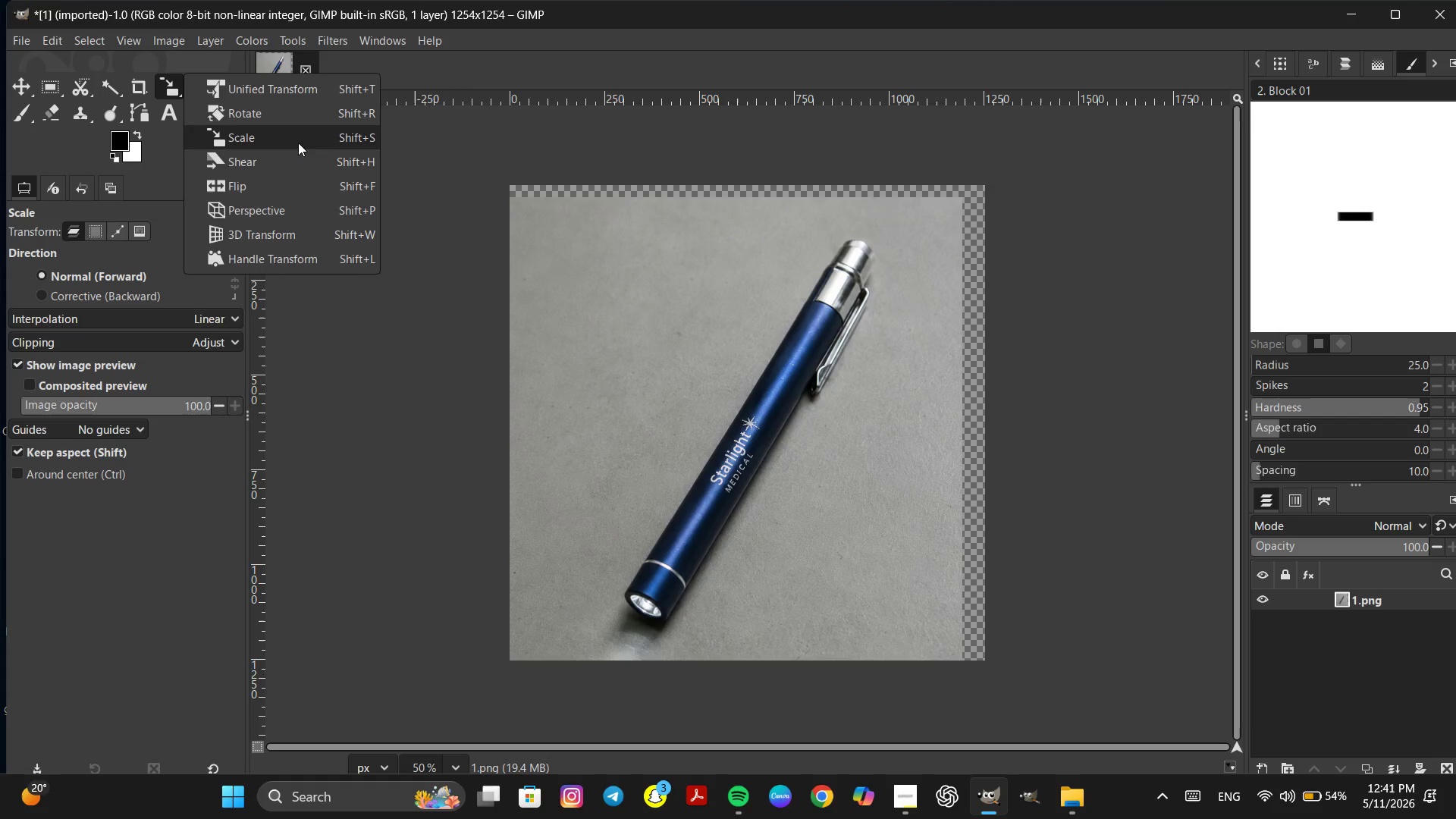 
left_click([298, 142])
 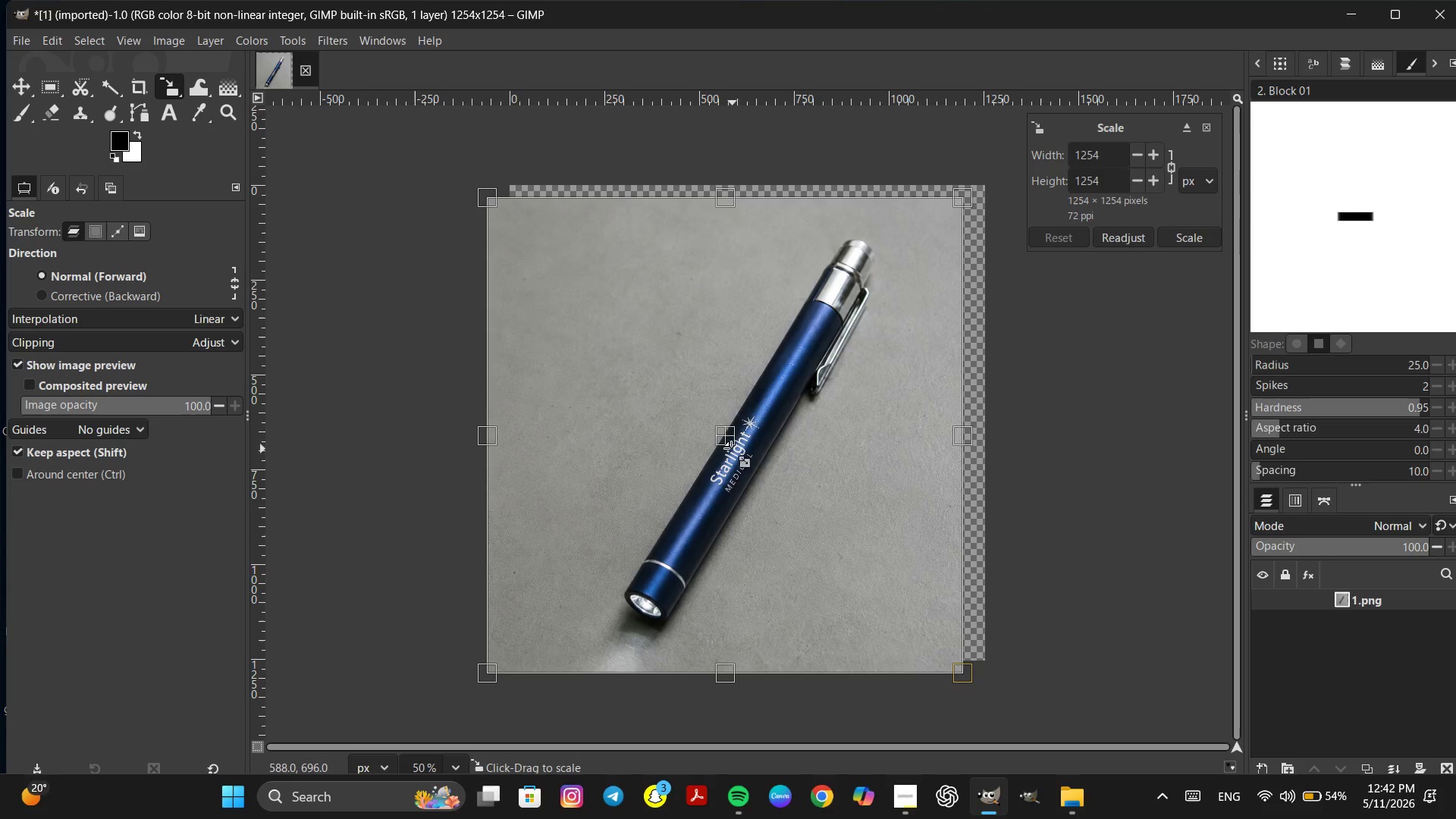 
left_click_drag(start_coordinate=[730, 444], to_coordinate=[730, 438])
 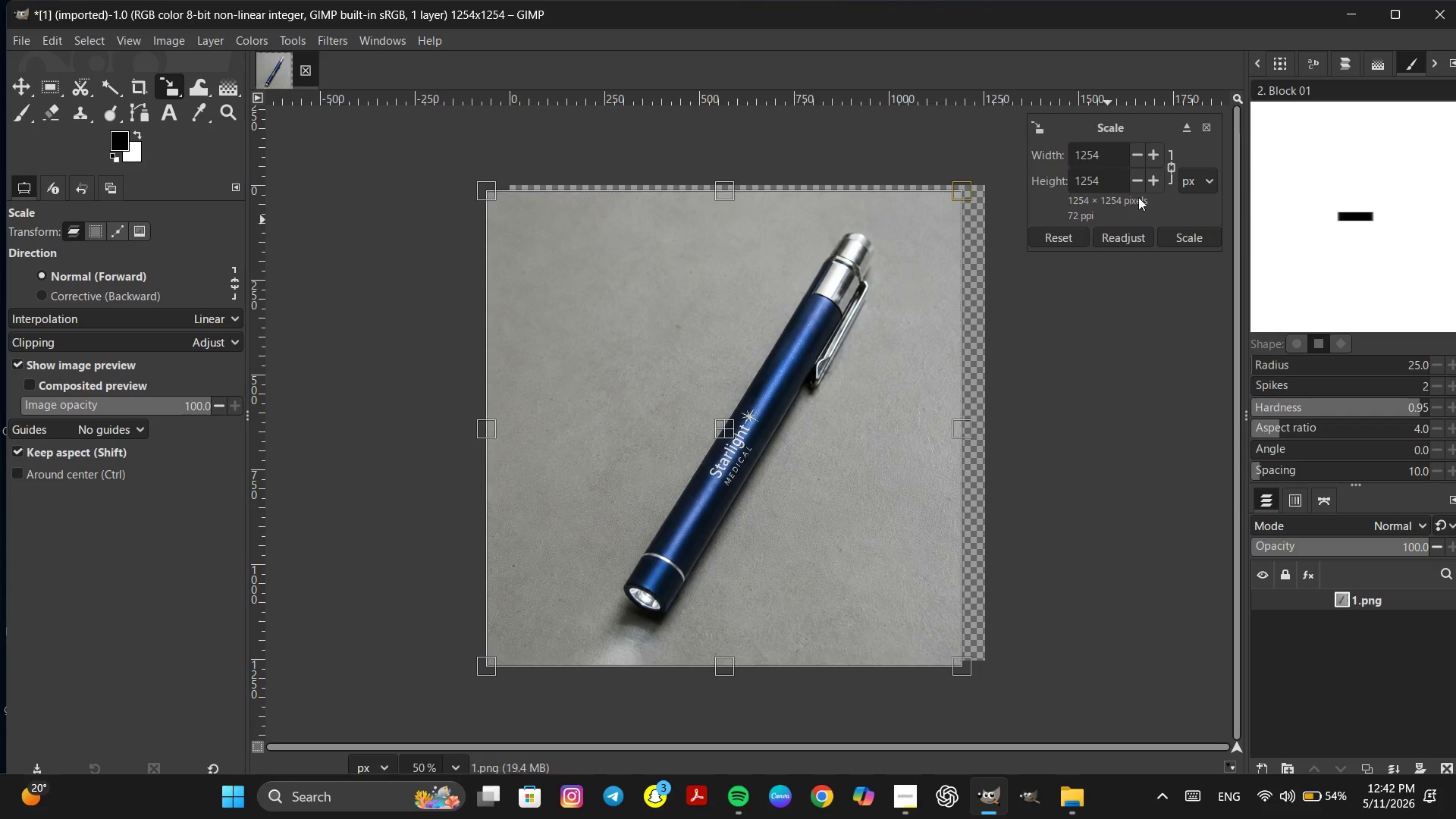 
left_click([1181, 231])
 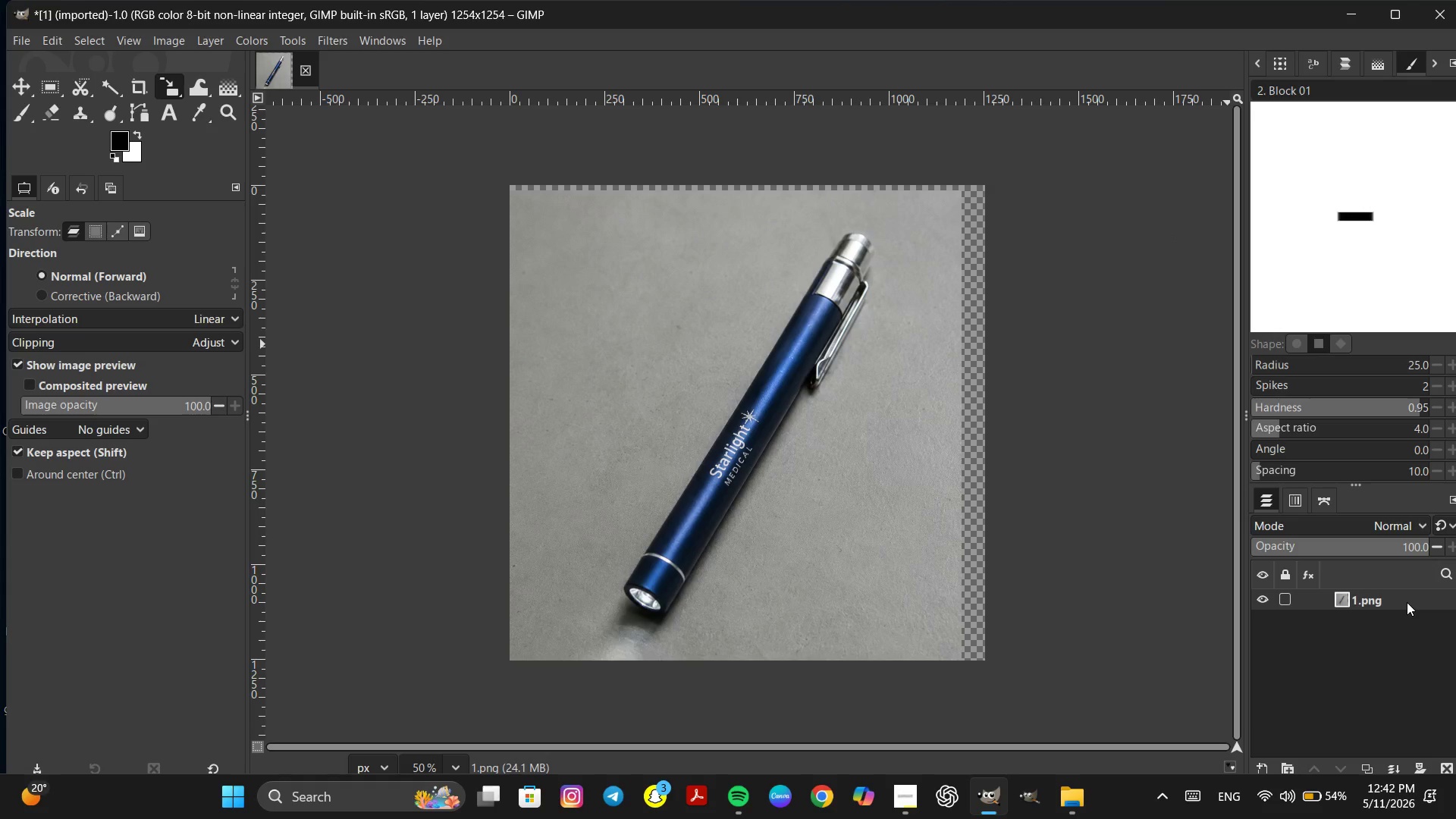 
wait(12.0)
 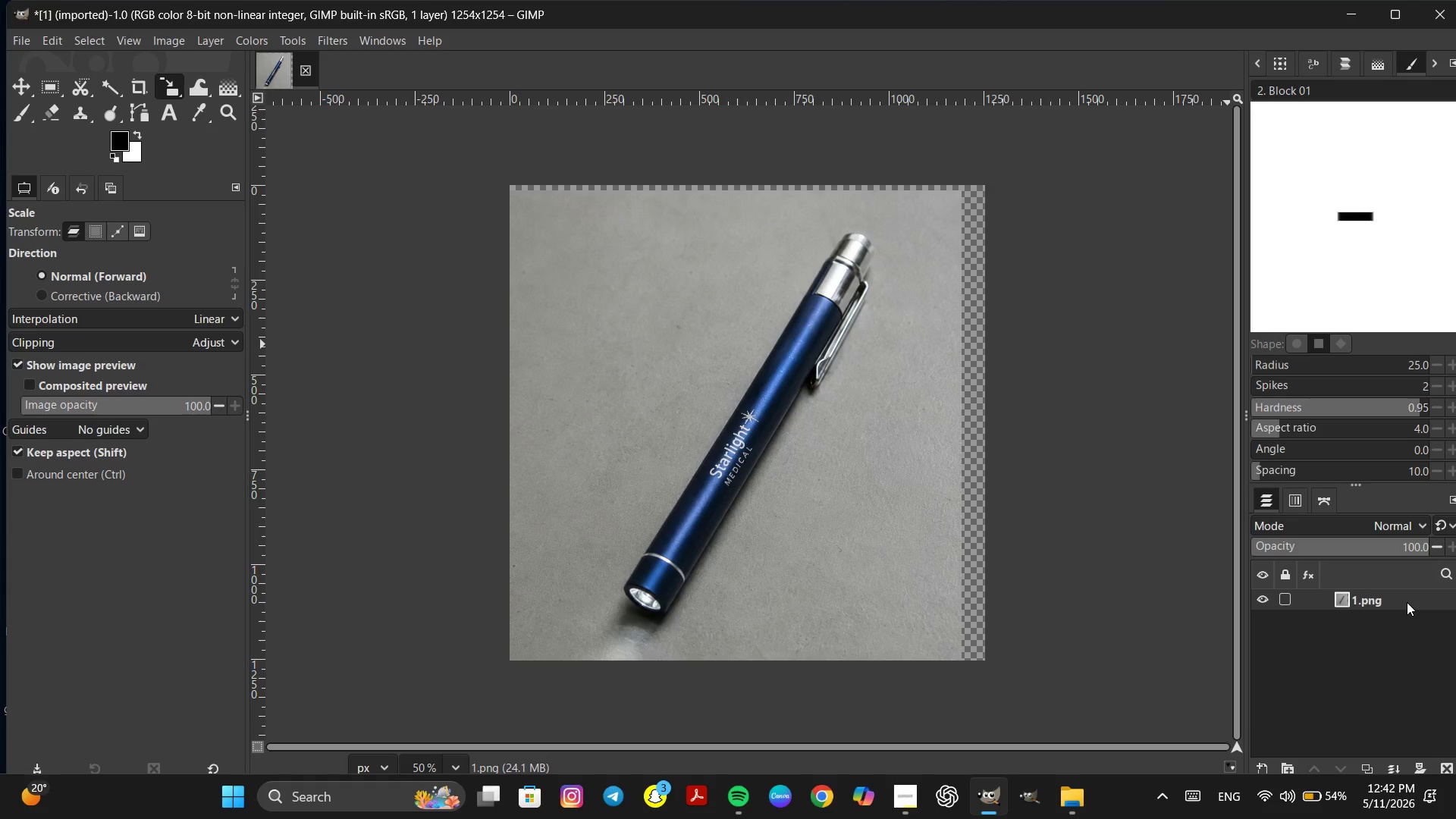 
right_click([1419, 601])
 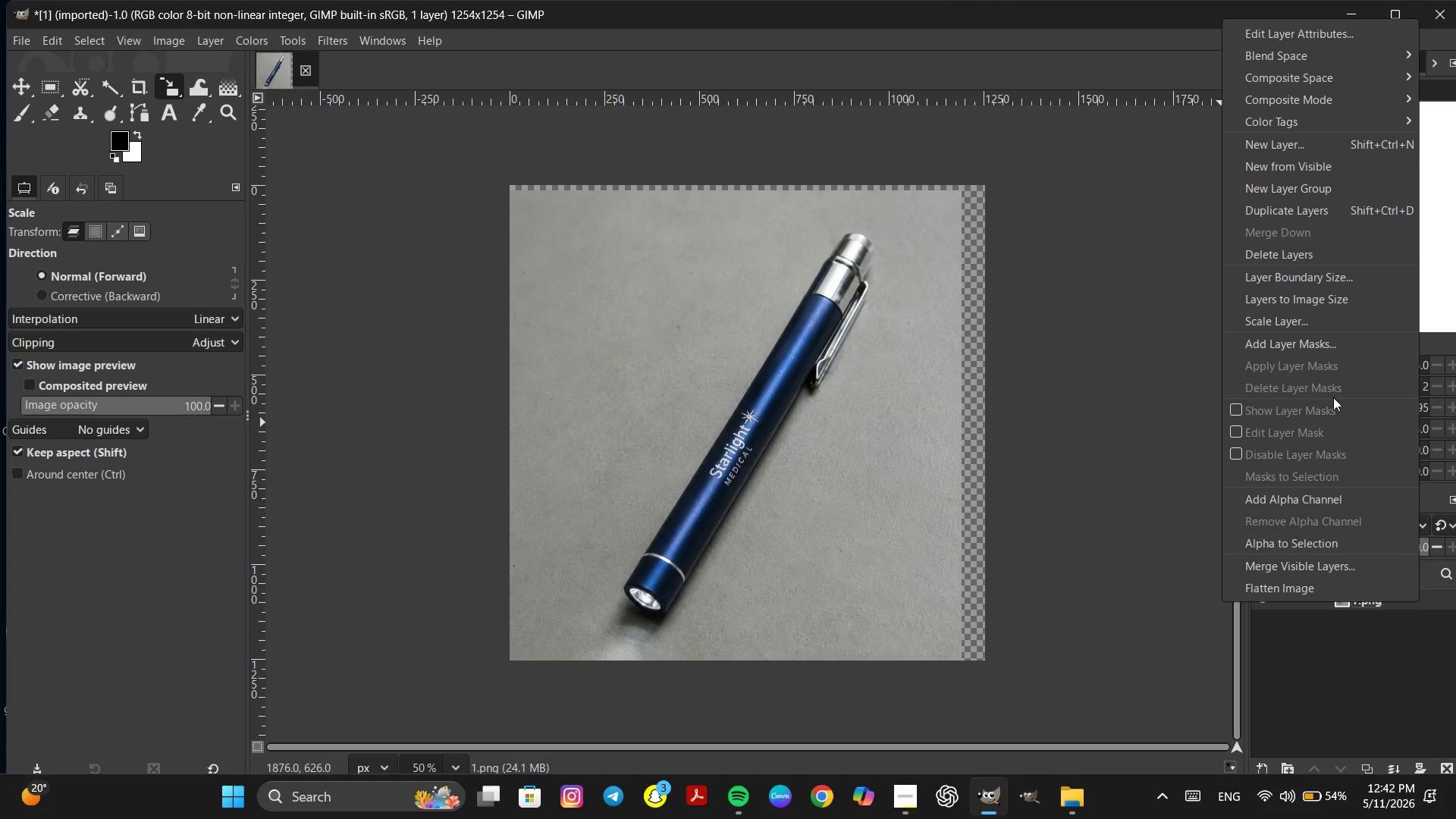 
mouse_move([1356, 332])
 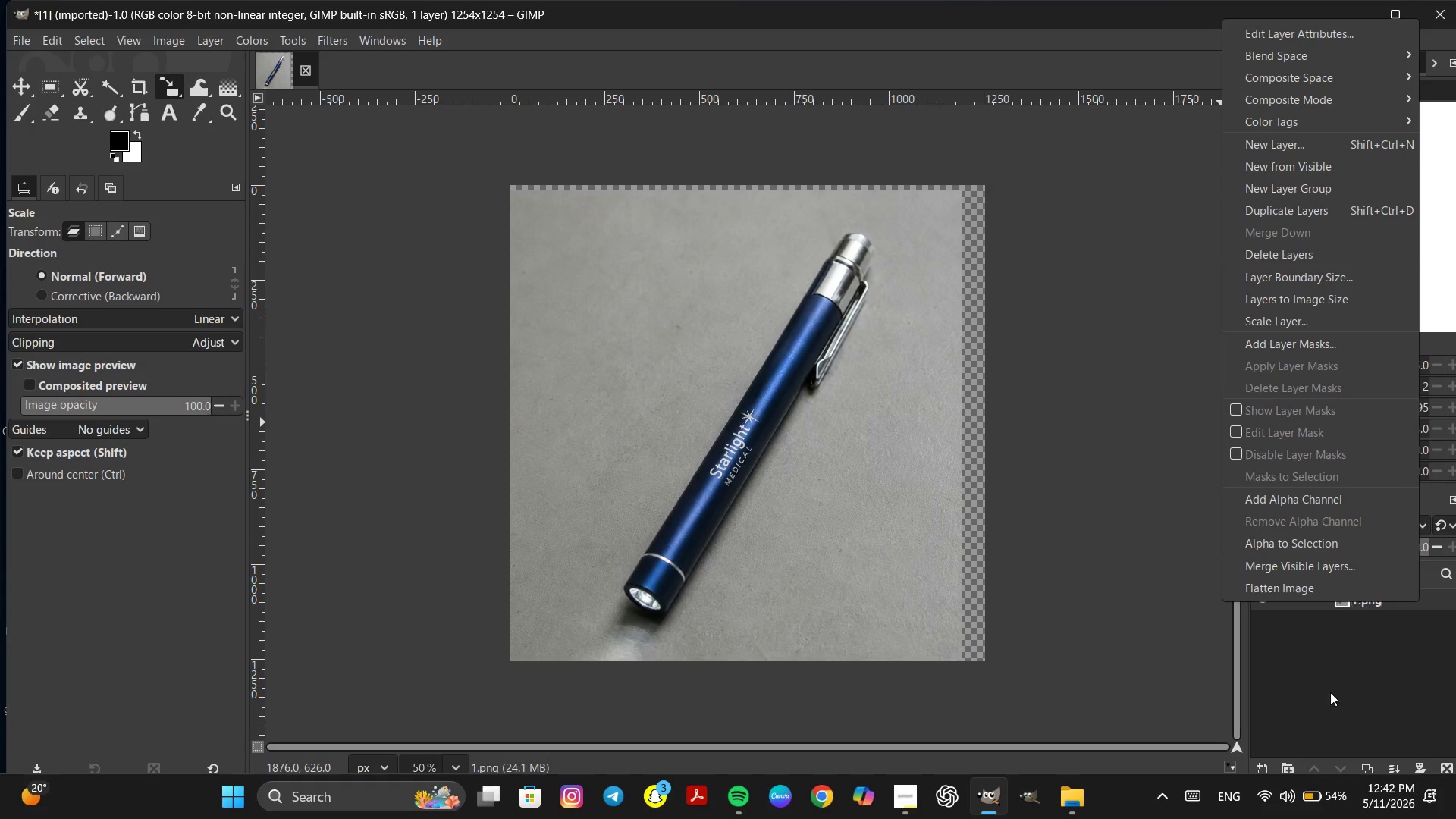 
left_click([1346, 670])
 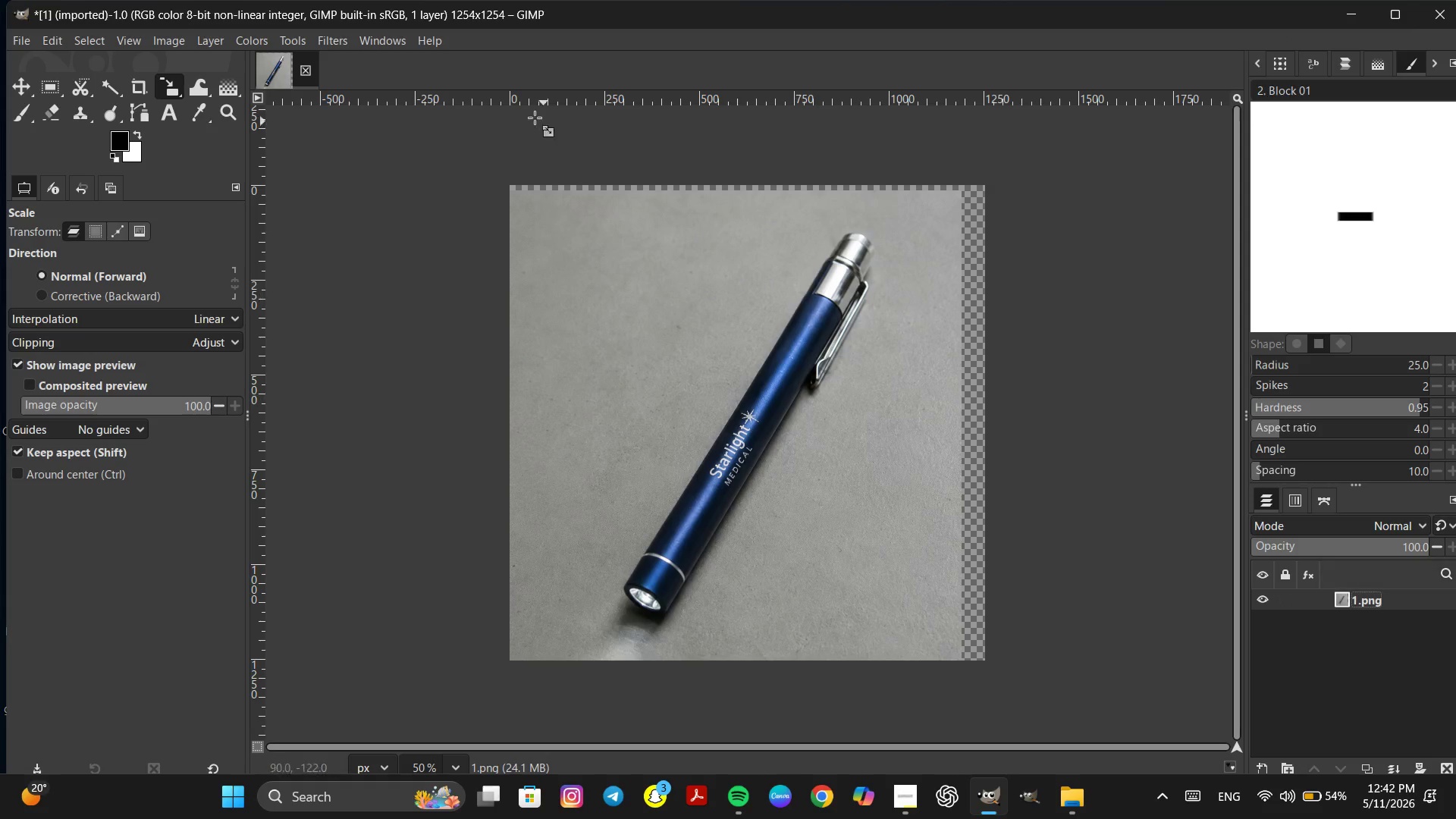 
wait(7.25)
 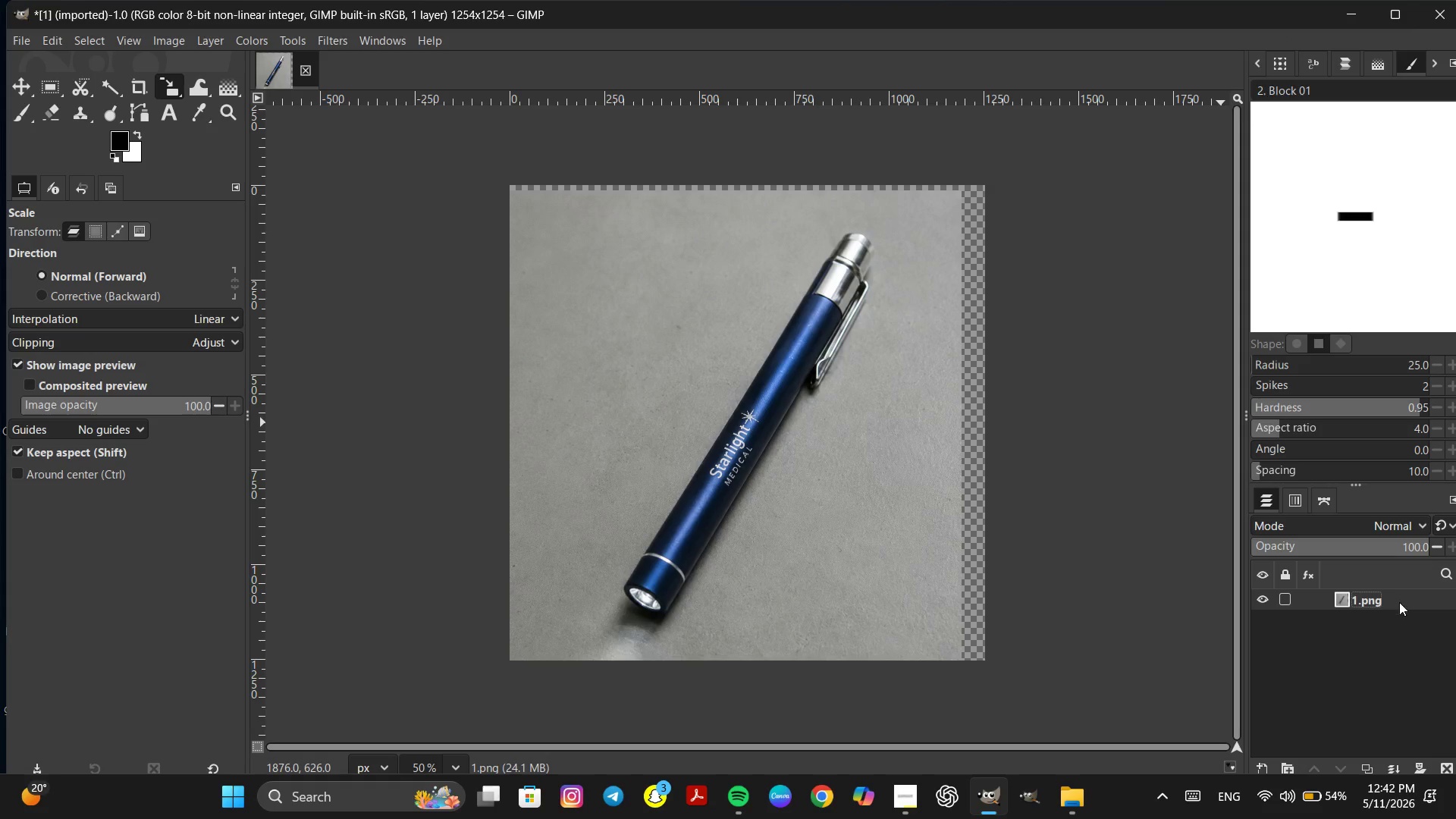 
right_click([1385, 599])
 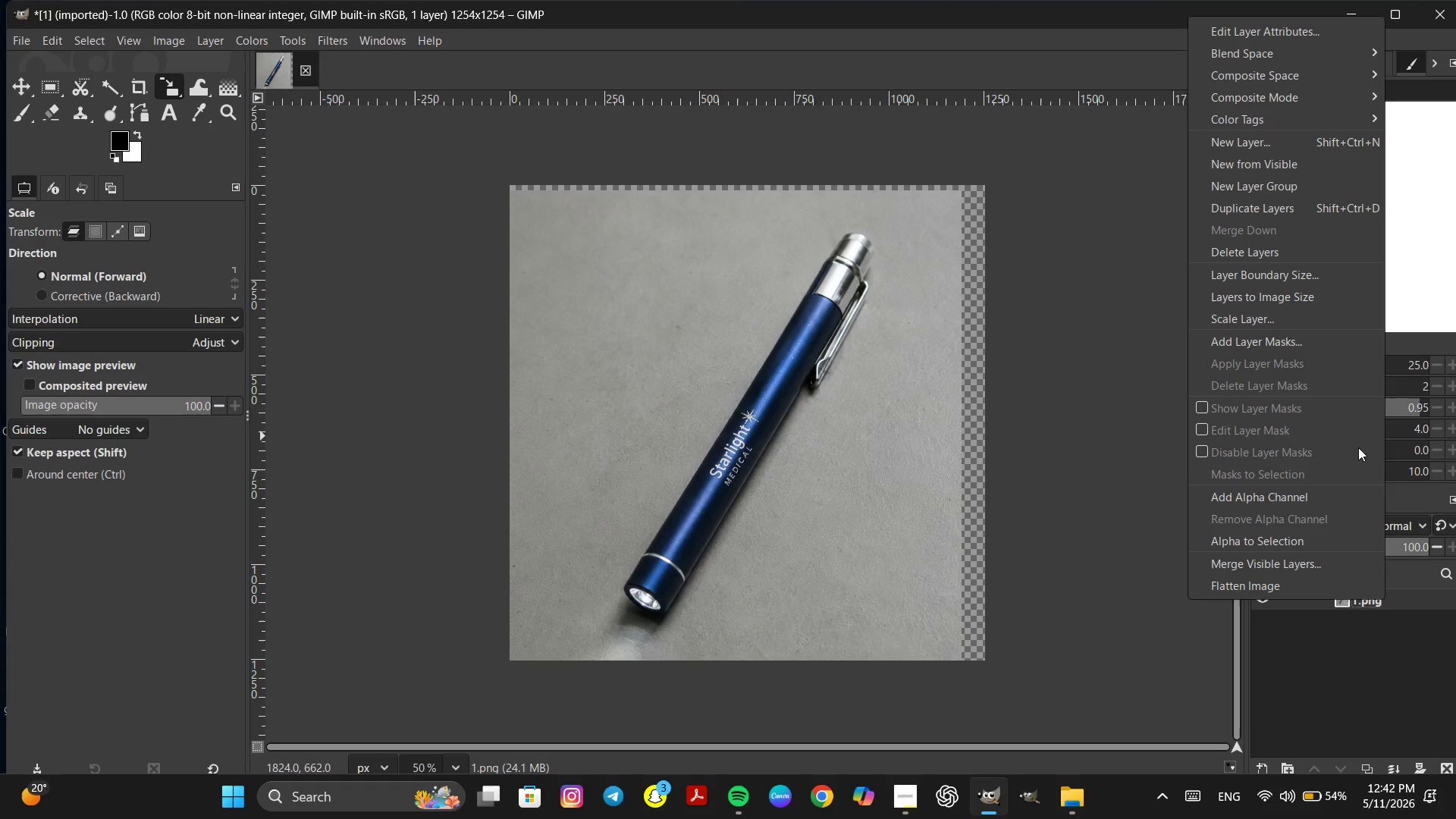 
left_click([1273, 212])
 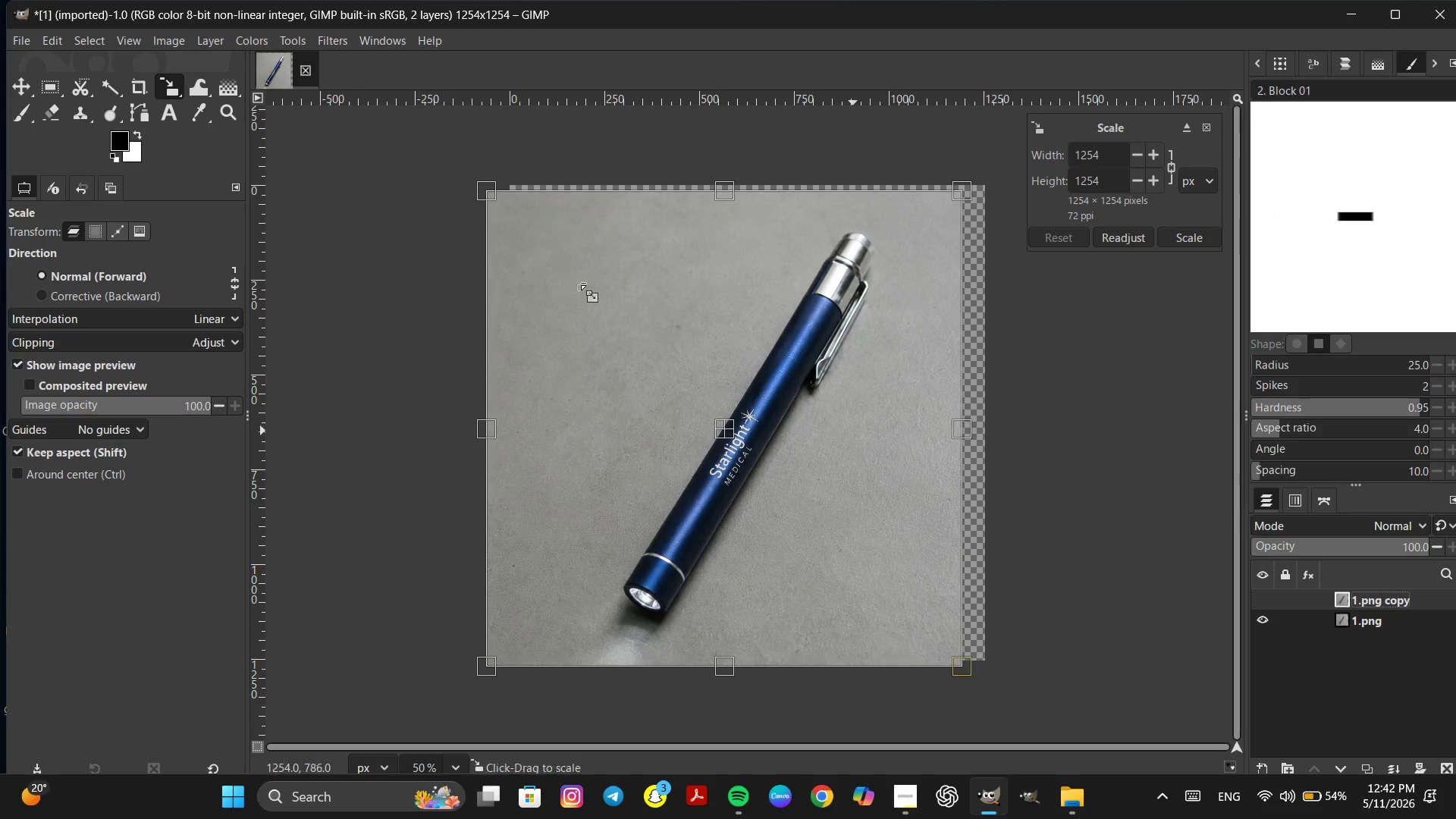 
left_click([26, 89])
 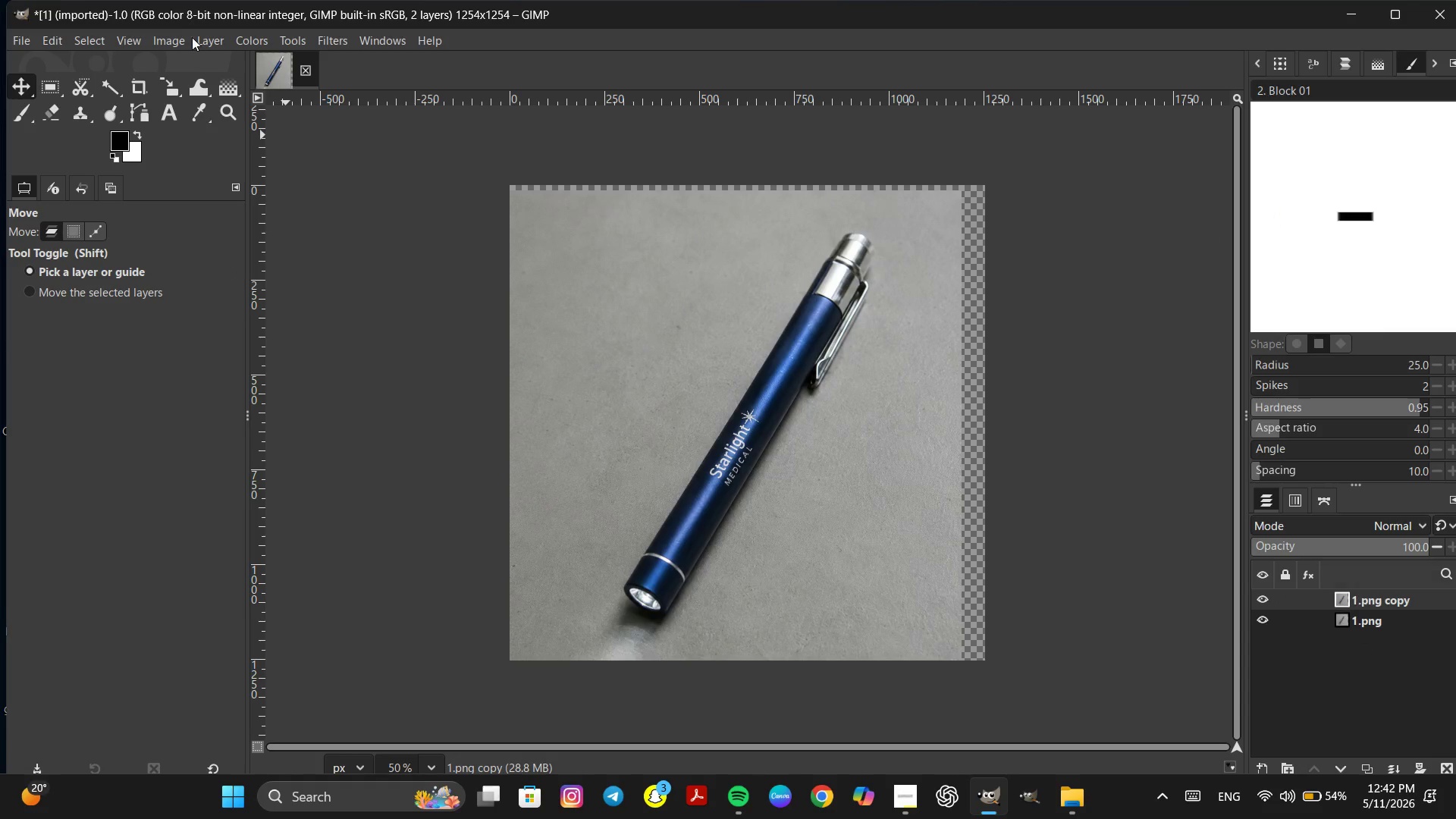 
left_click([249, 36])
 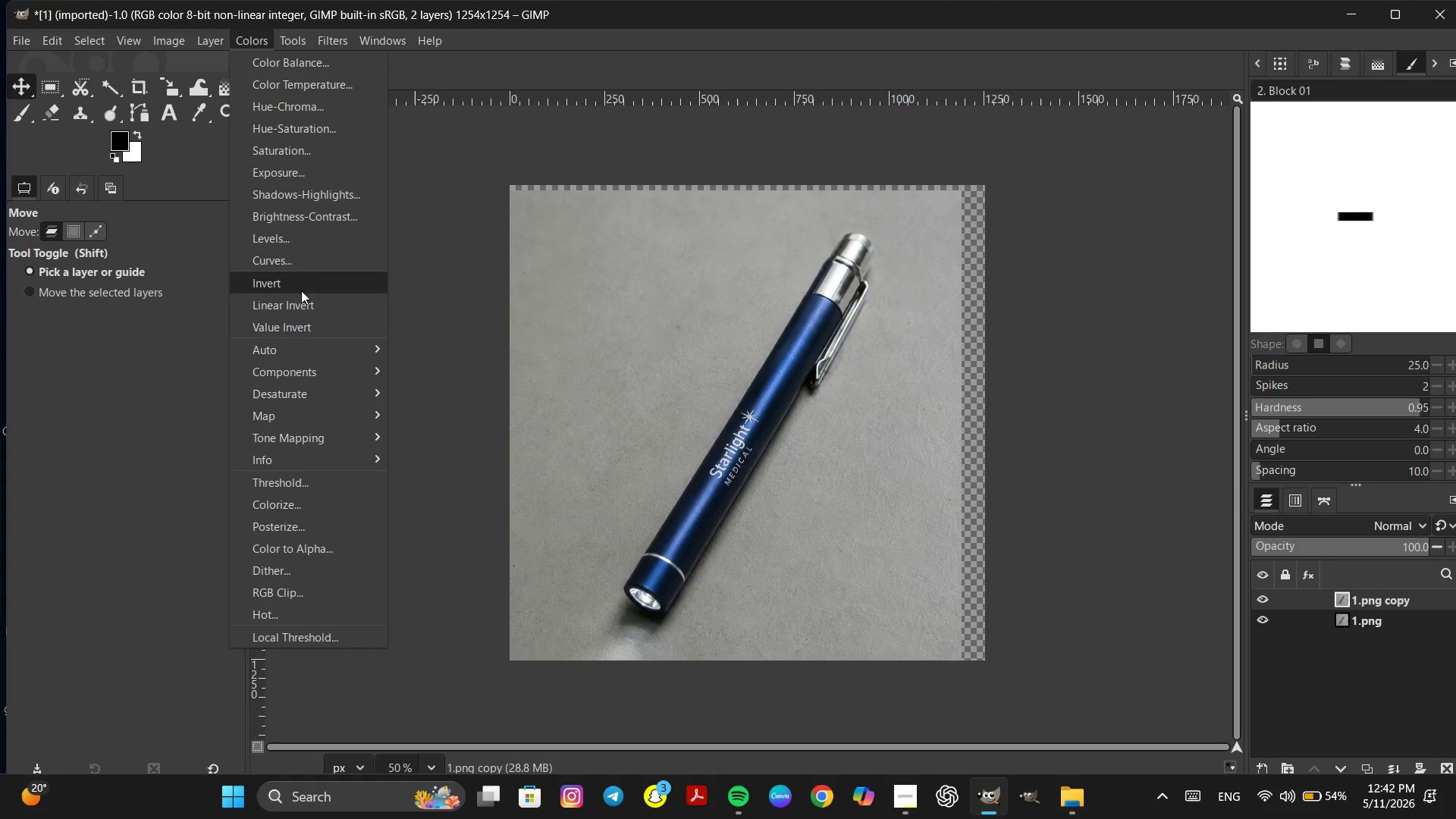 
left_click([297, 268])
 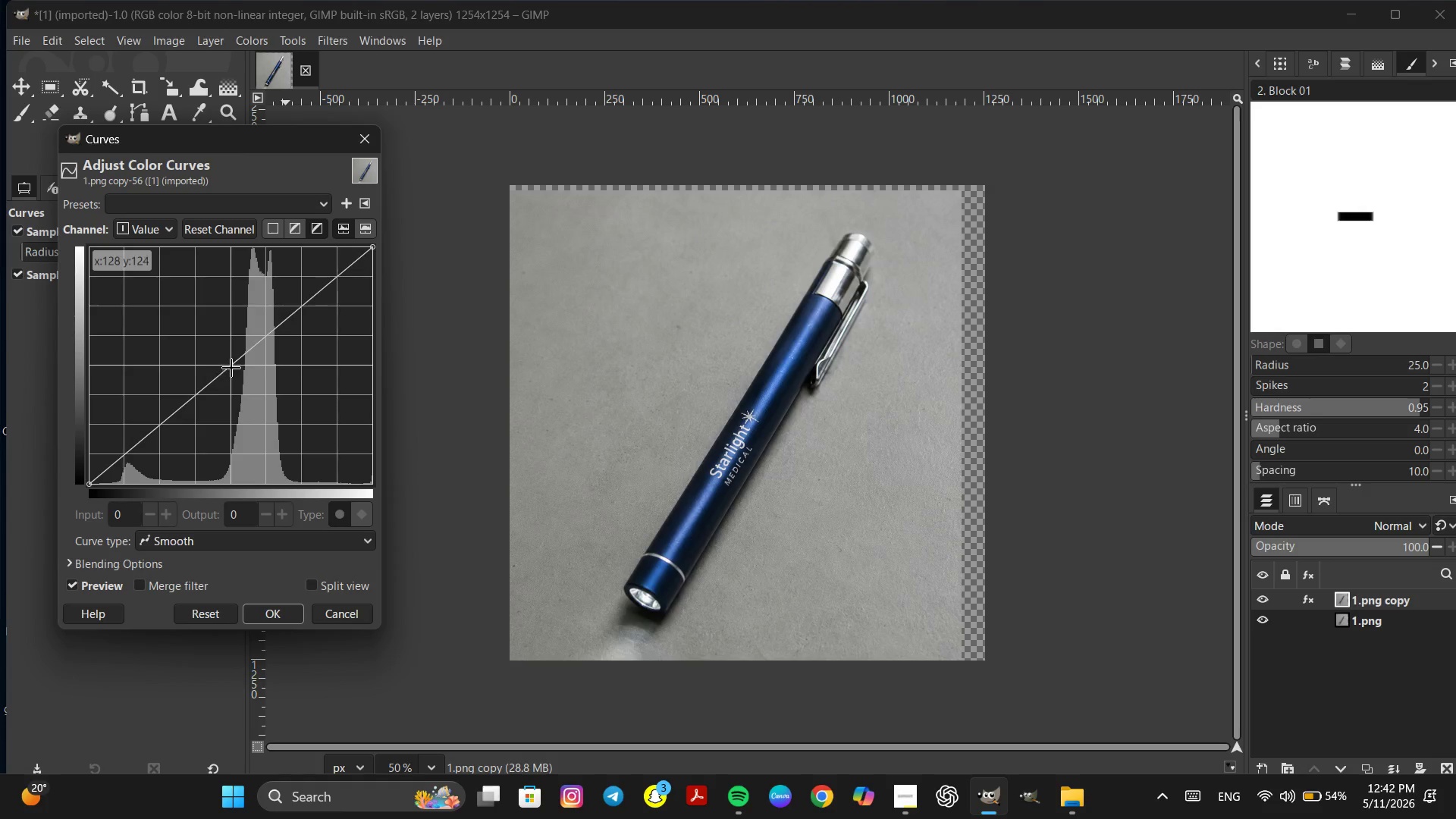 
left_click_drag(start_coordinate=[231, 368], to_coordinate=[238, 387])
 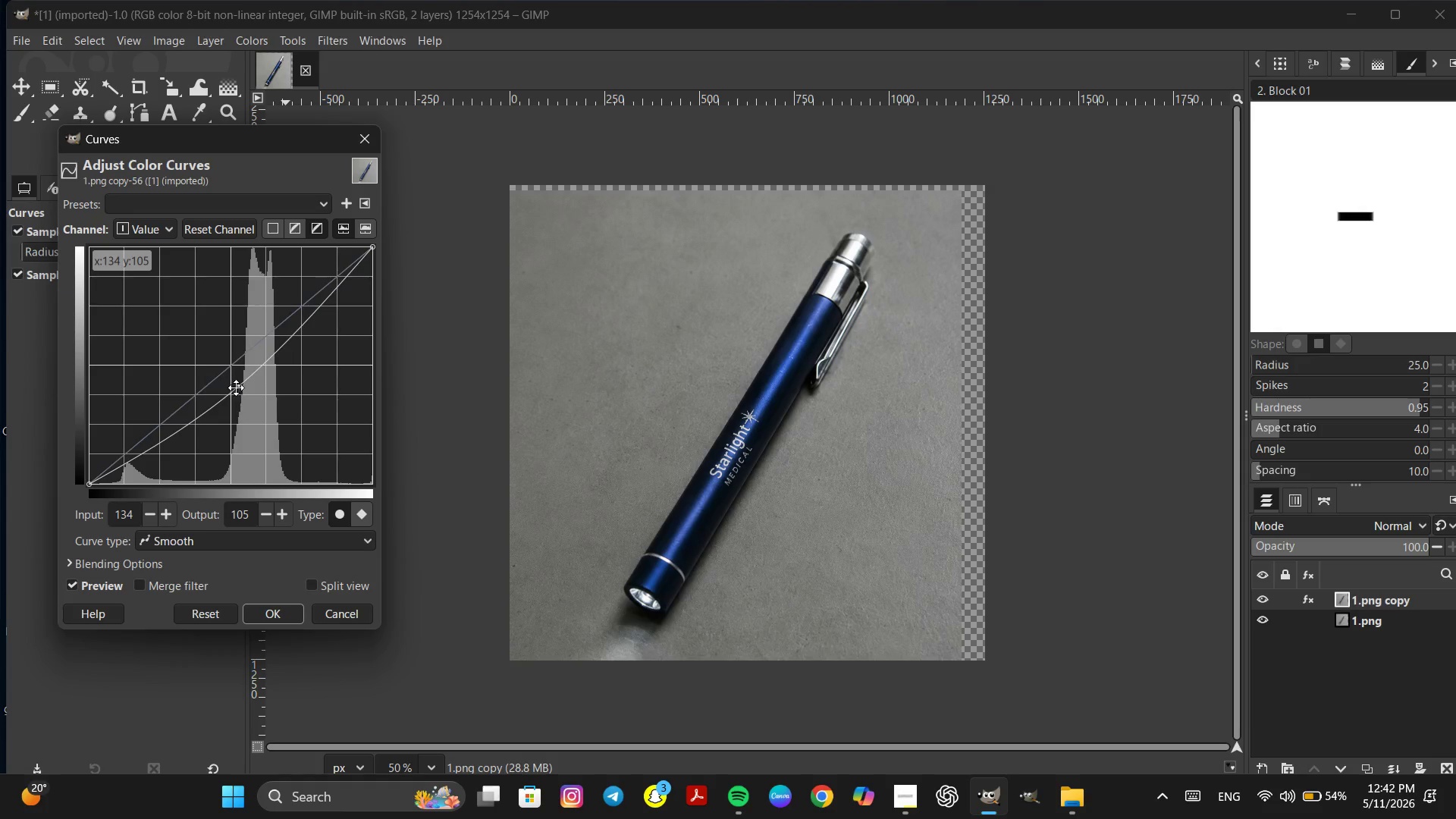 
left_click_drag(start_coordinate=[237, 389], to_coordinate=[239, 377])
 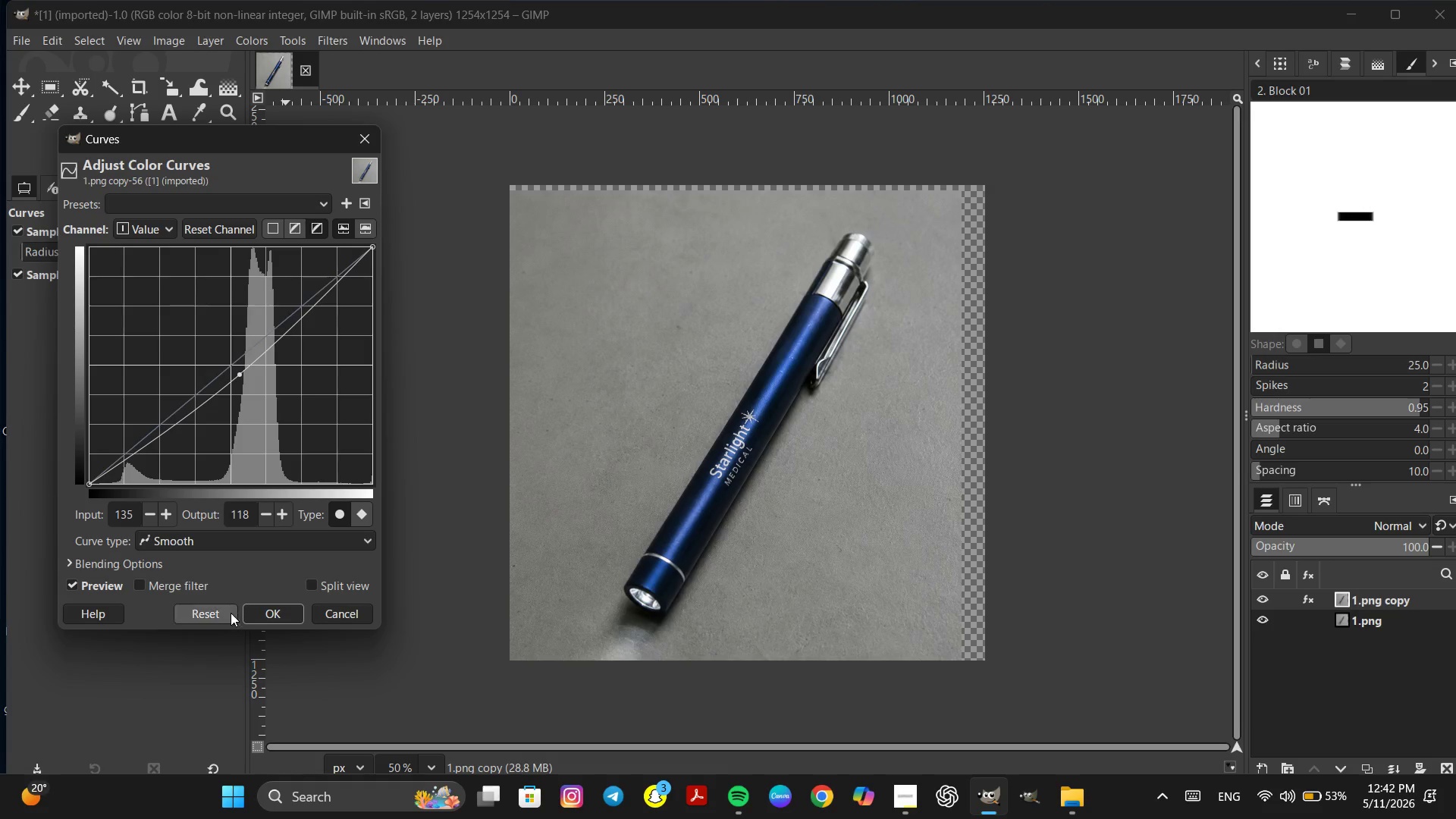 
left_click([230, 613])
 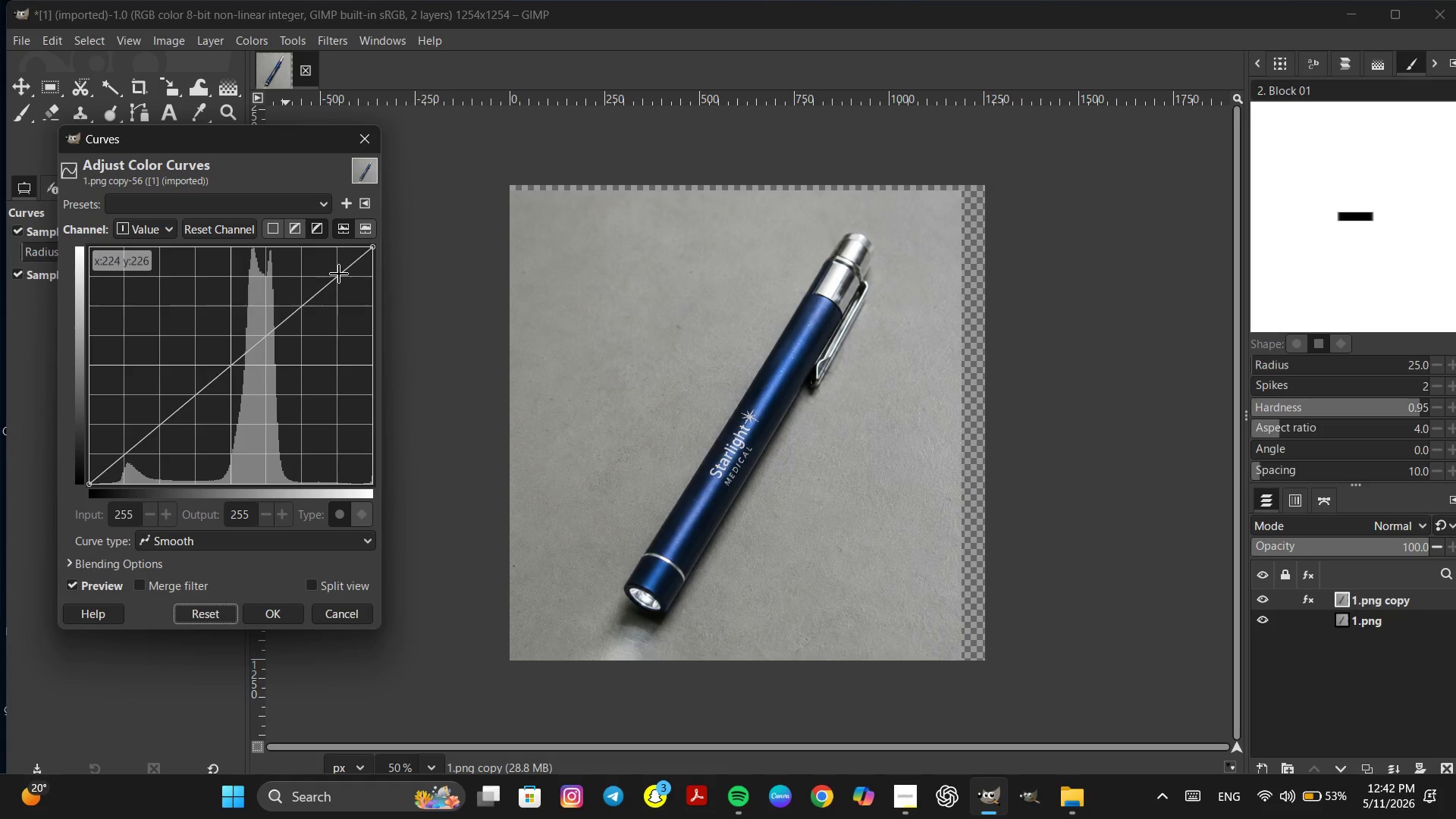 
left_click_drag(start_coordinate=[338, 279], to_coordinate=[350, 292])
 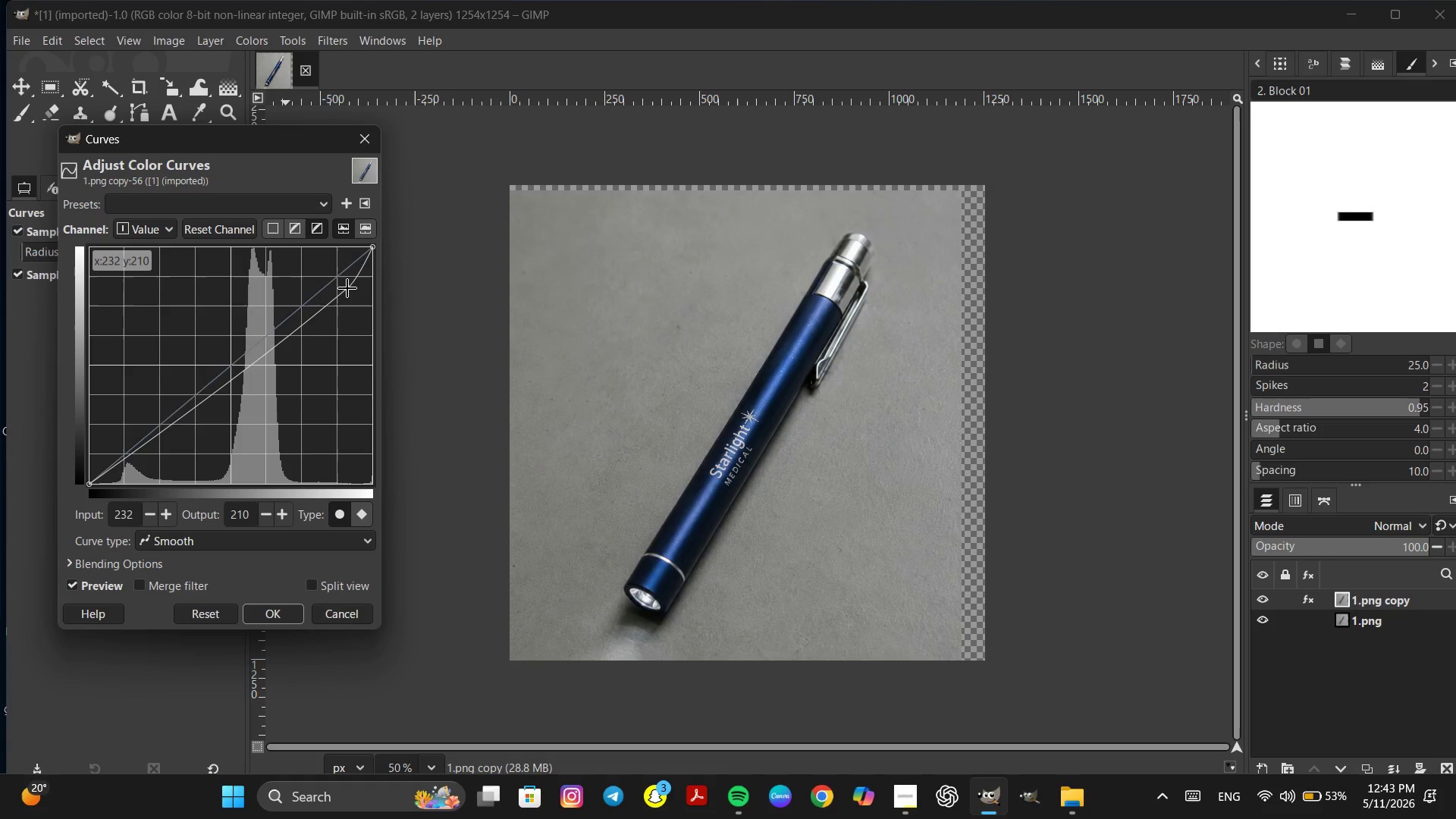 
wait(5.47)
 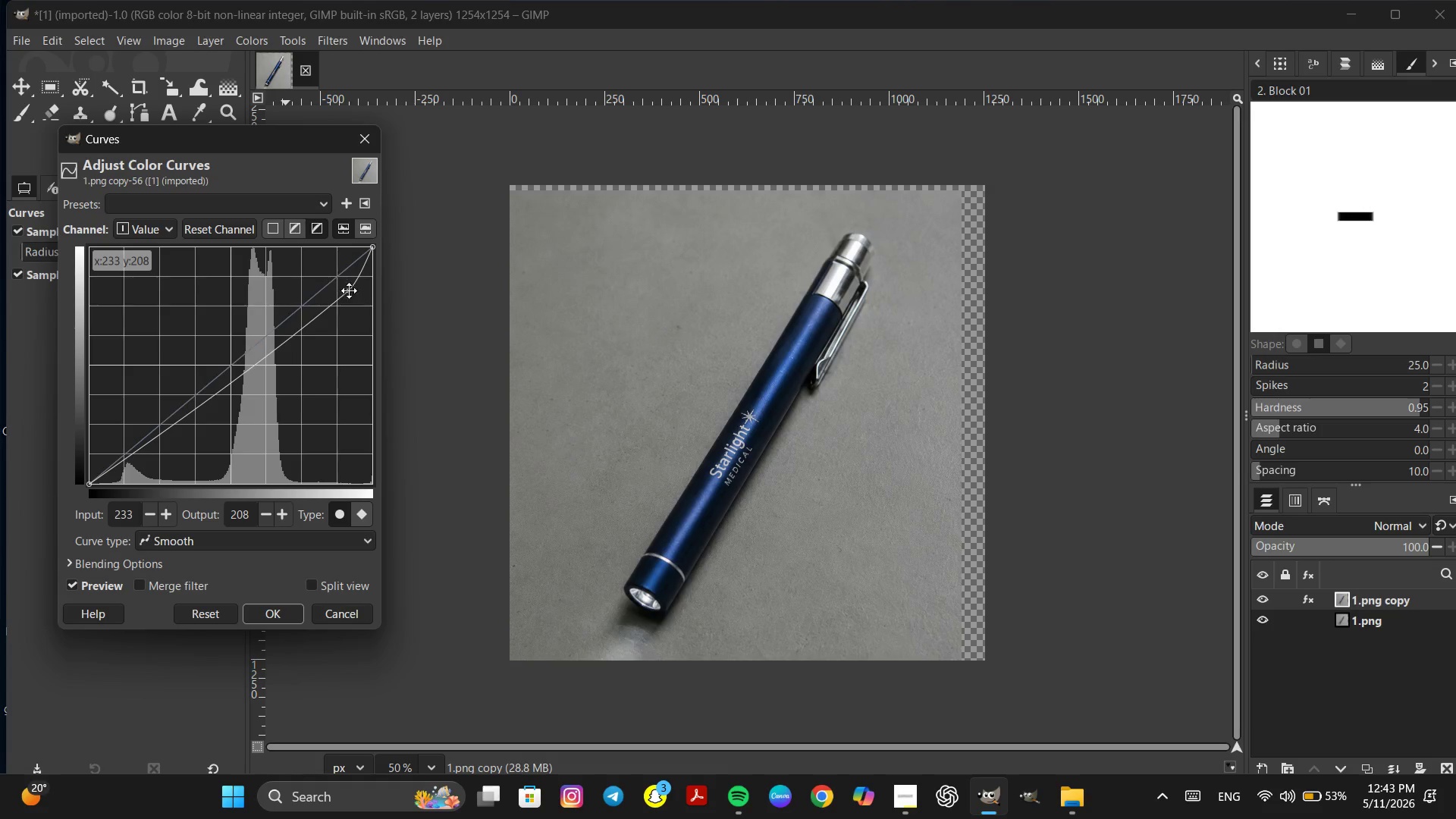 
left_click([284, 623])
 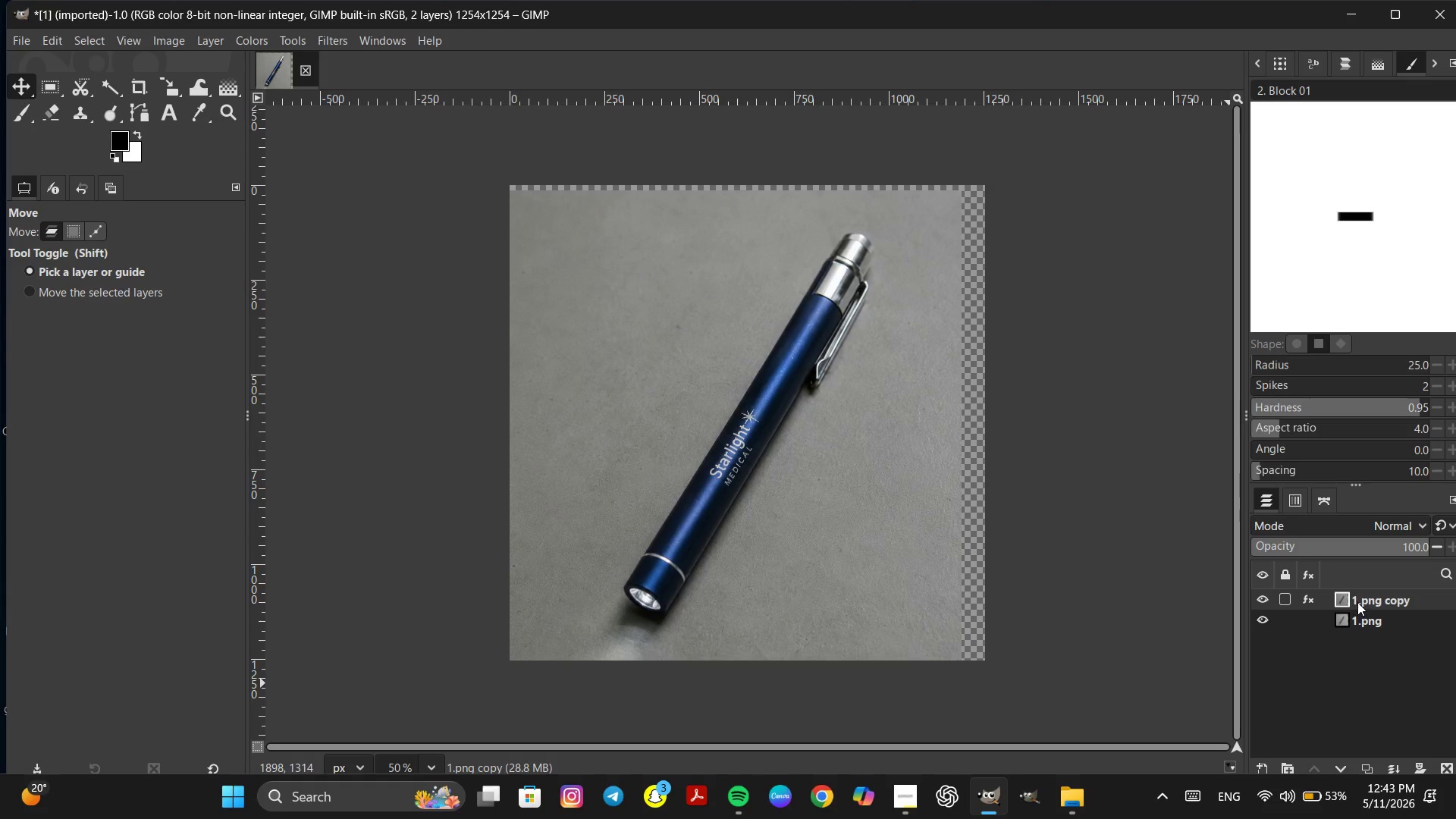 
right_click([1362, 601])
 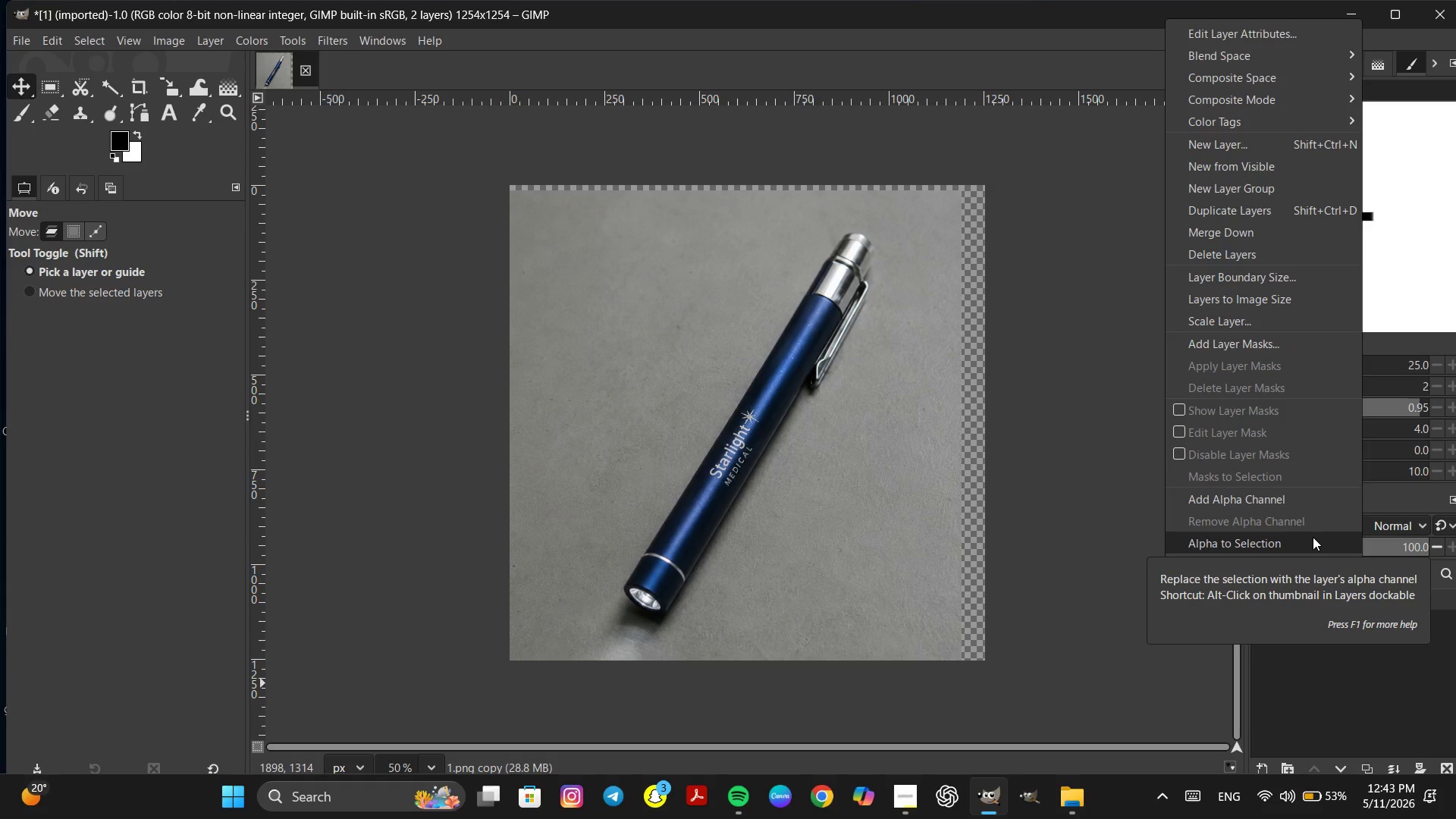 
left_click([1313, 537])
 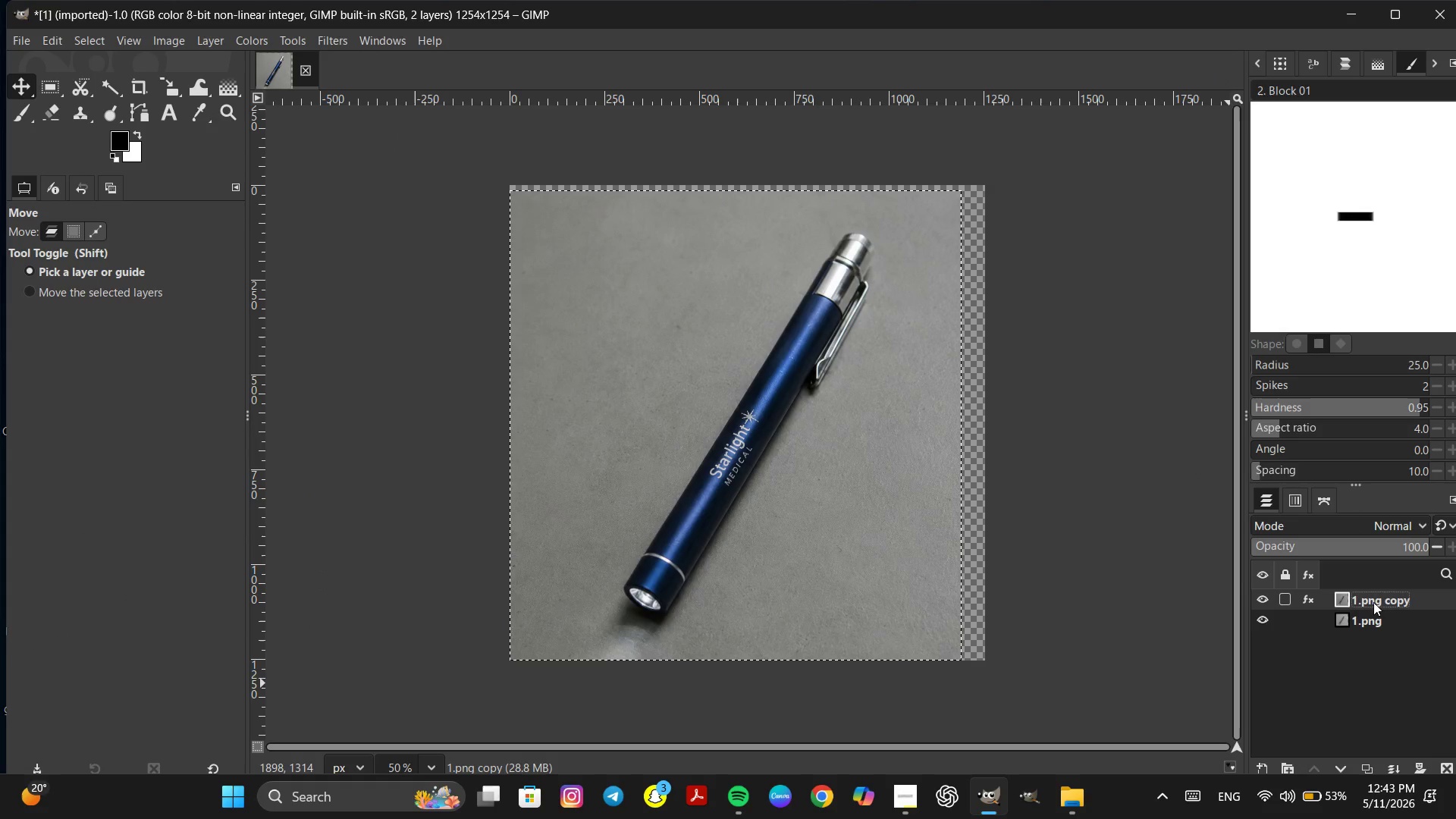 
right_click([1374, 604])
 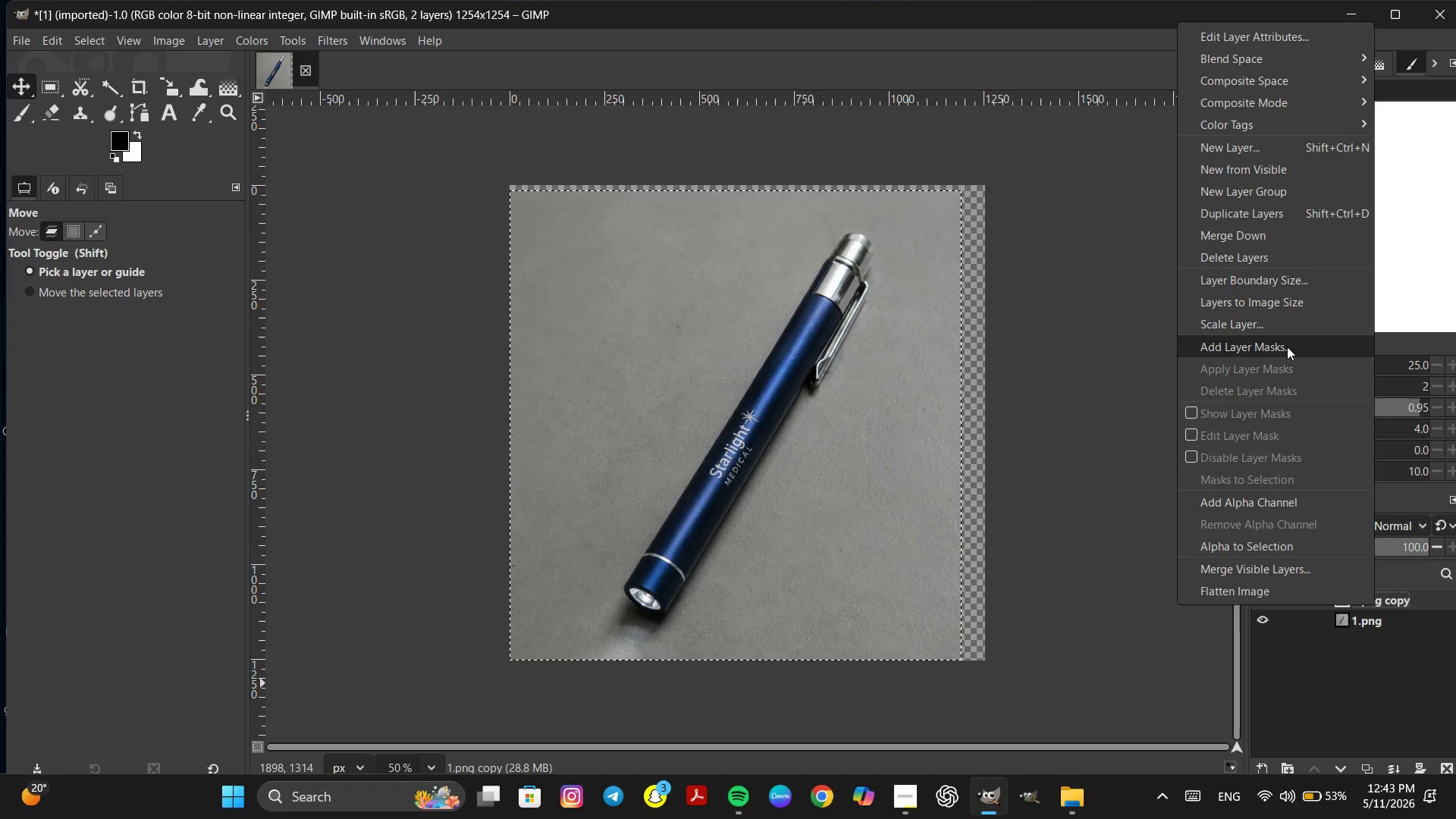 
left_click([1287, 347])
 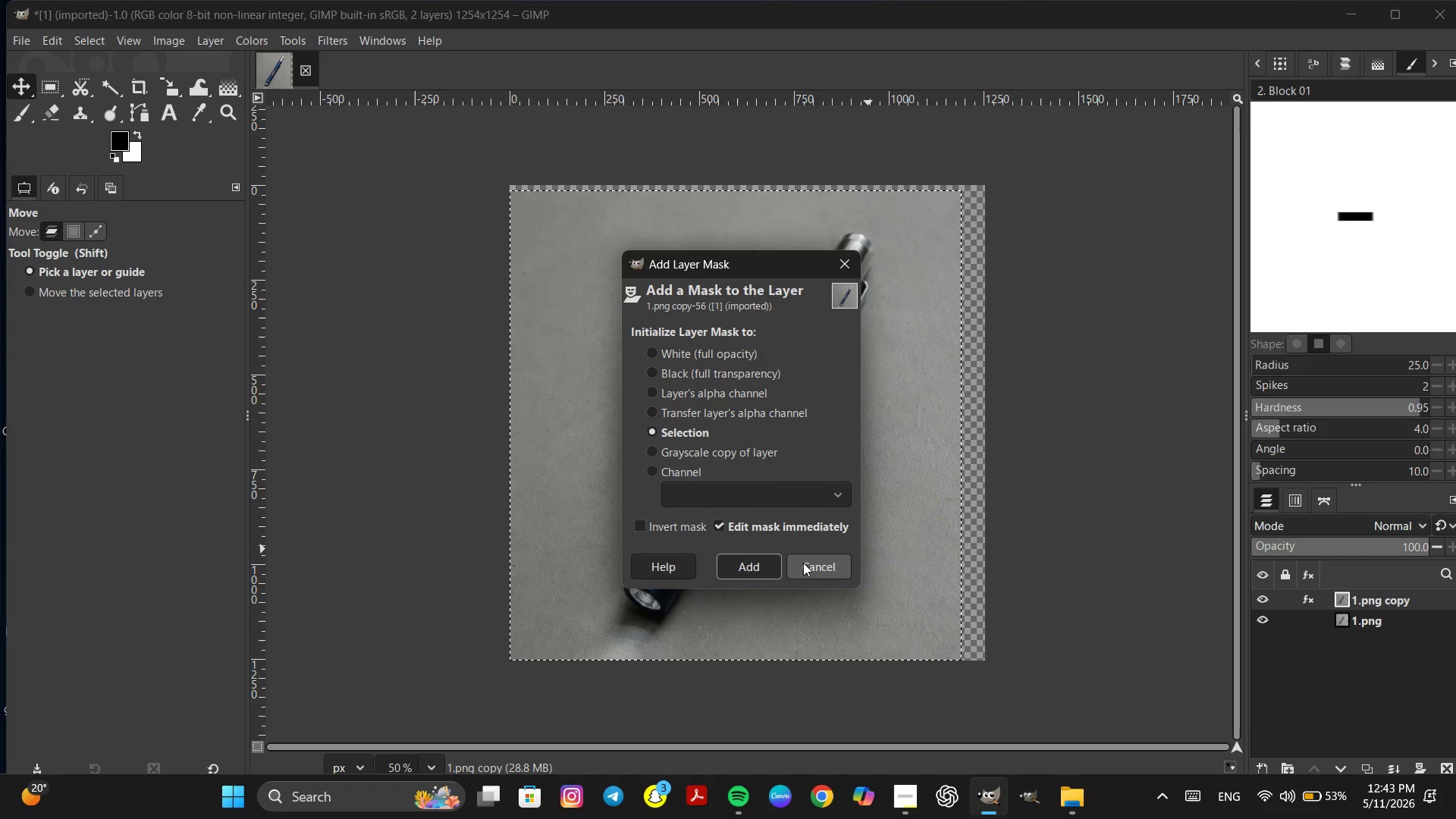 
left_click([772, 562])
 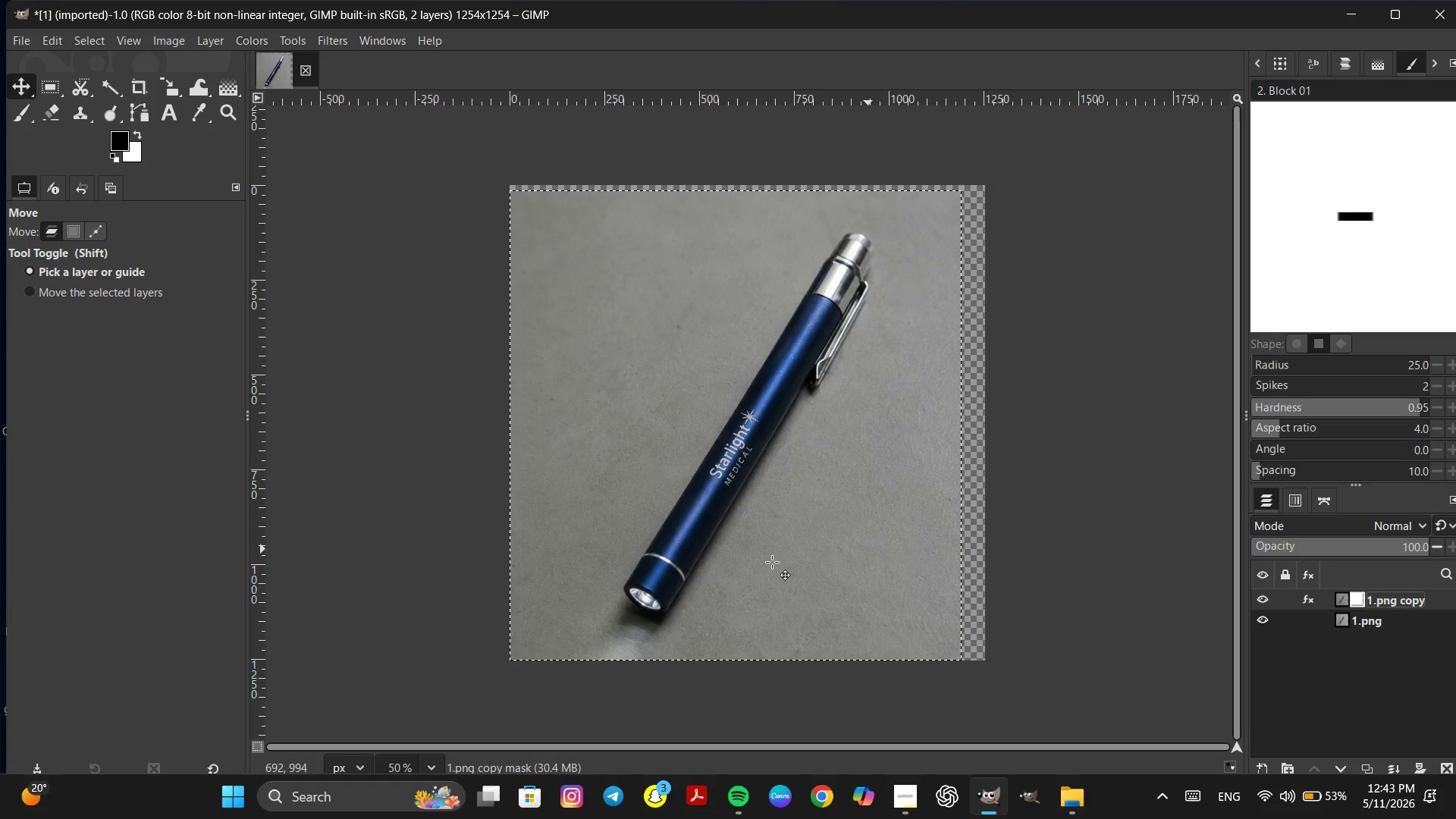 
key(Control+Z)
 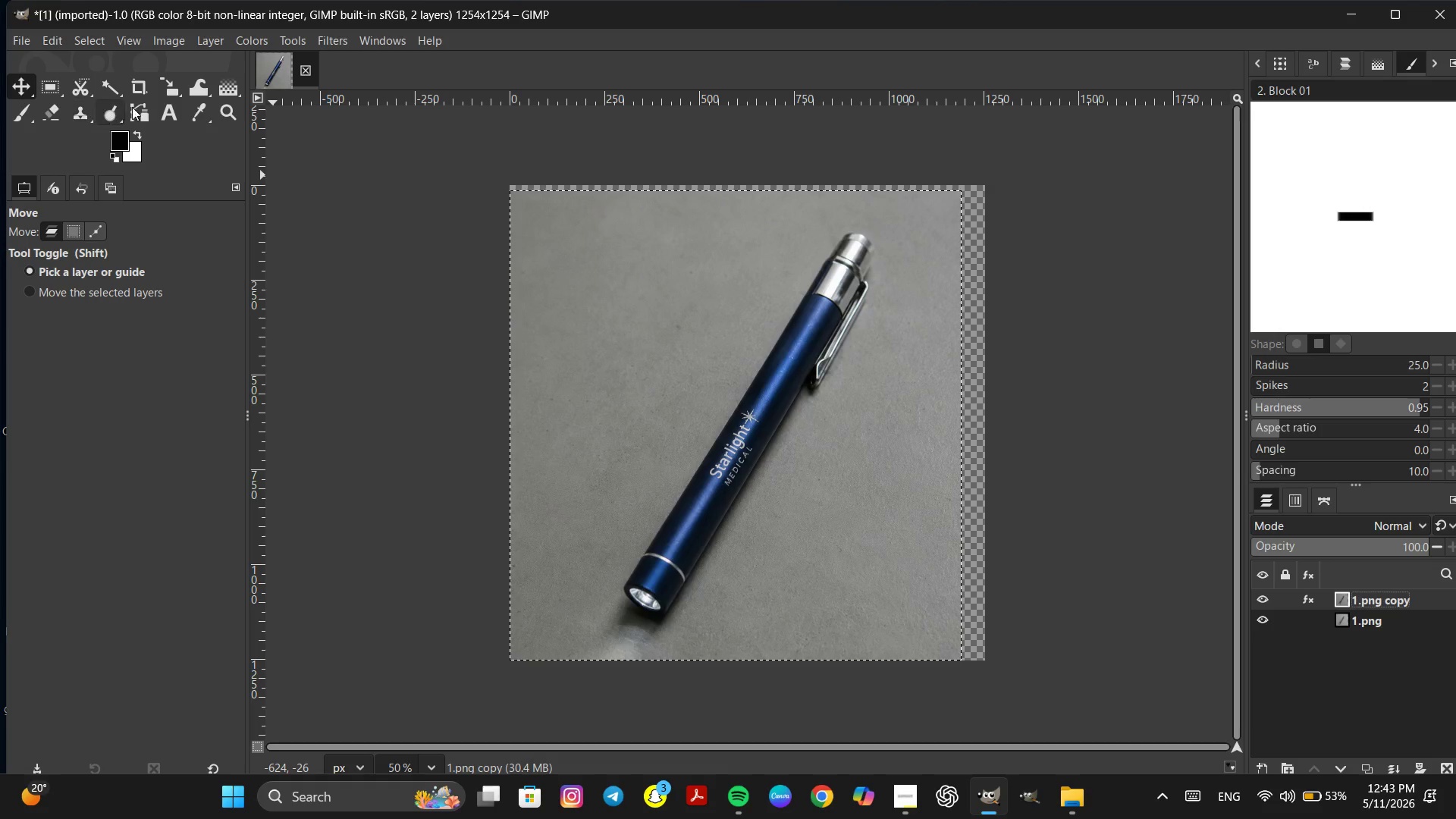 
left_click([143, 111])
 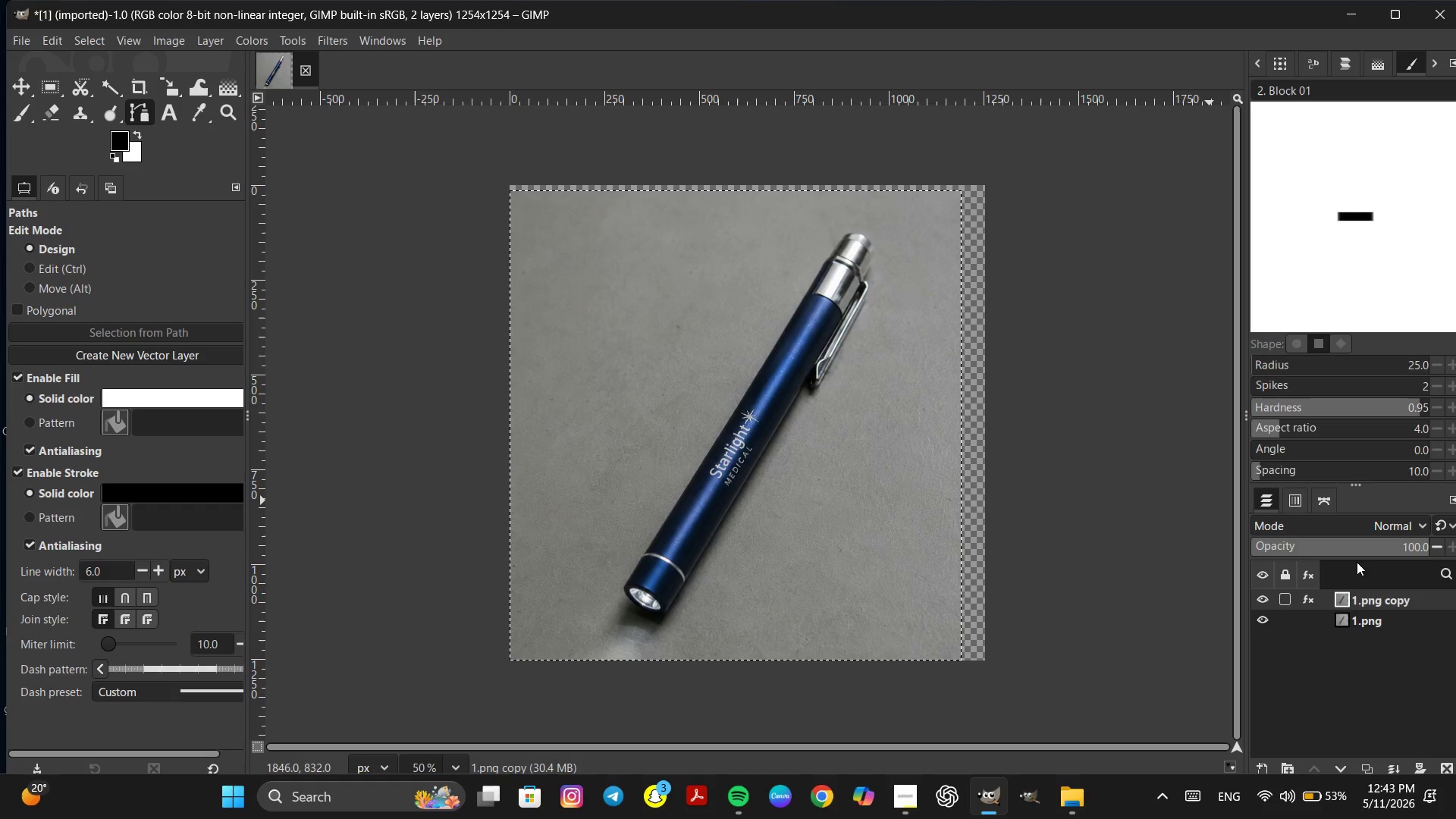 
right_click([1379, 600])
 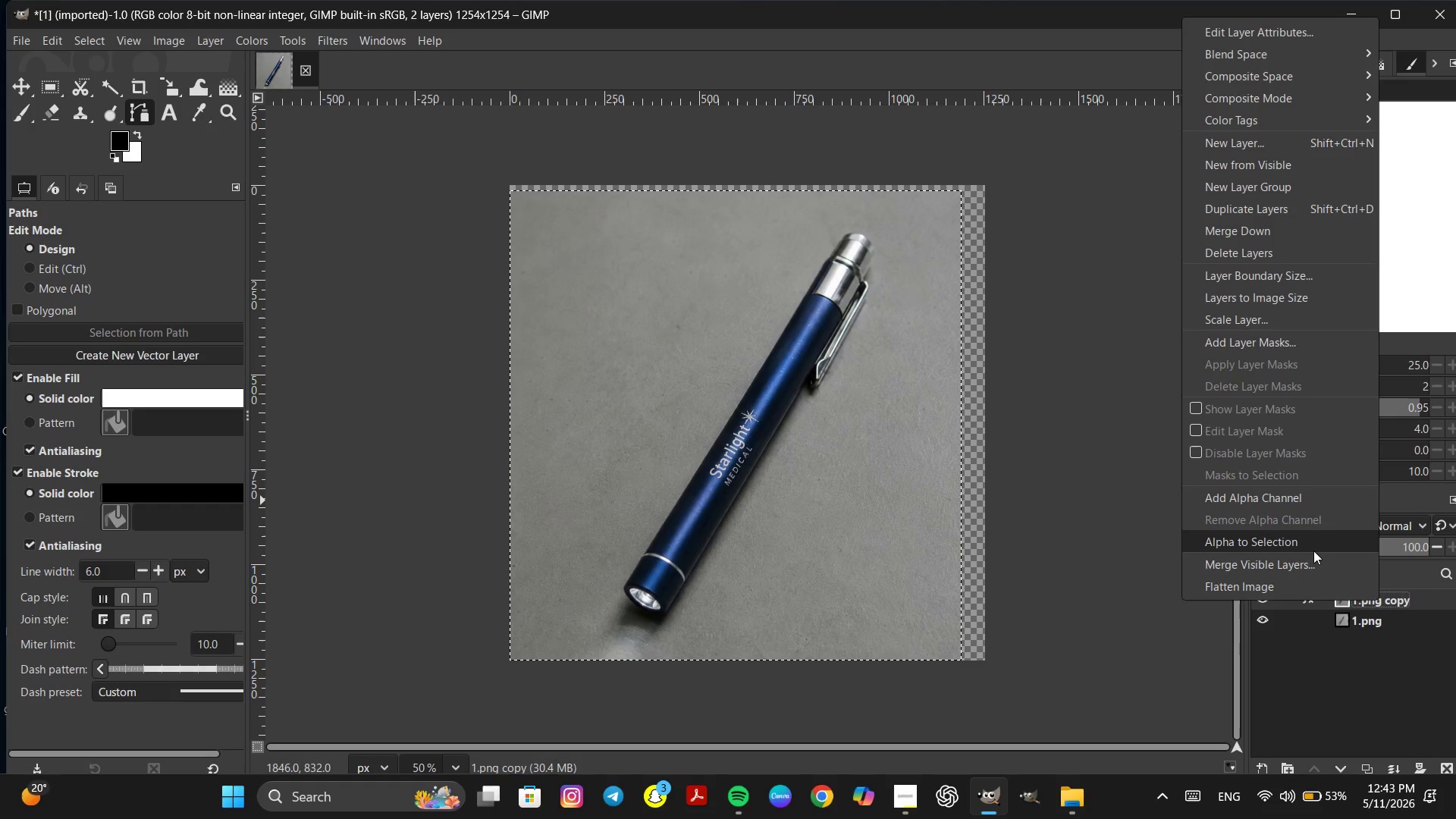 
left_click([1310, 542])
 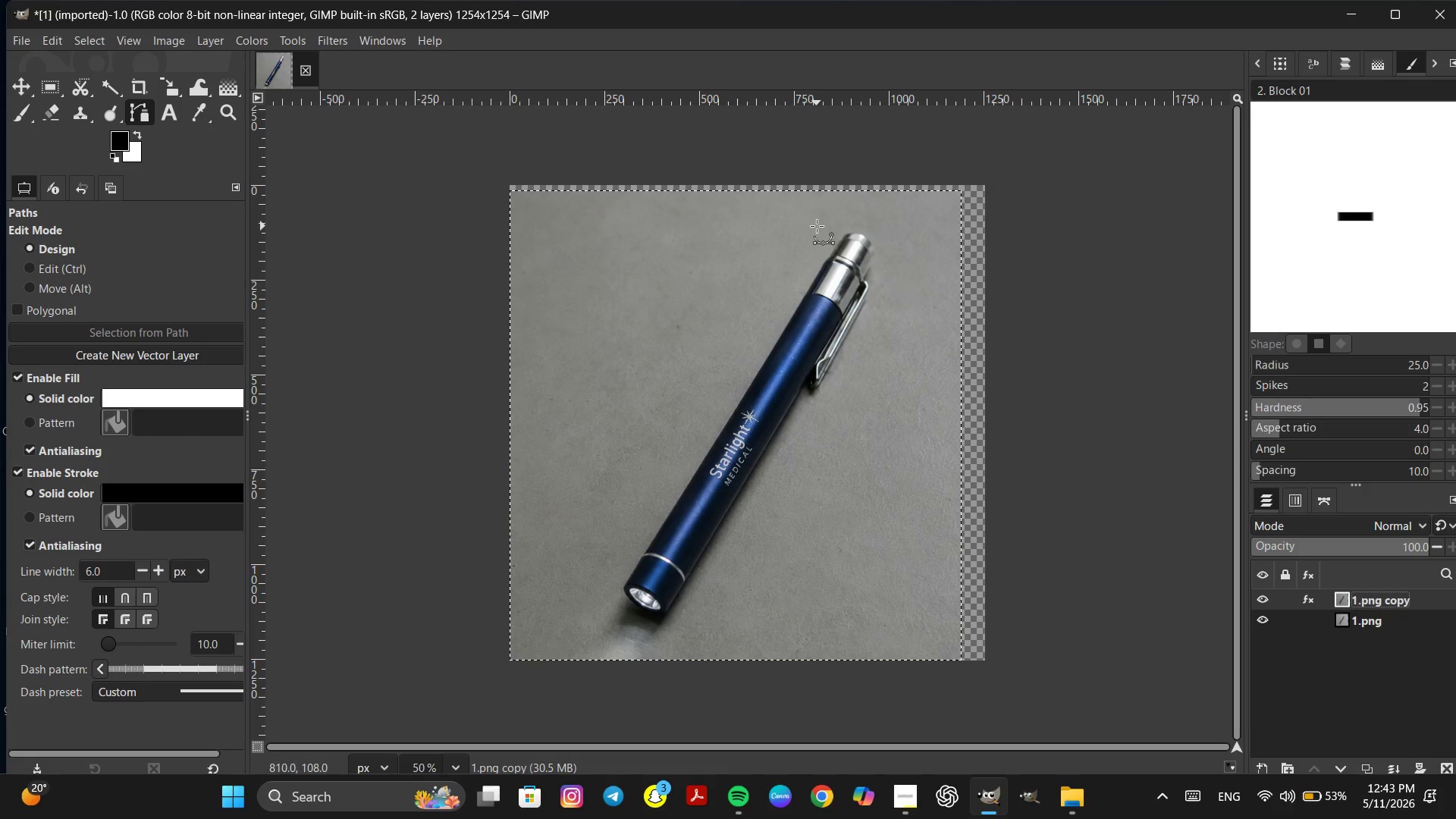 
left_click([821, 216])
 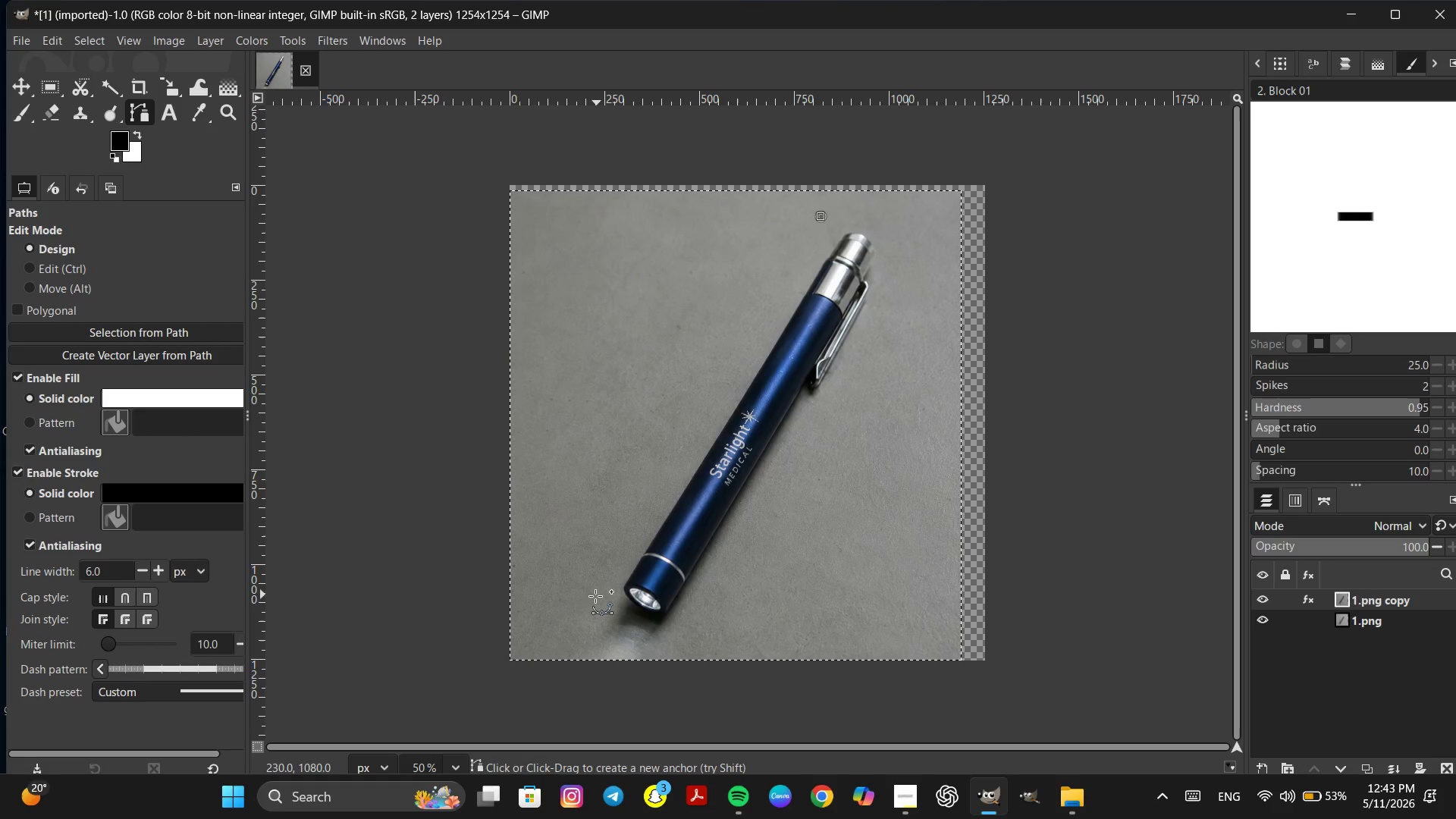 
left_click([595, 600])
 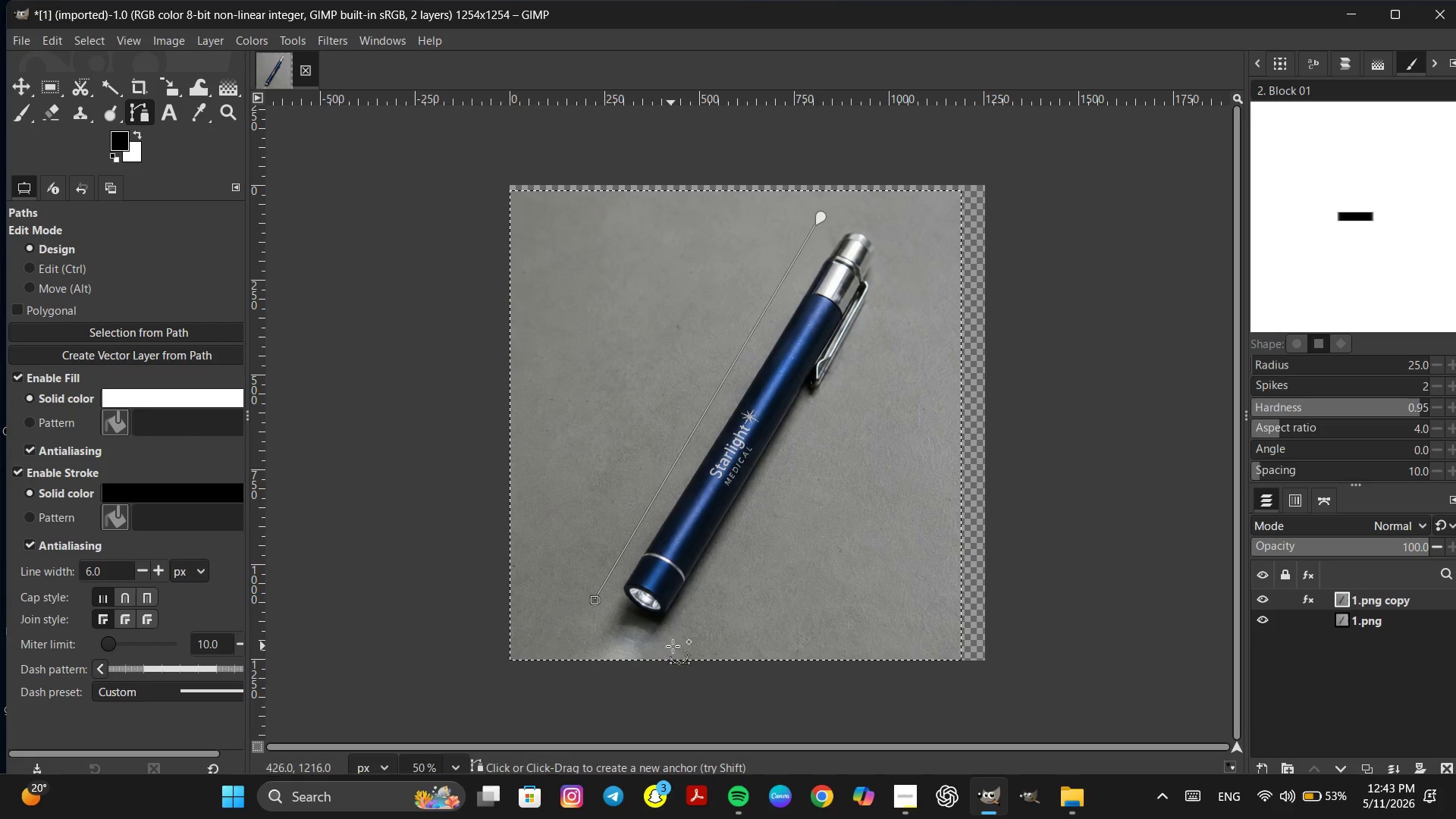 
left_click([674, 646])
 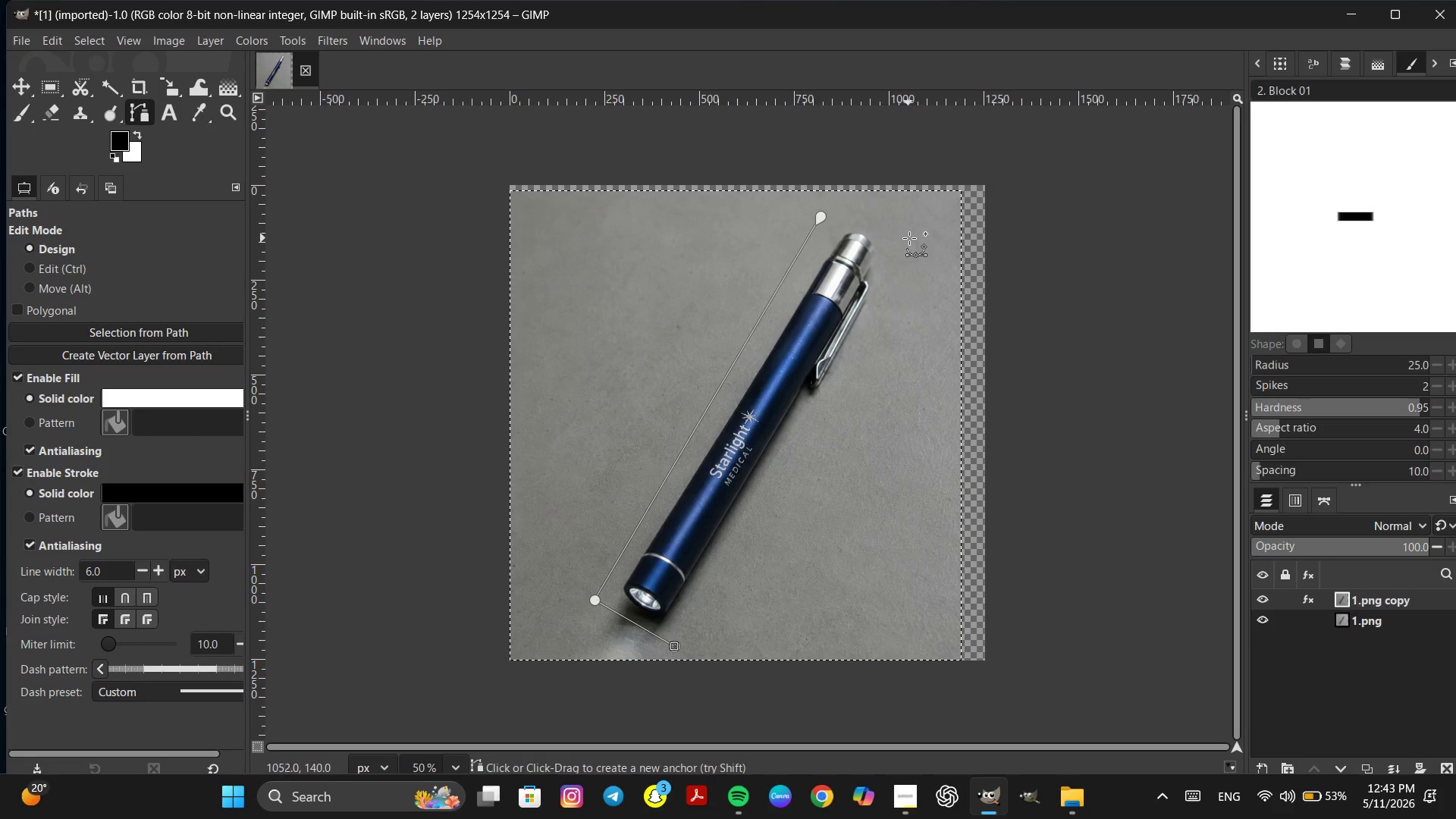 
left_click([913, 237])
 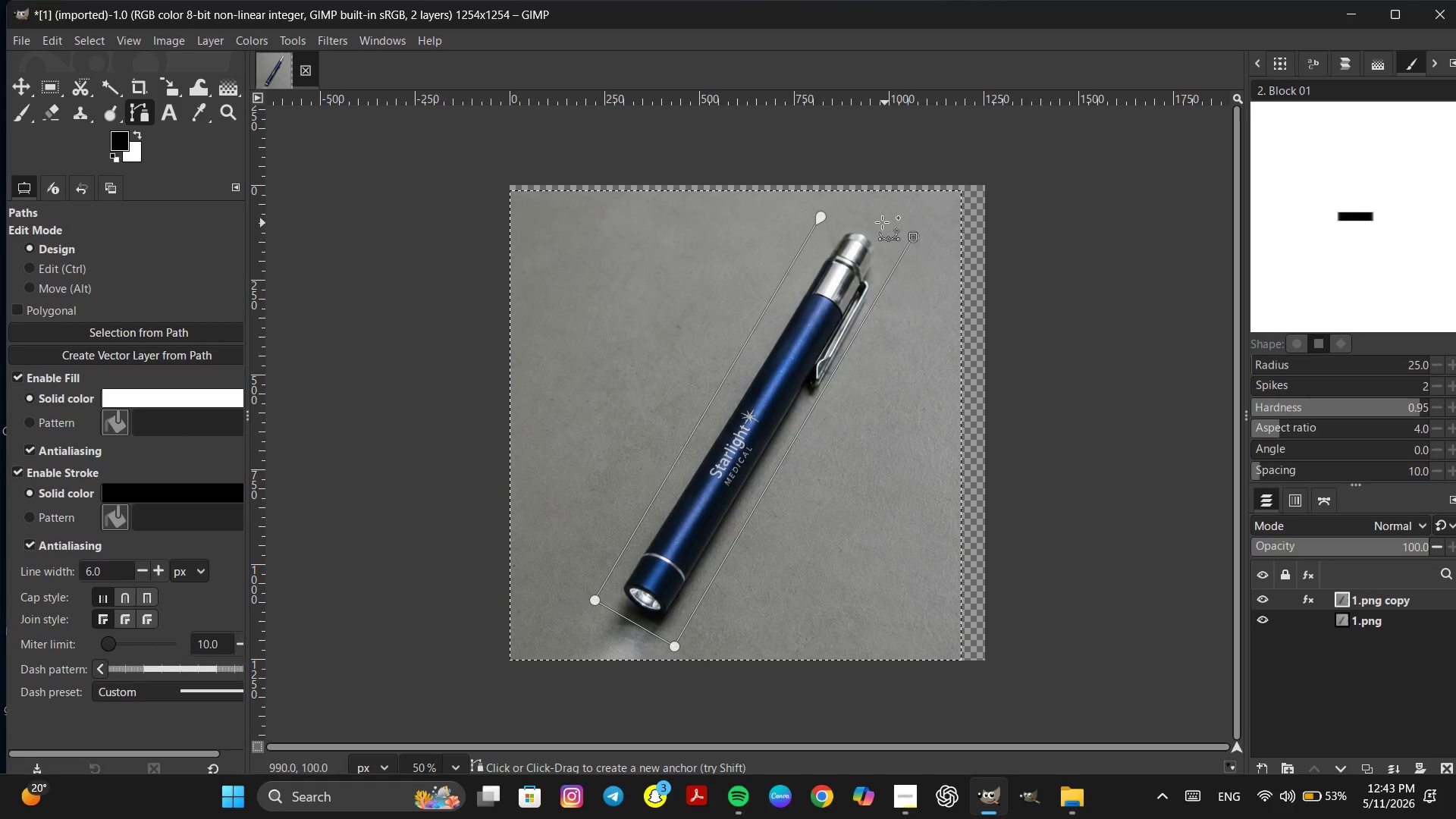 
left_click([819, 216])
 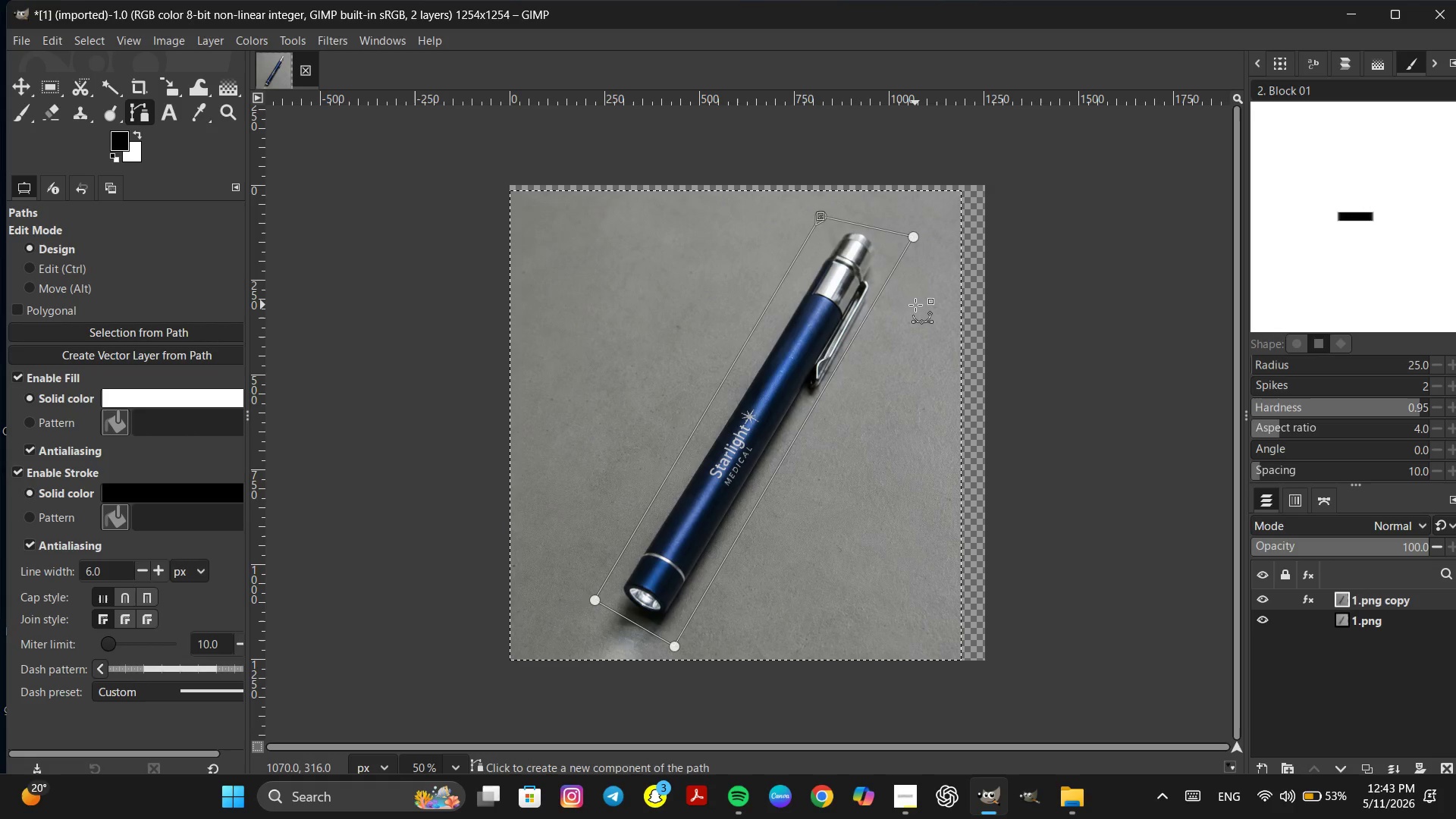 
key(Enter)
 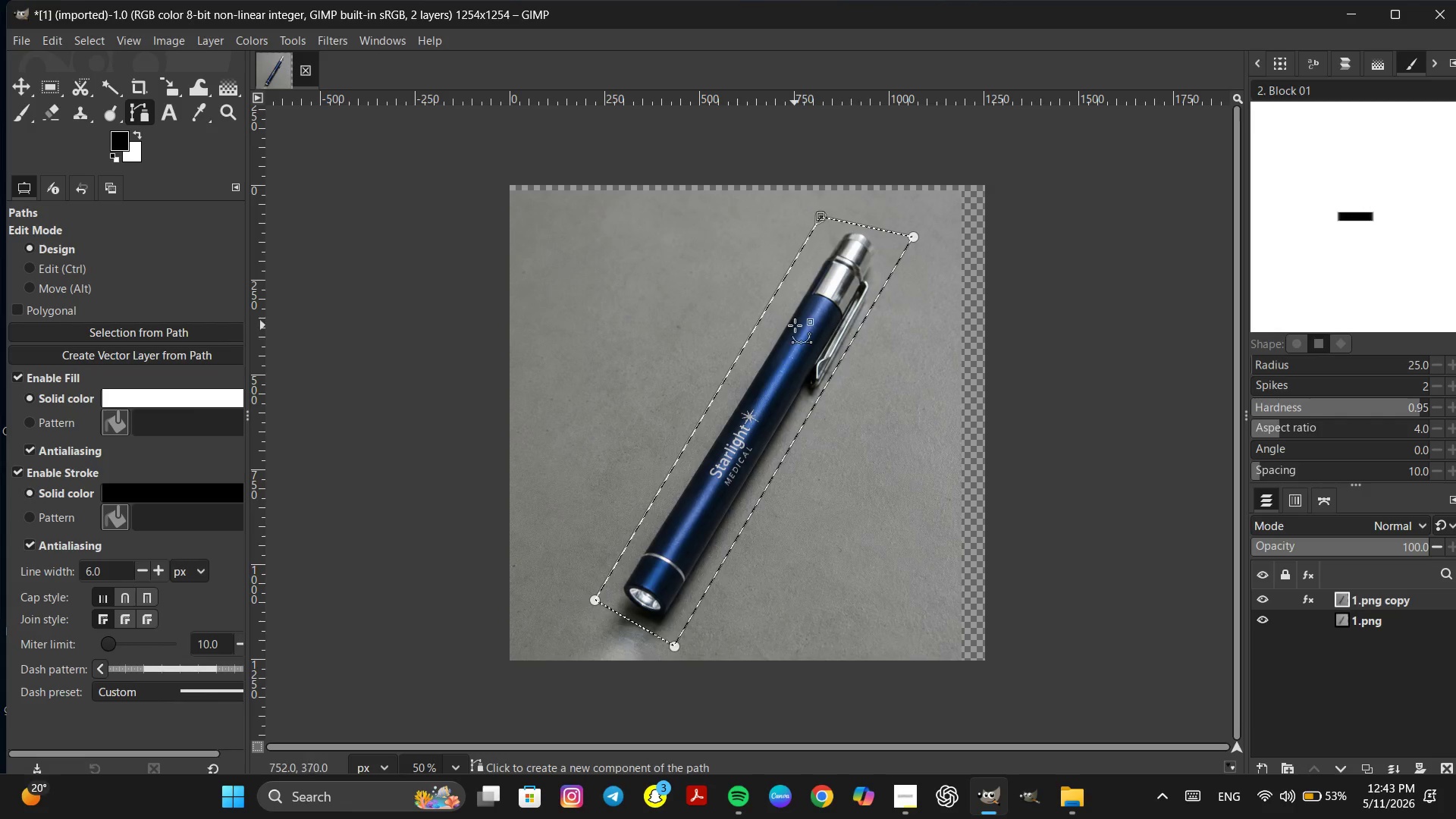 
right_click([795, 325])
 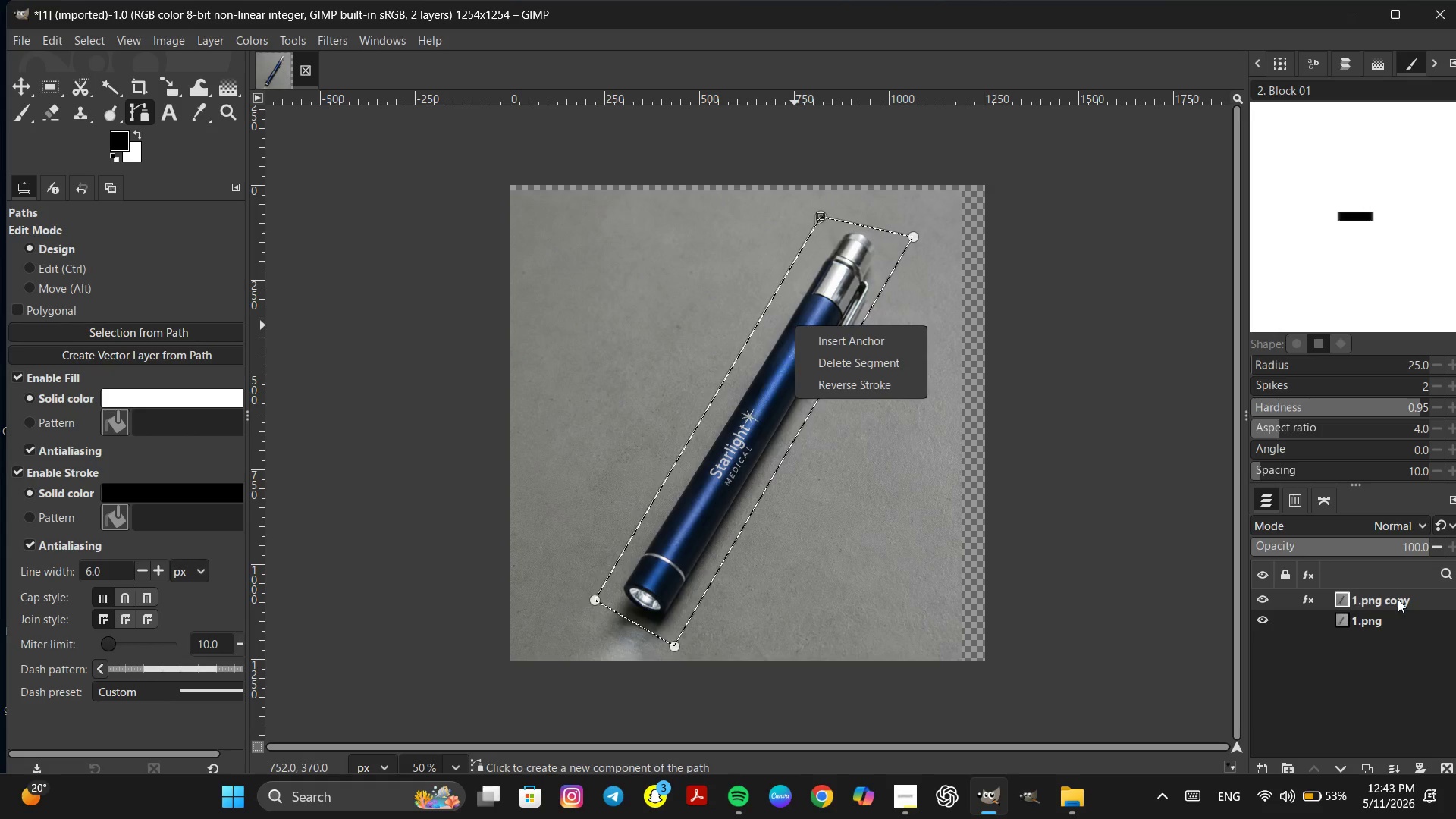 
right_click([1398, 594])
 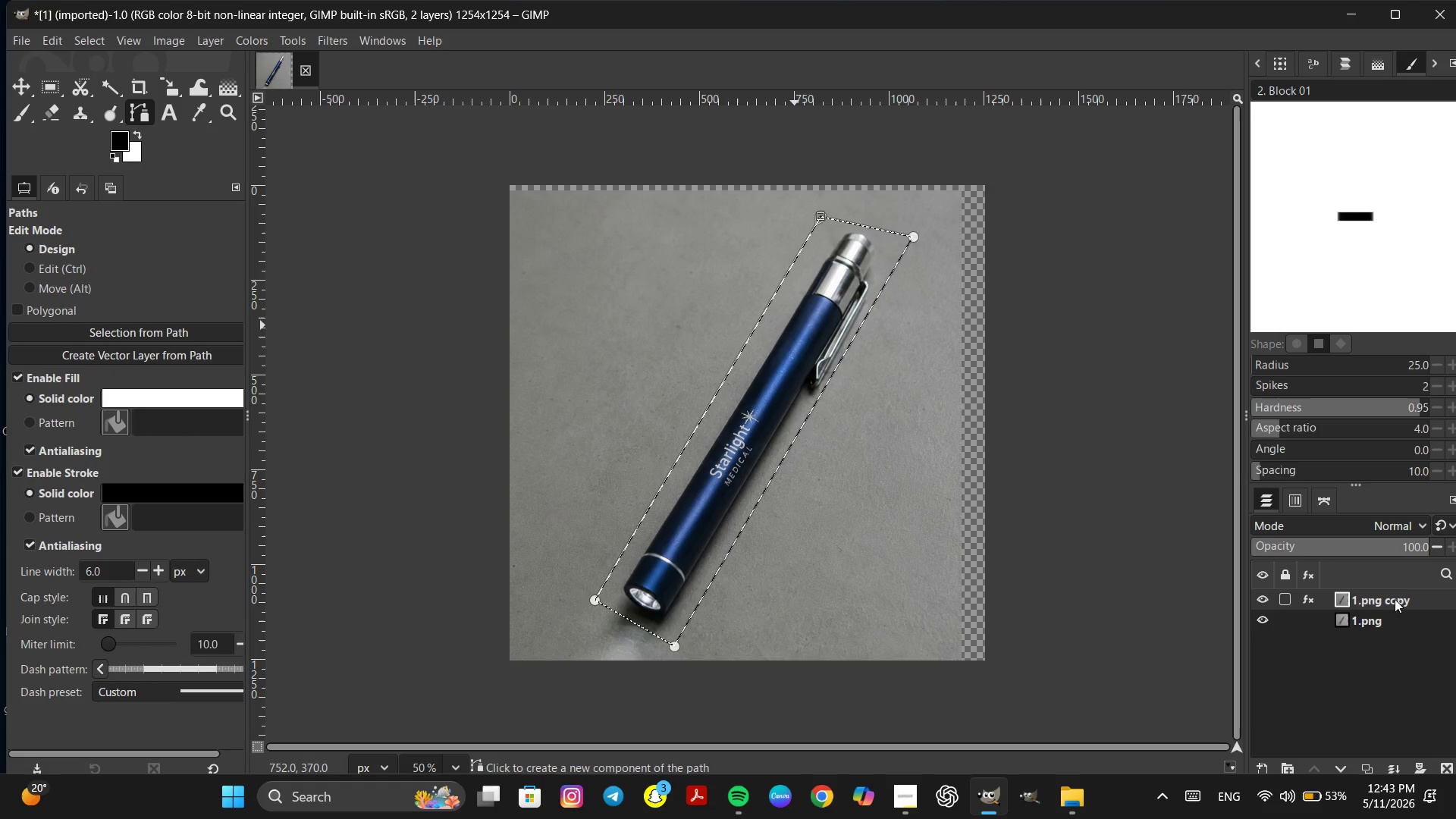 
right_click([1394, 599])
 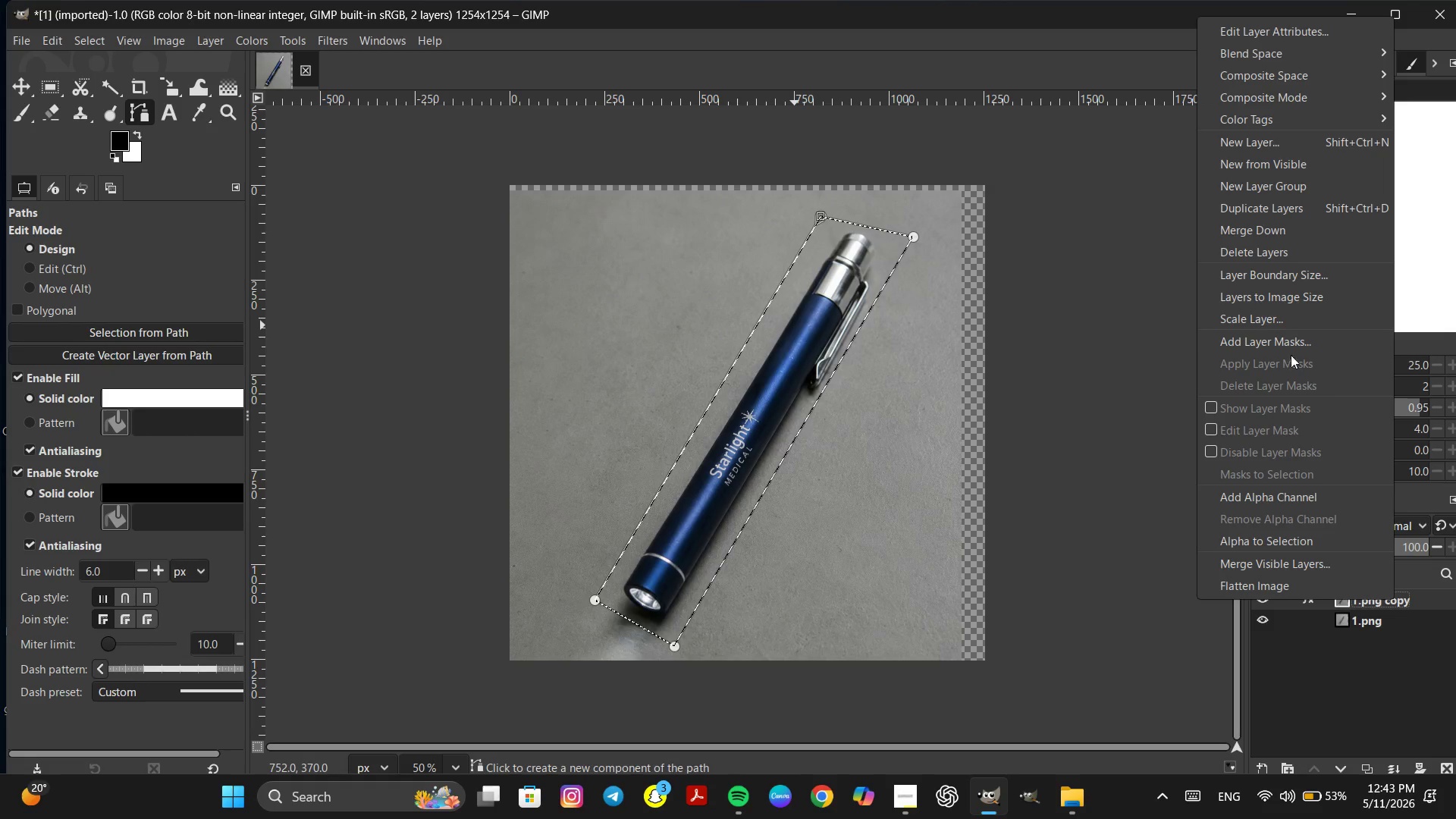 
left_click([1285, 343])
 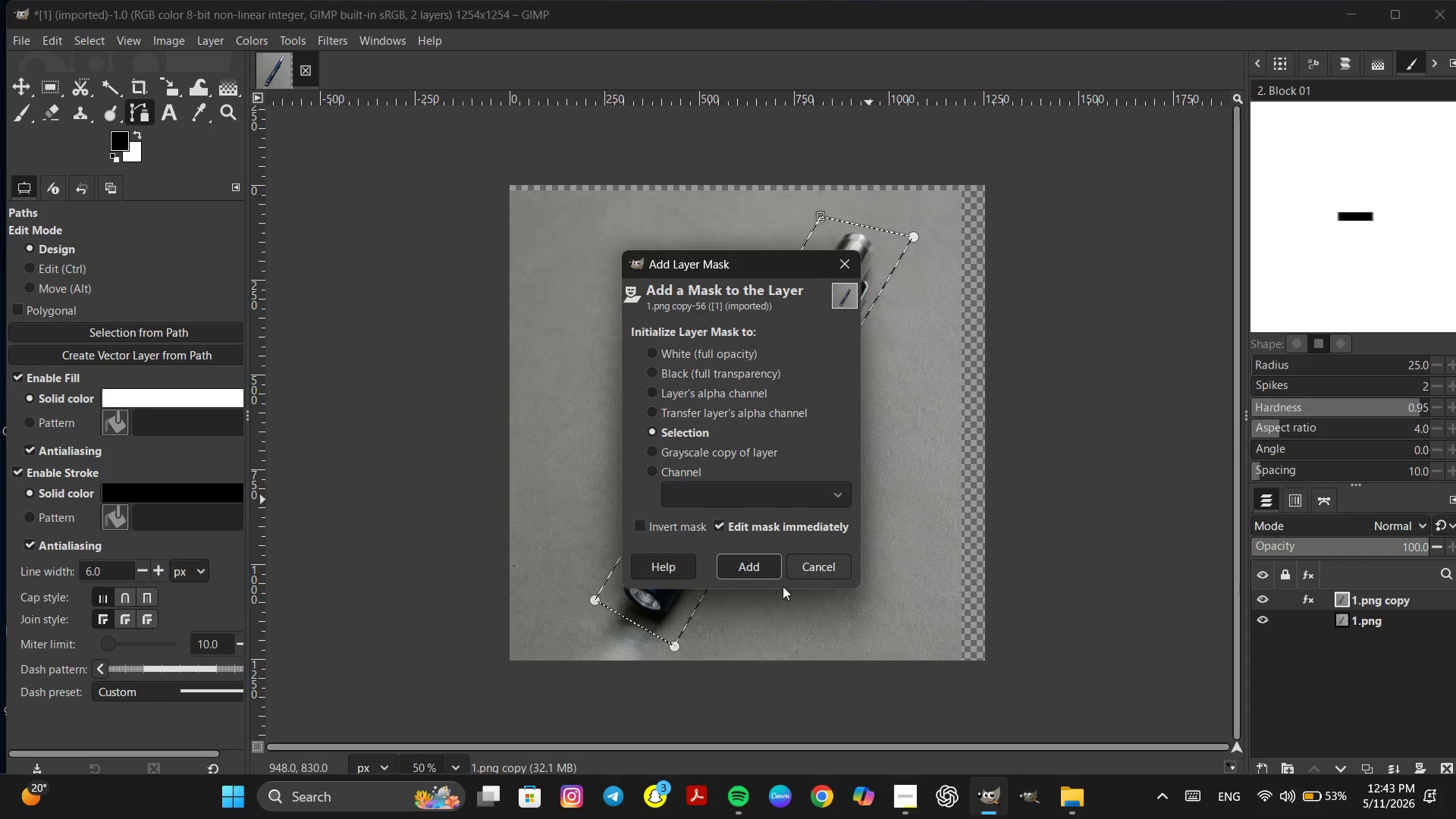 
left_click([774, 575])
 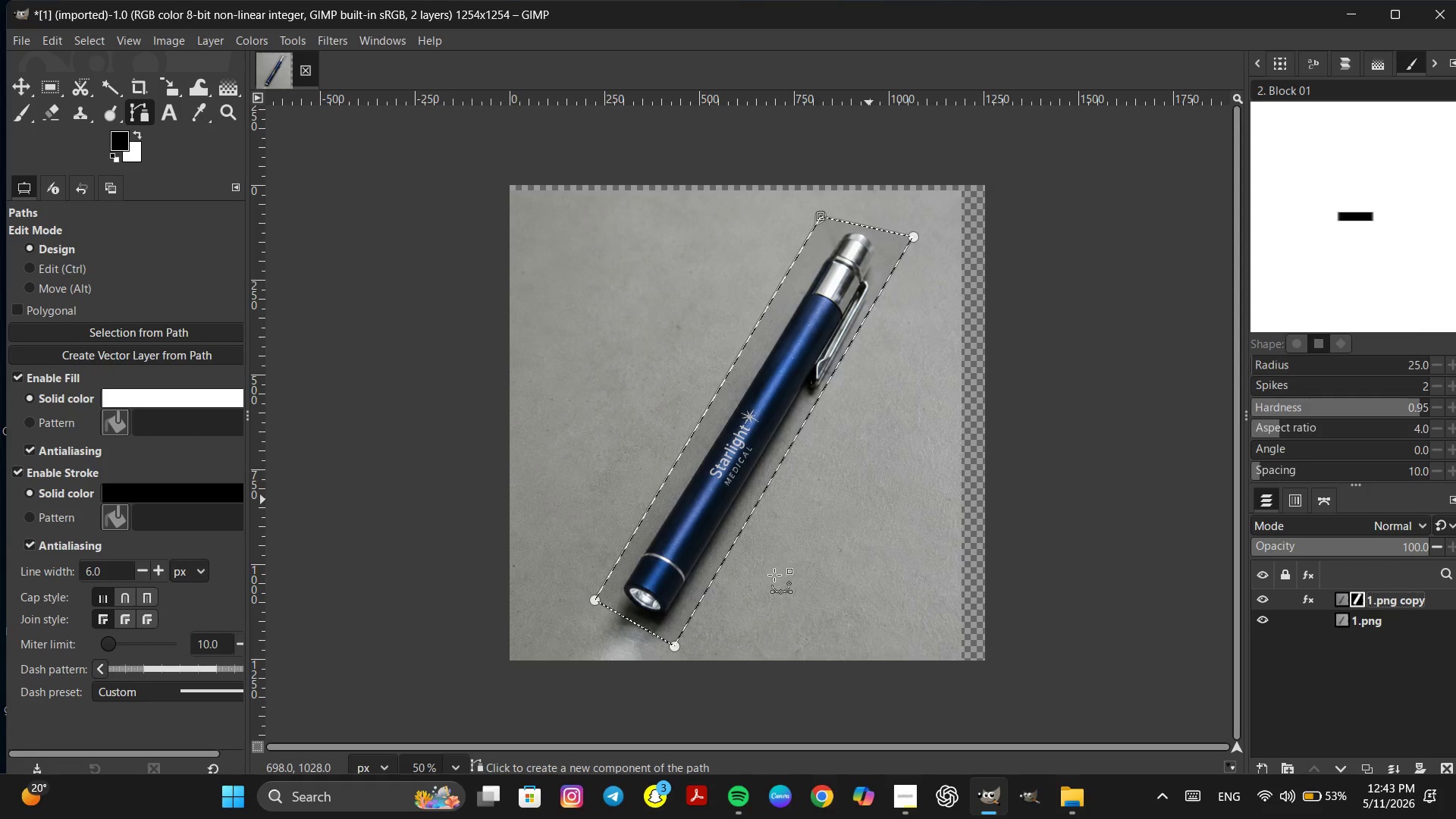 
key(Control+Z)
 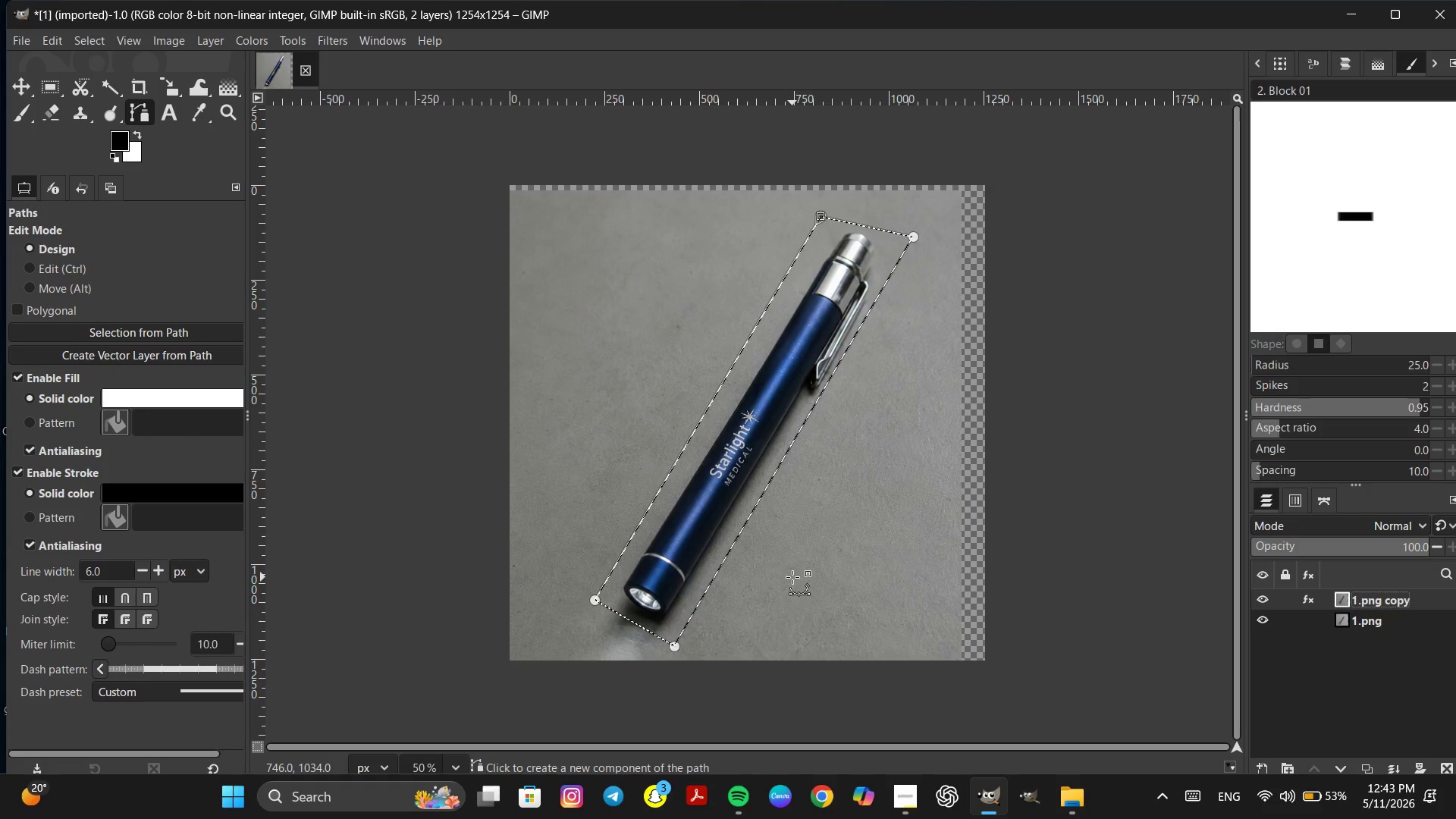 
key(Control+Z)
 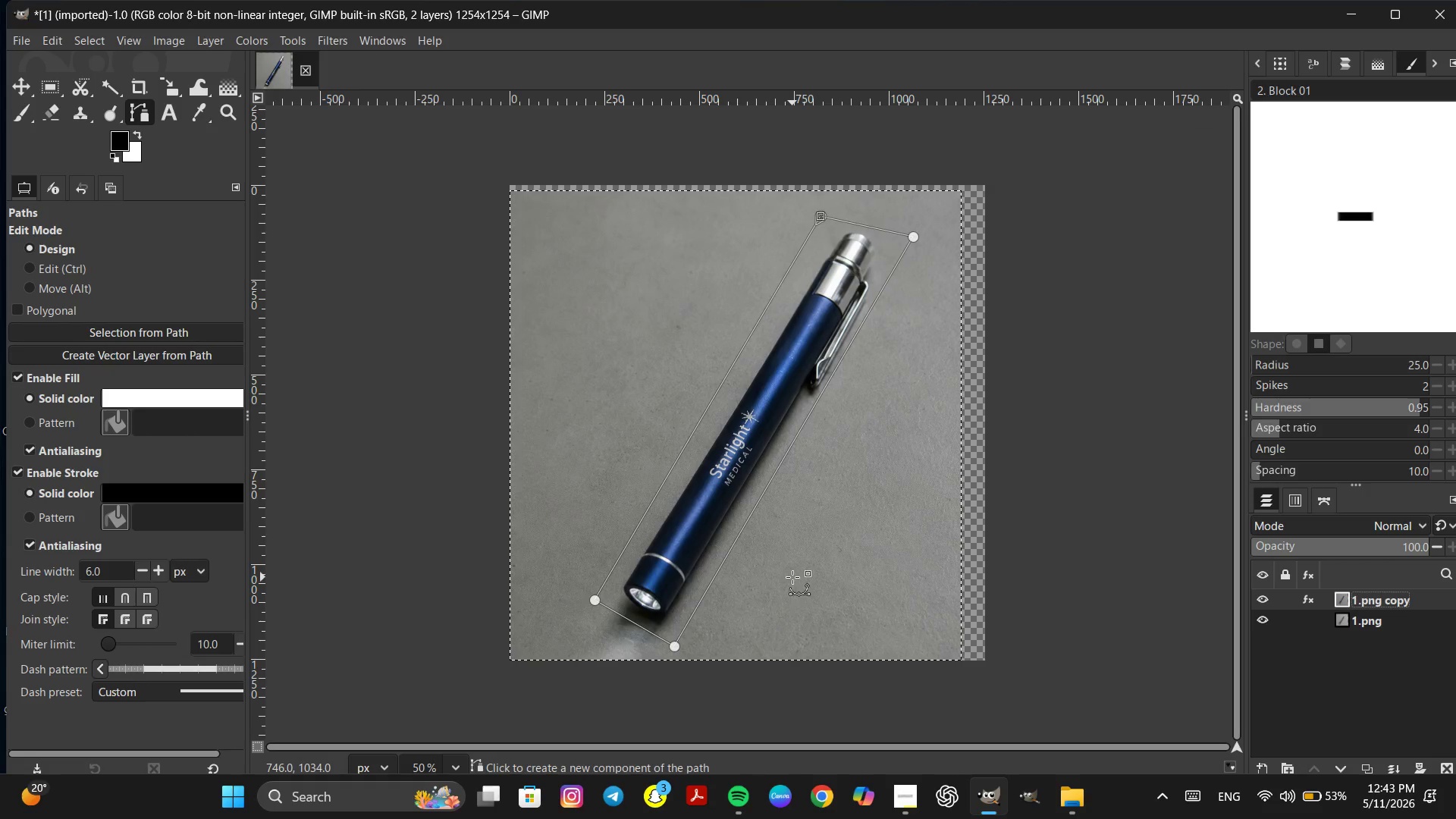 
key(Control+Z)
 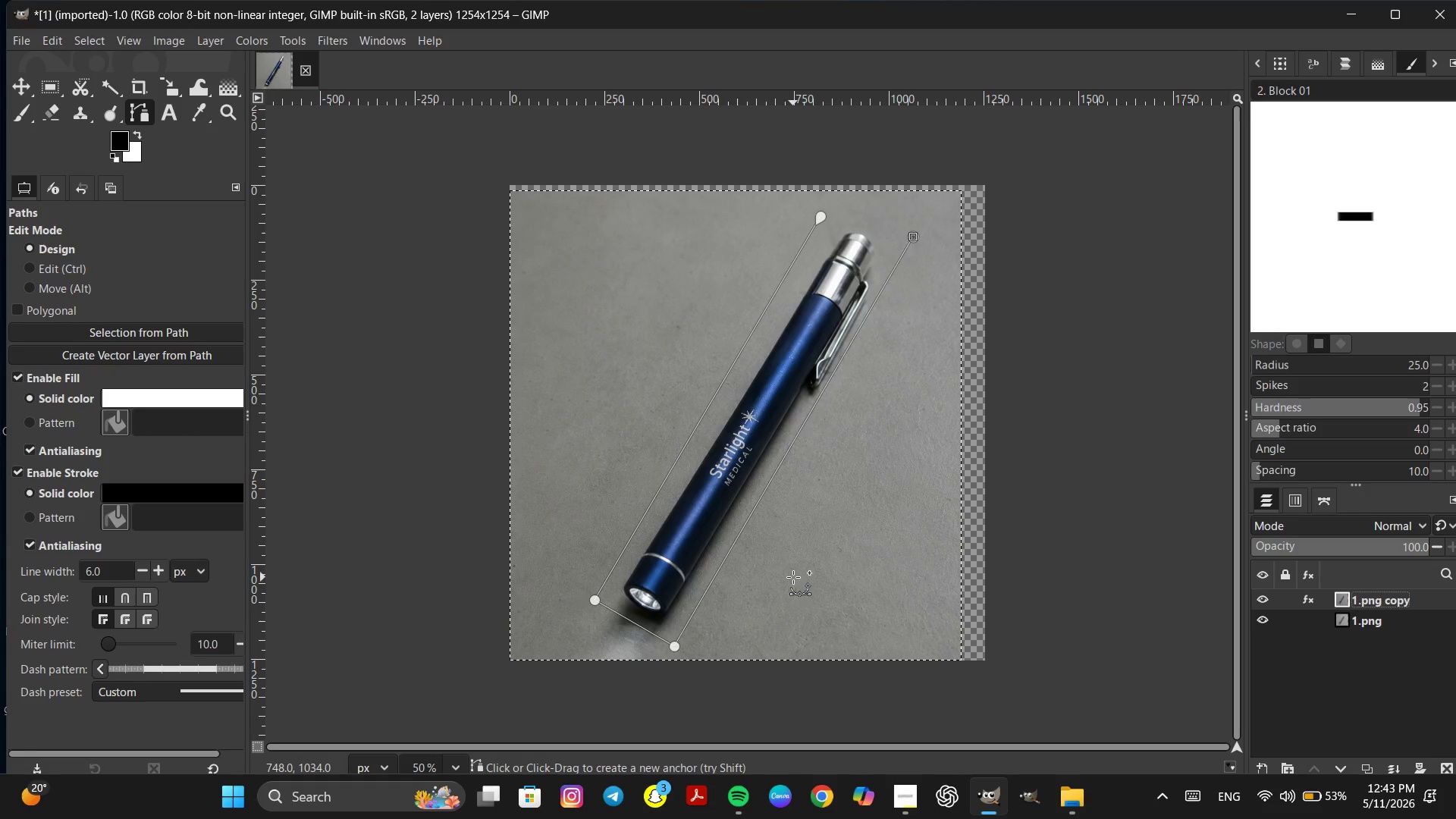 
key(Control+Z)
 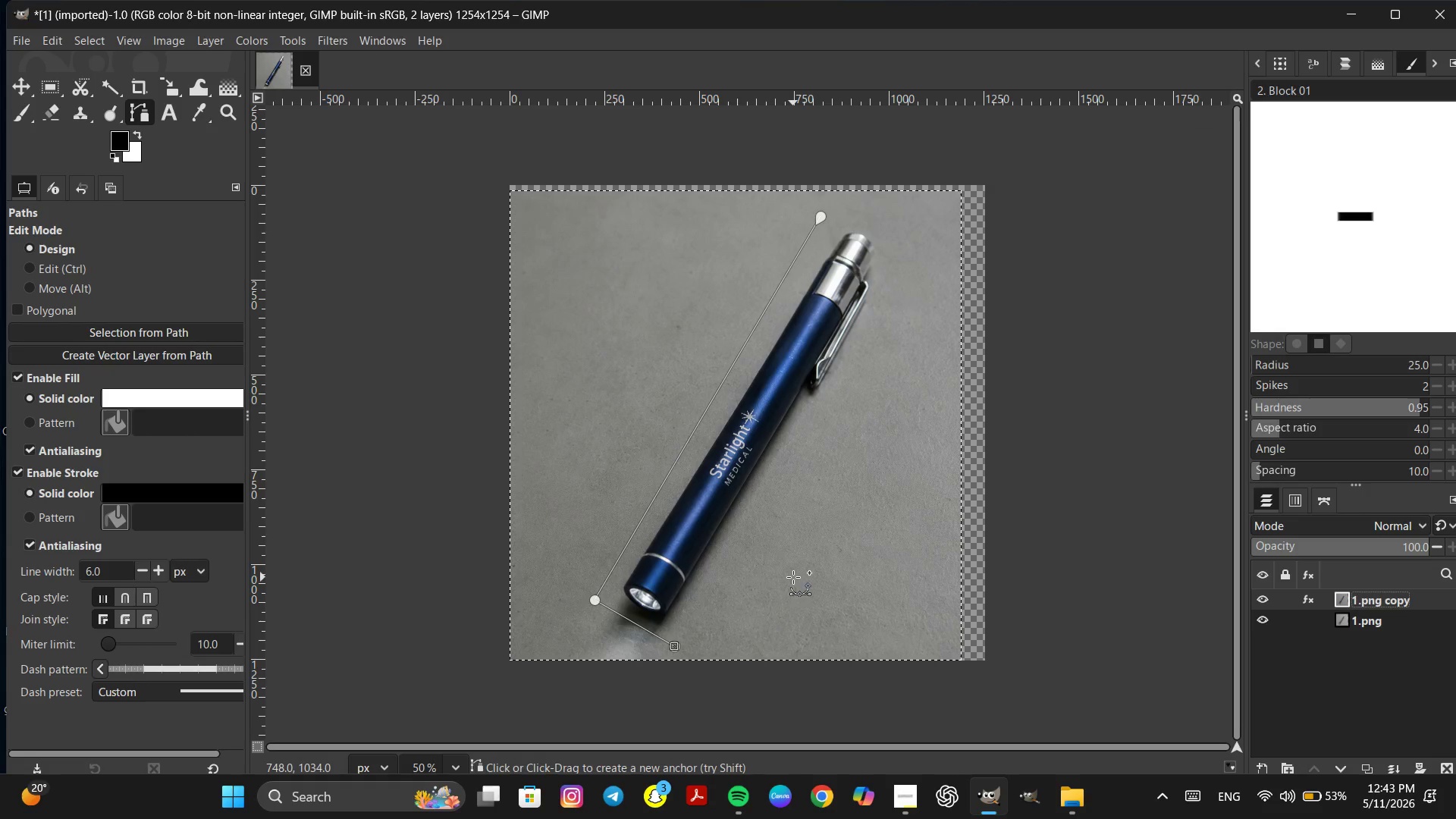 
key(Control+Z)
 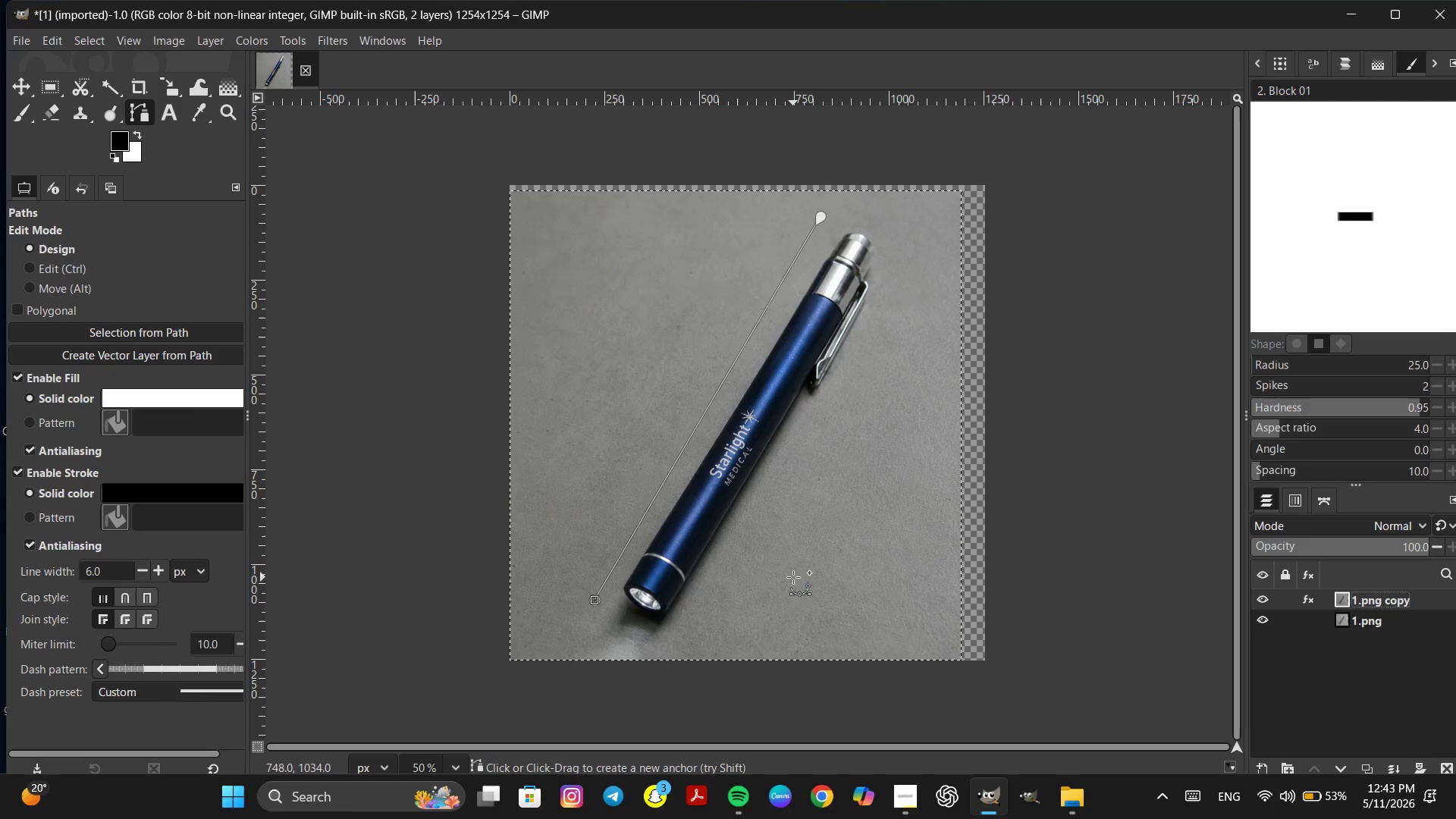 
key(Control+Z)
 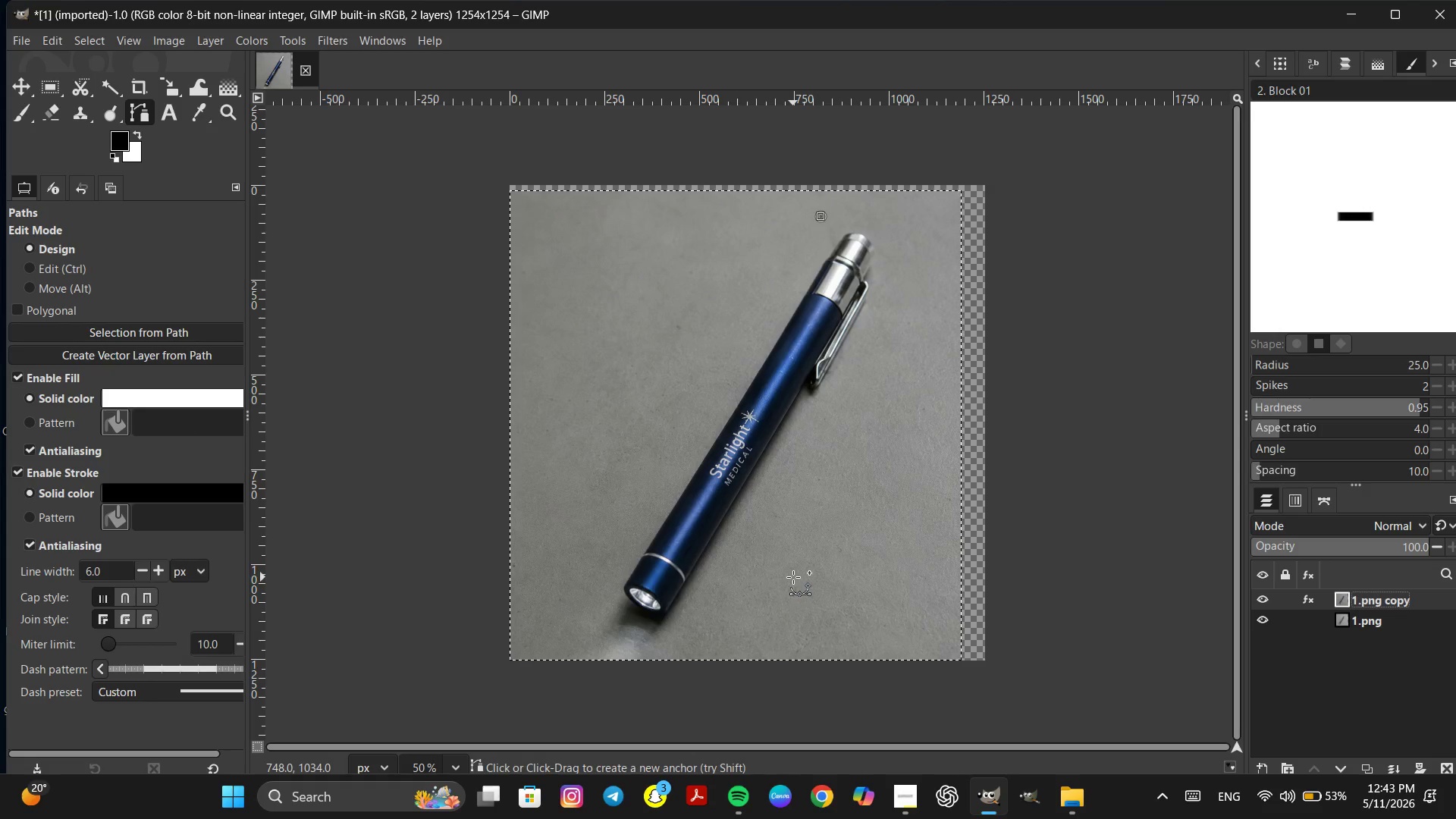 
key(Control+Z)
 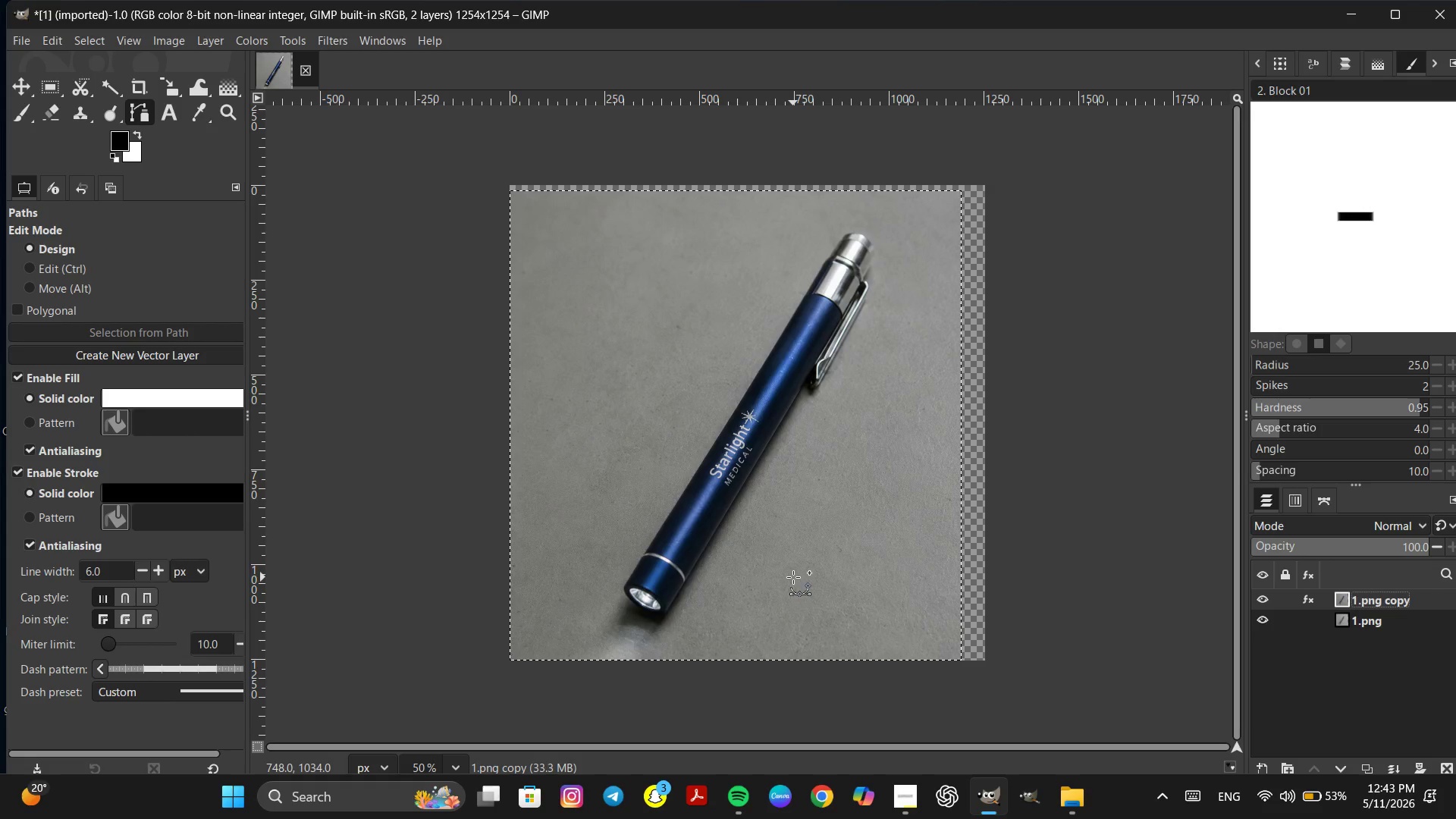 
key(Control+Z)
 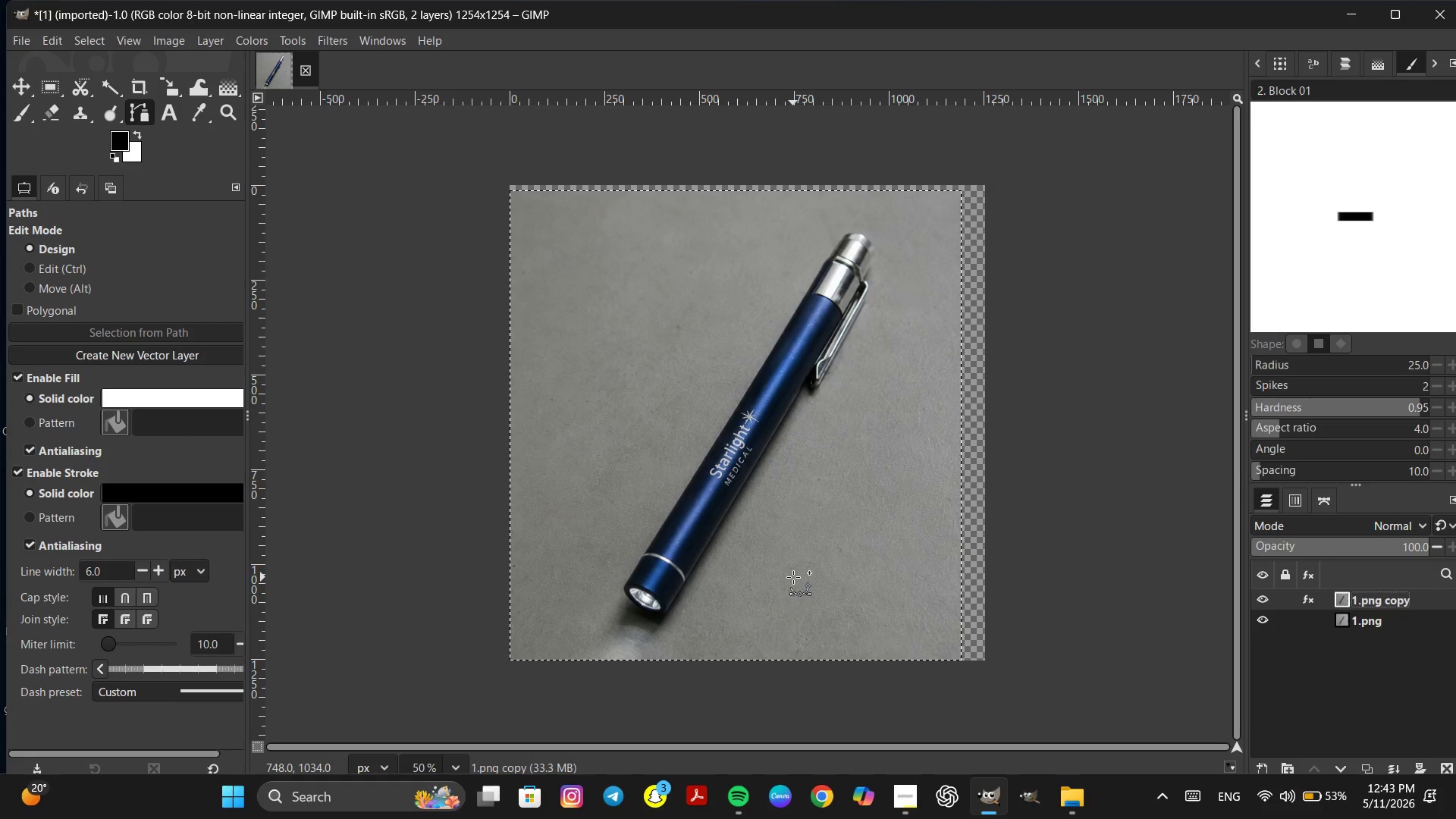 
key(Control+Z)
 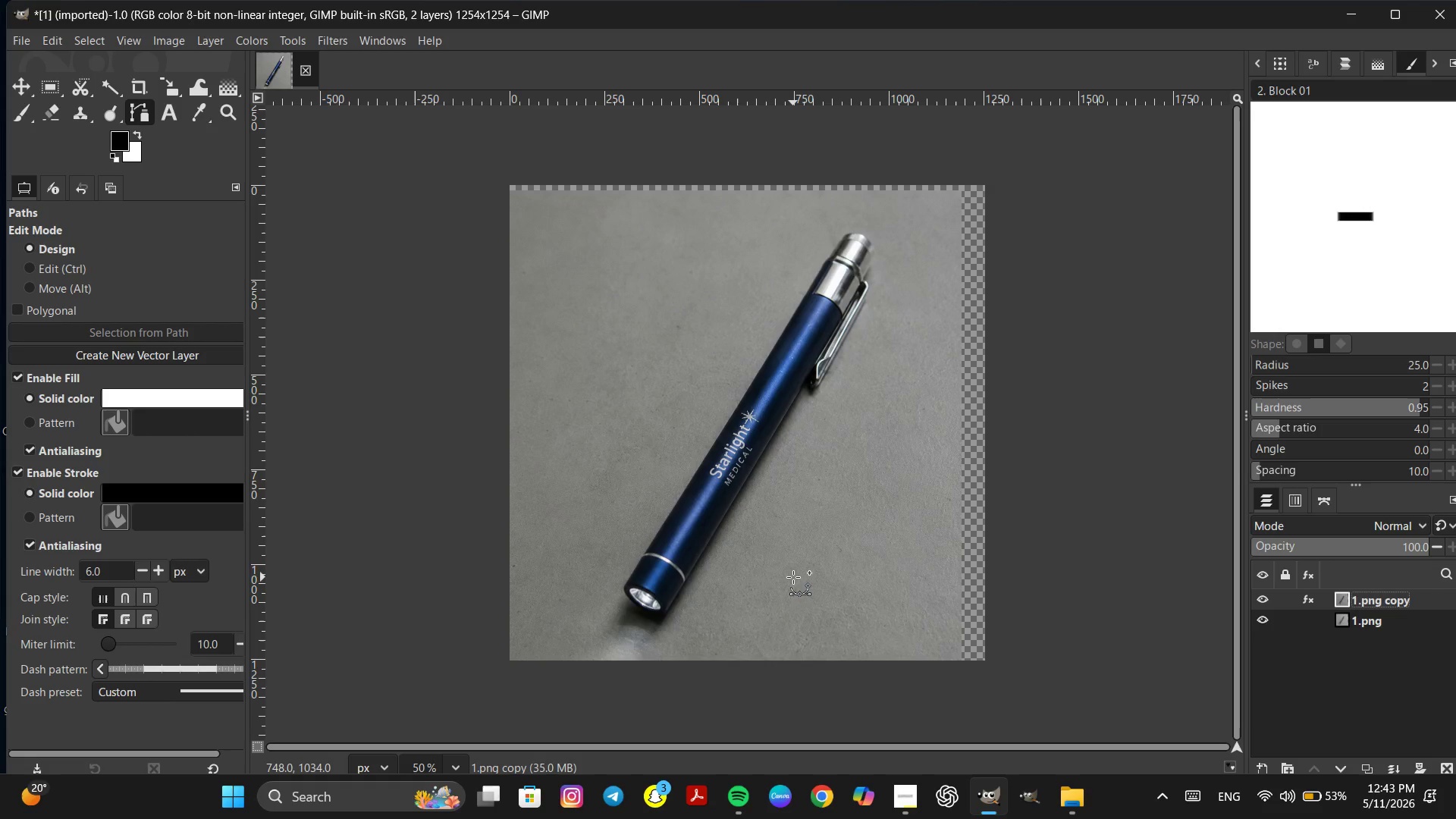 
key(Control+Z)
 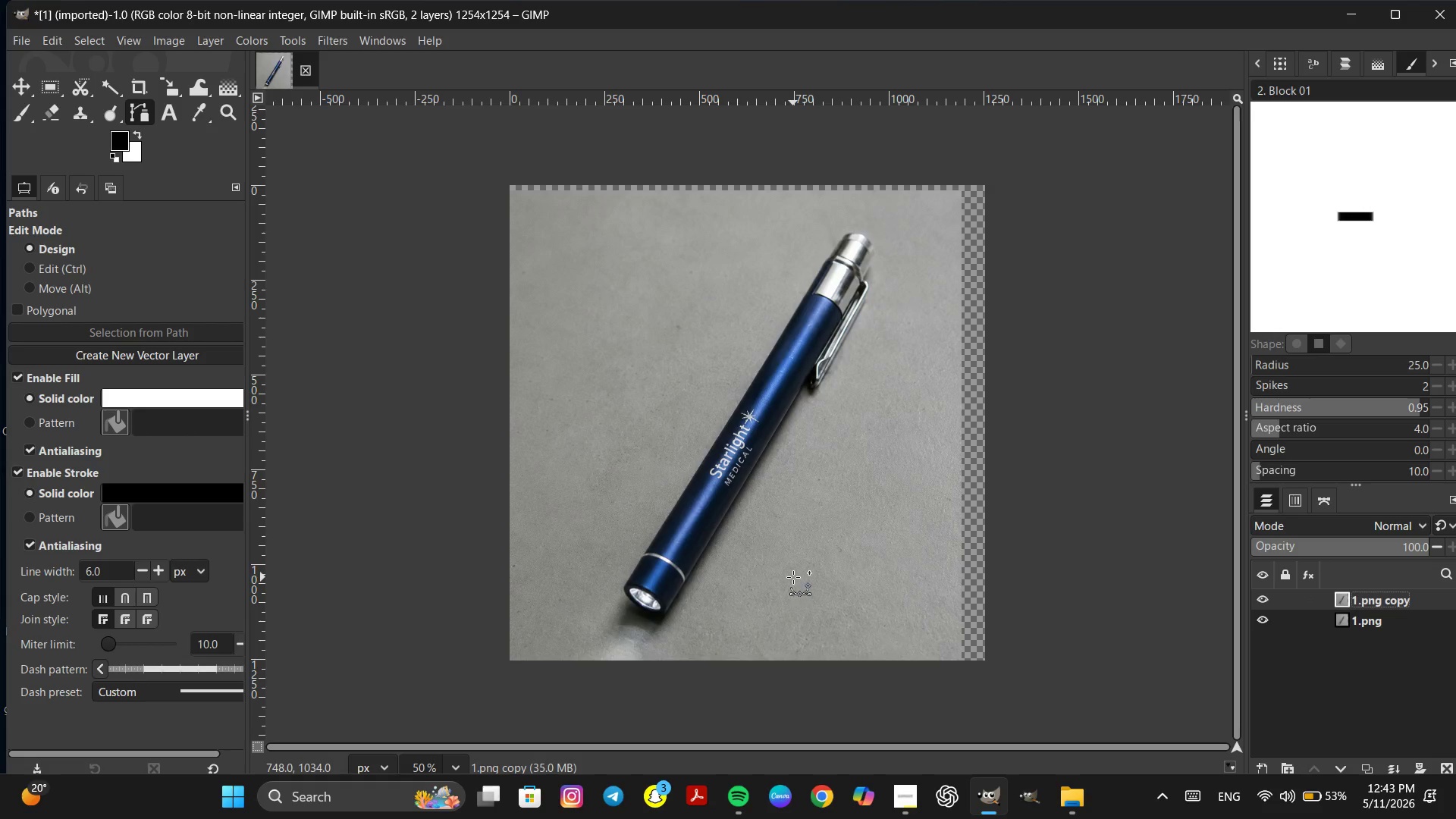 
key(Control+Z)
 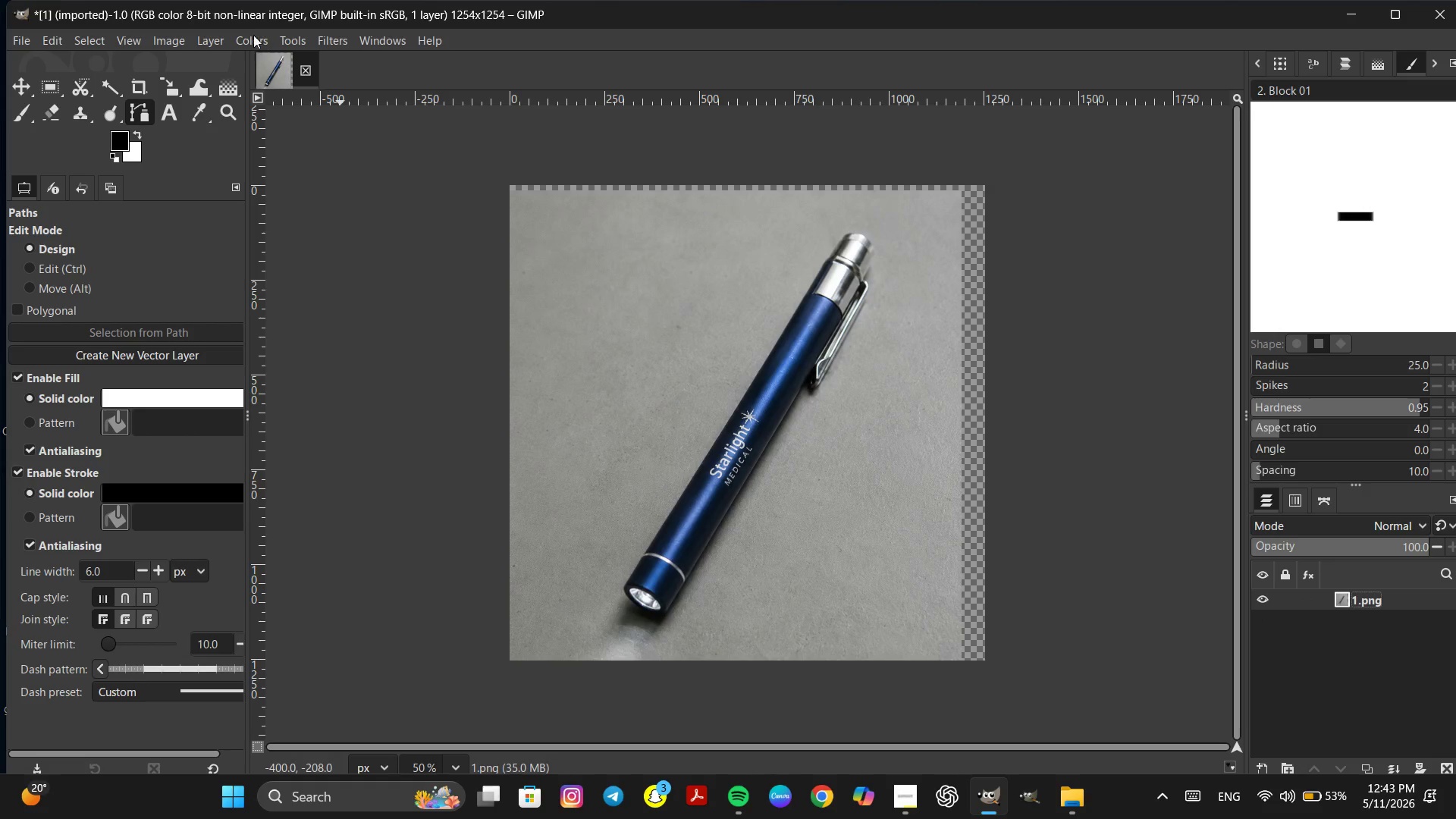 
left_click([264, 36])
 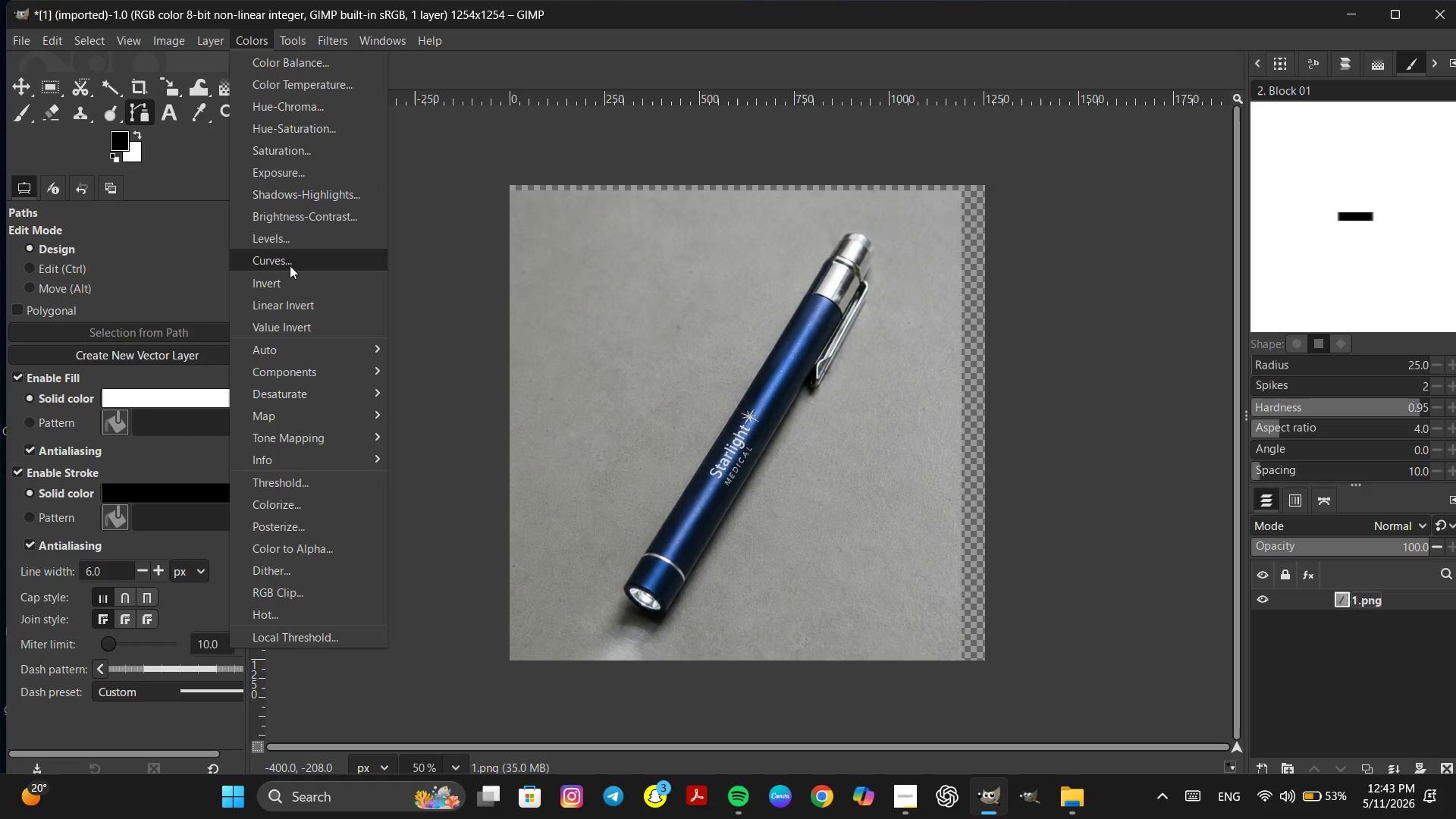 
left_click([290, 262])
 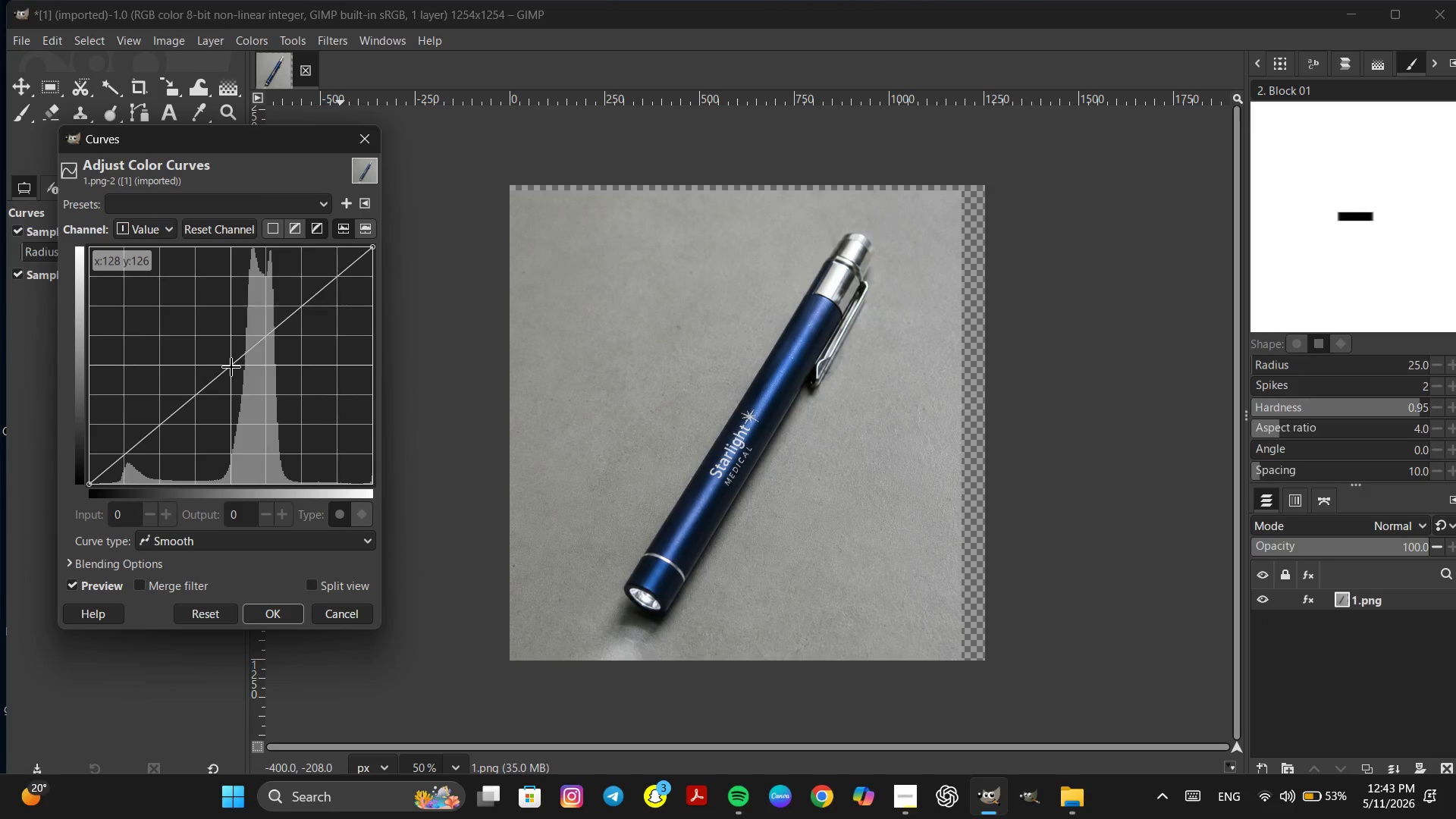 
left_click_drag(start_coordinate=[231, 366], to_coordinate=[241, 373])
 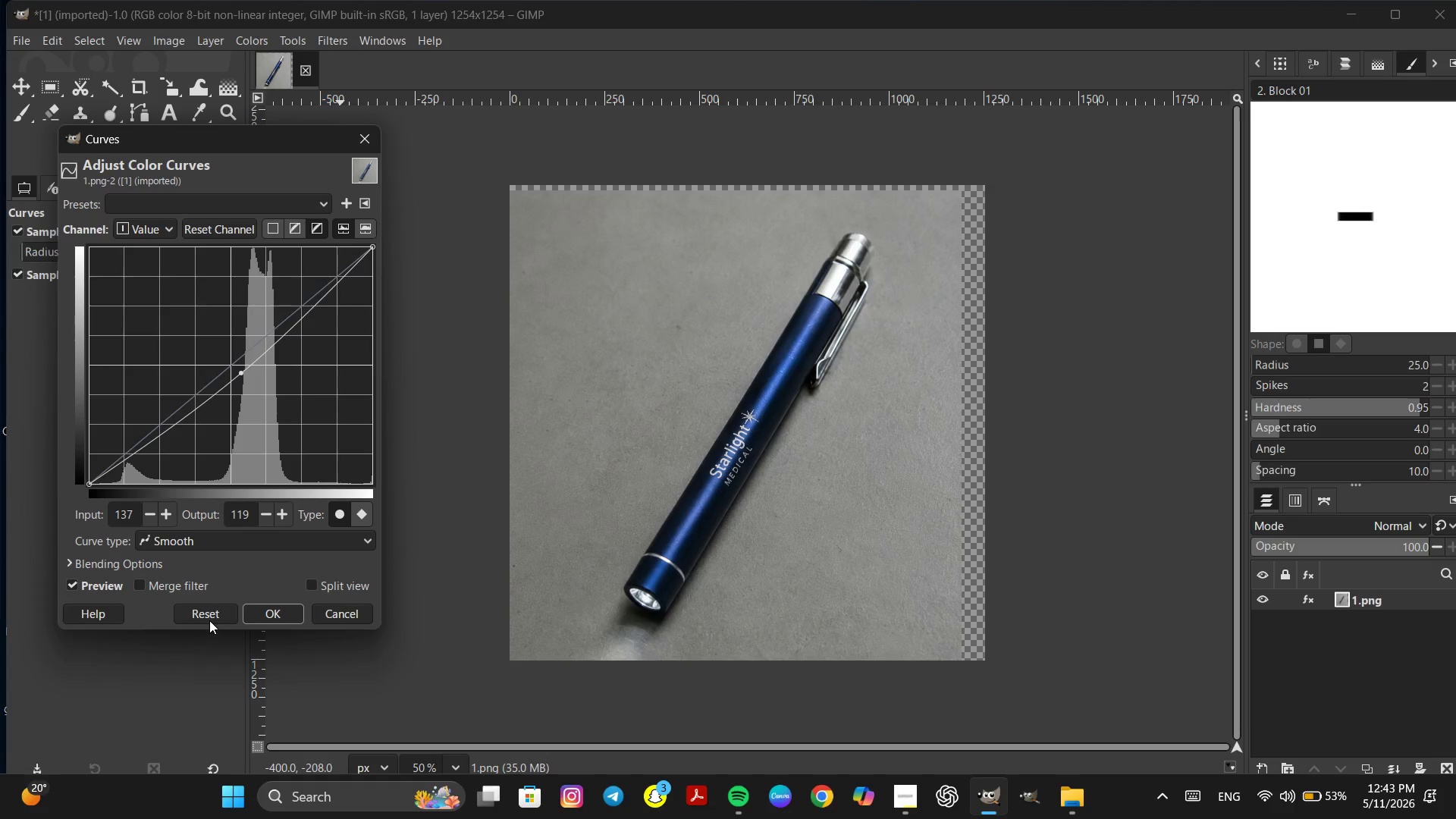 
left_click([210, 618])
 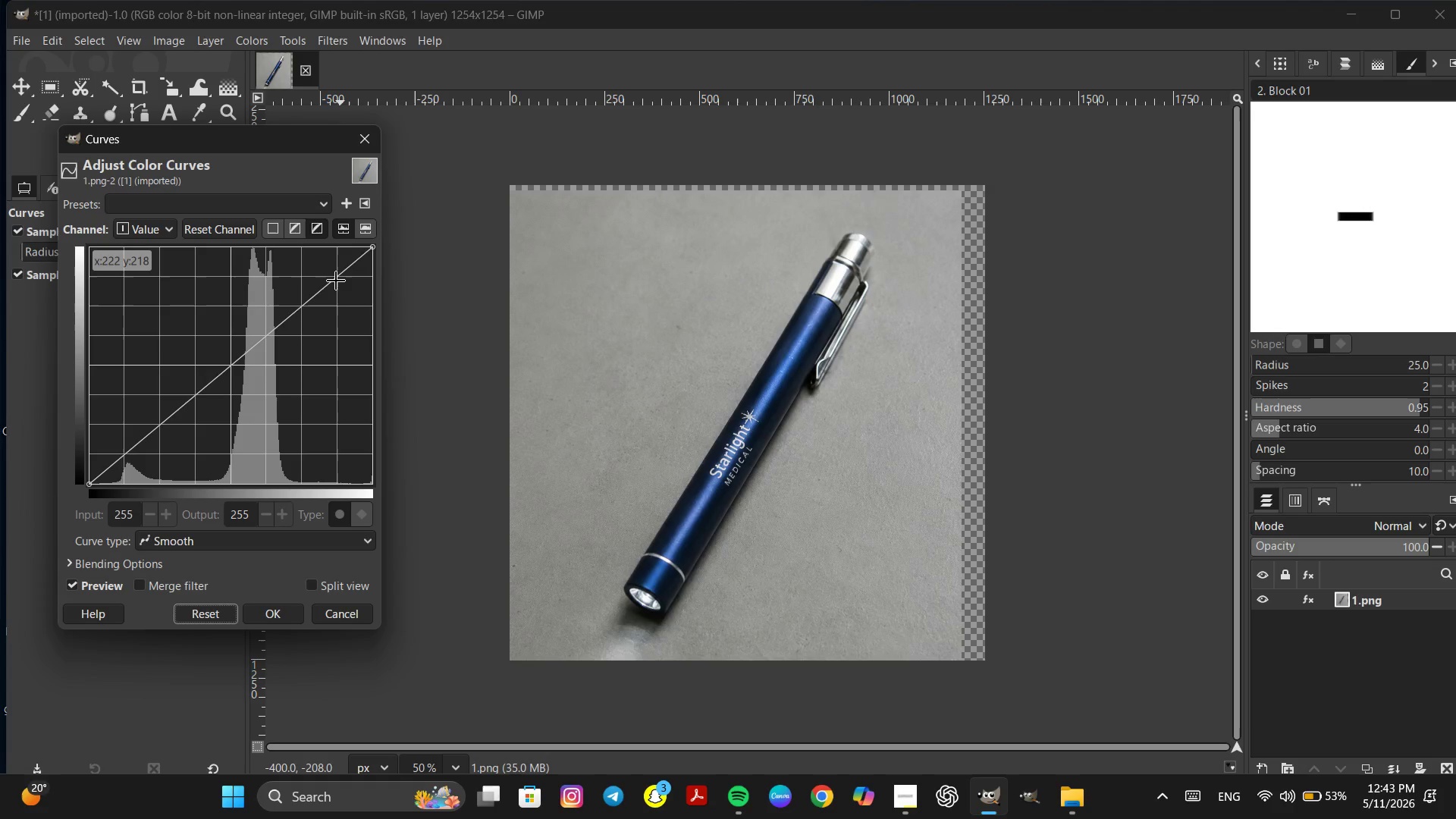 
left_click_drag(start_coordinate=[337, 275], to_coordinate=[344, 294])
 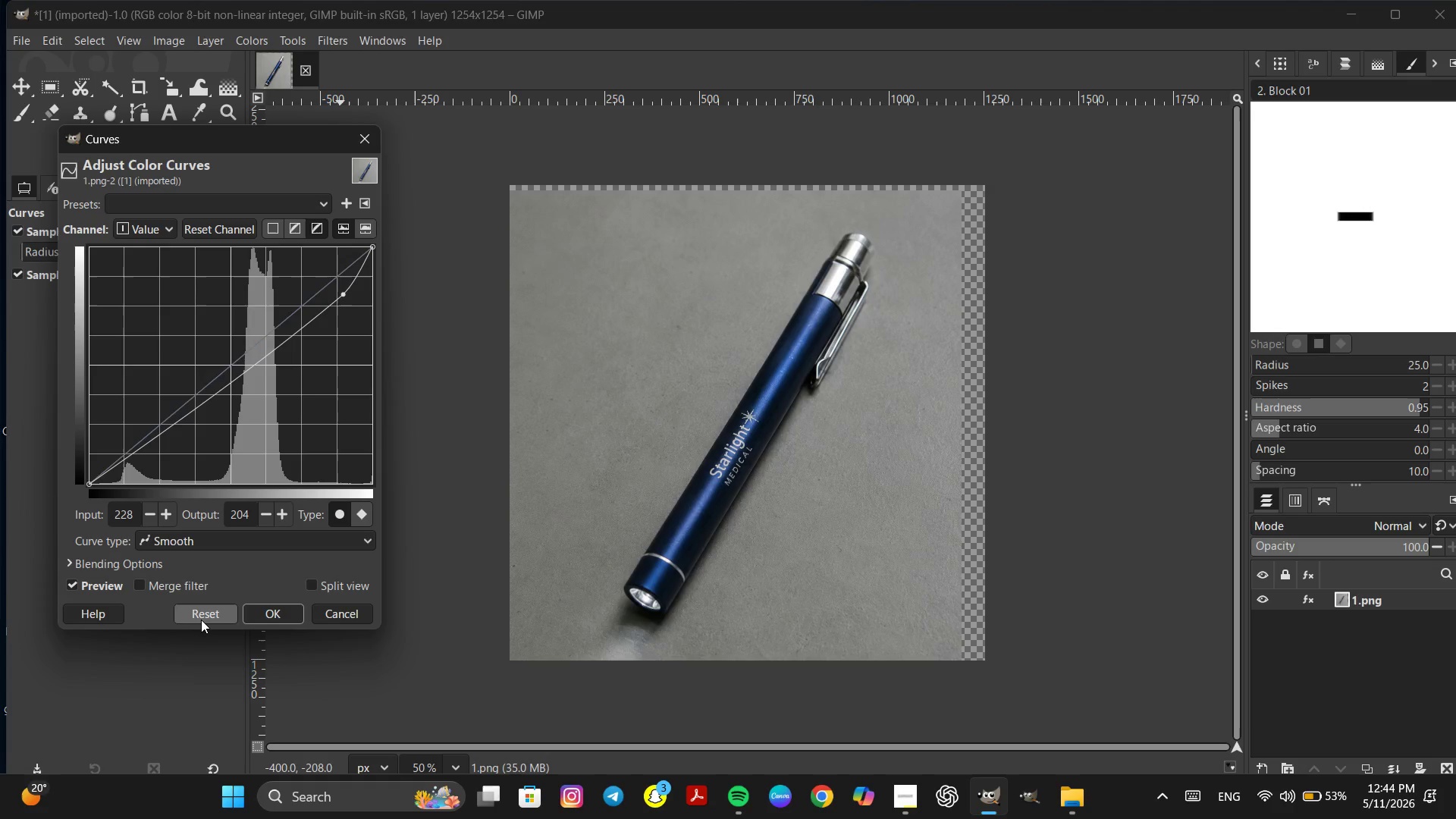 
left_click([201, 620])
 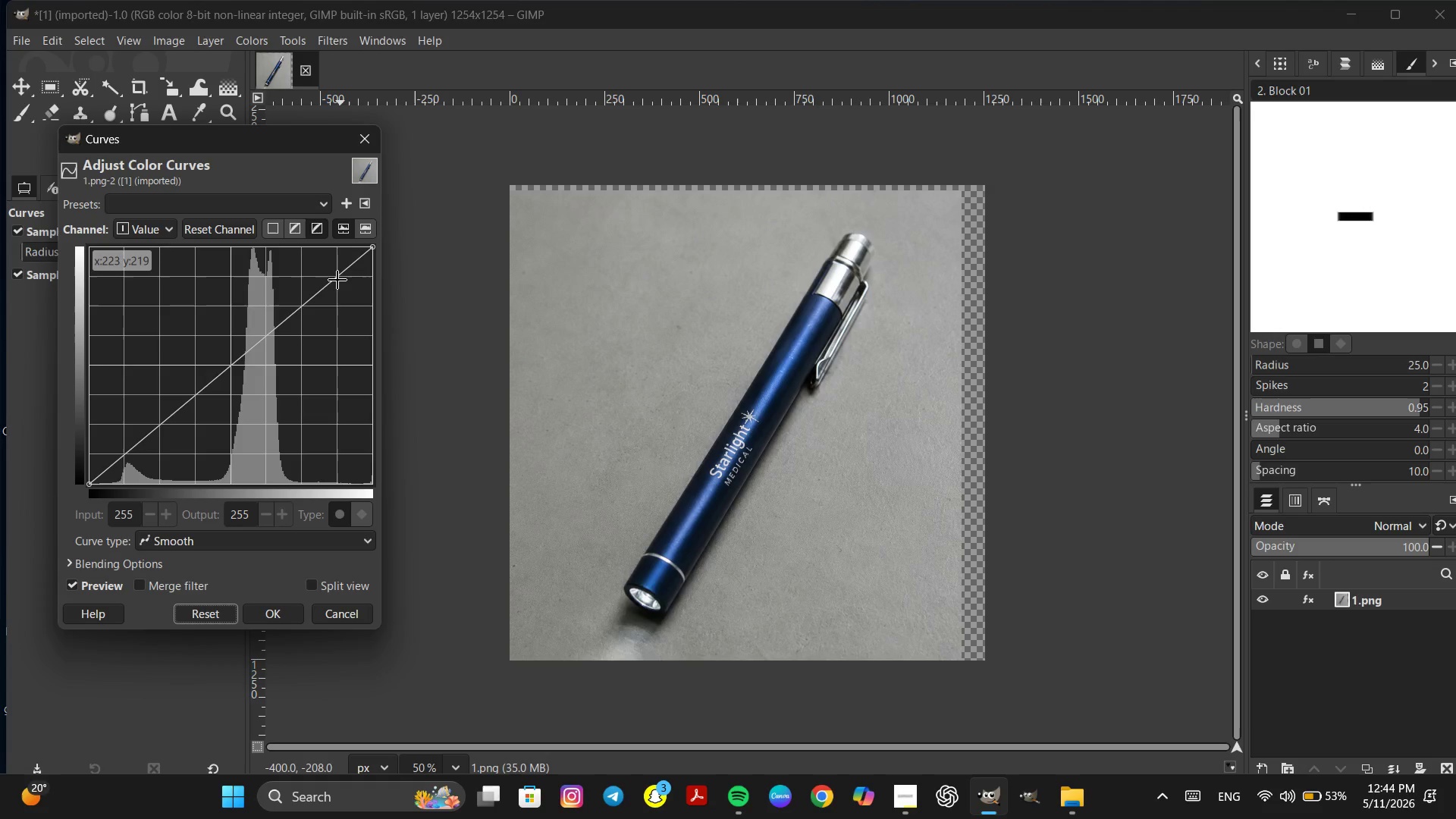 
left_click_drag(start_coordinate=[336, 276], to_coordinate=[336, 294])
 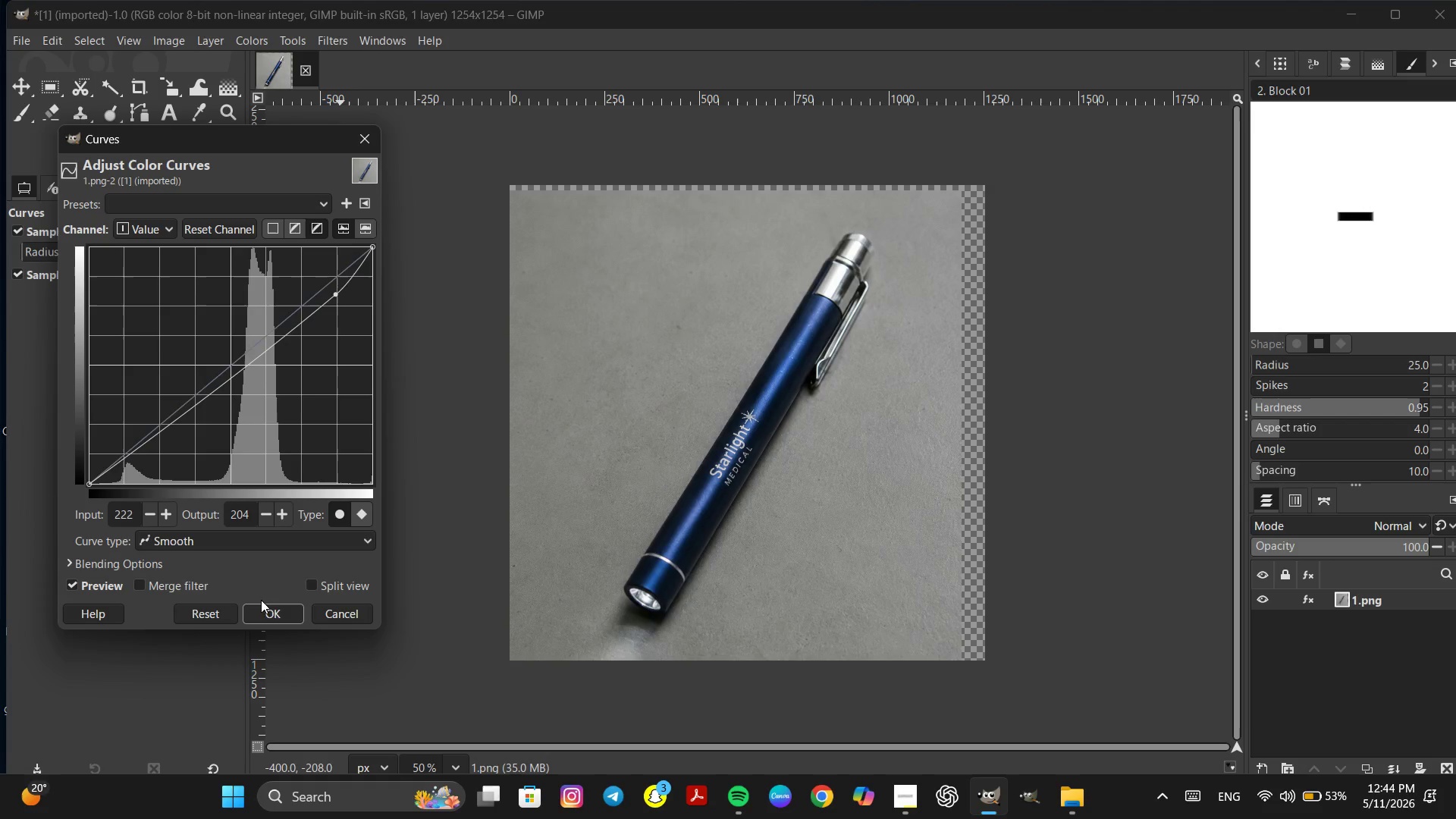 
left_click([274, 610])
 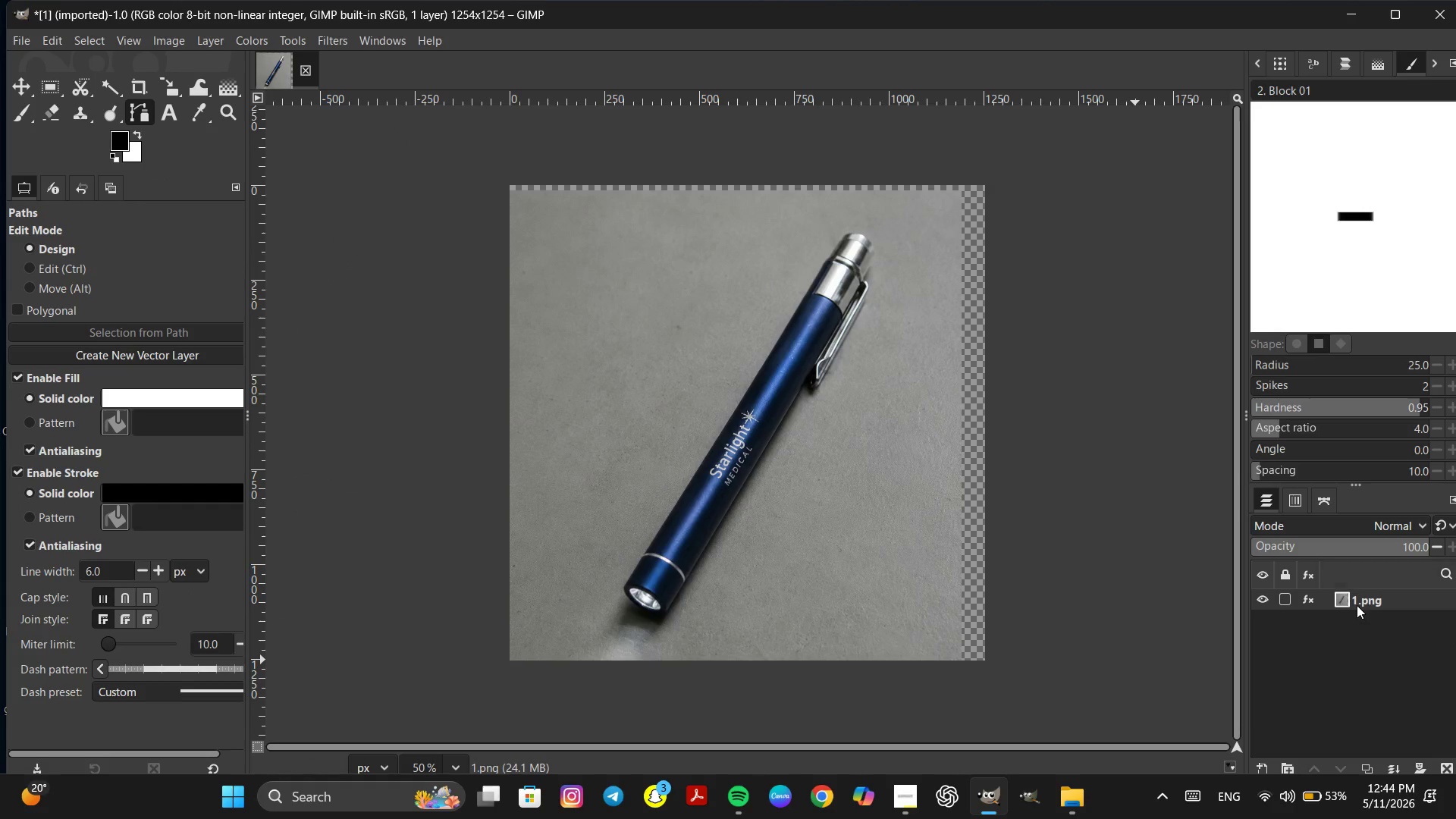 
right_click([1357, 605])
 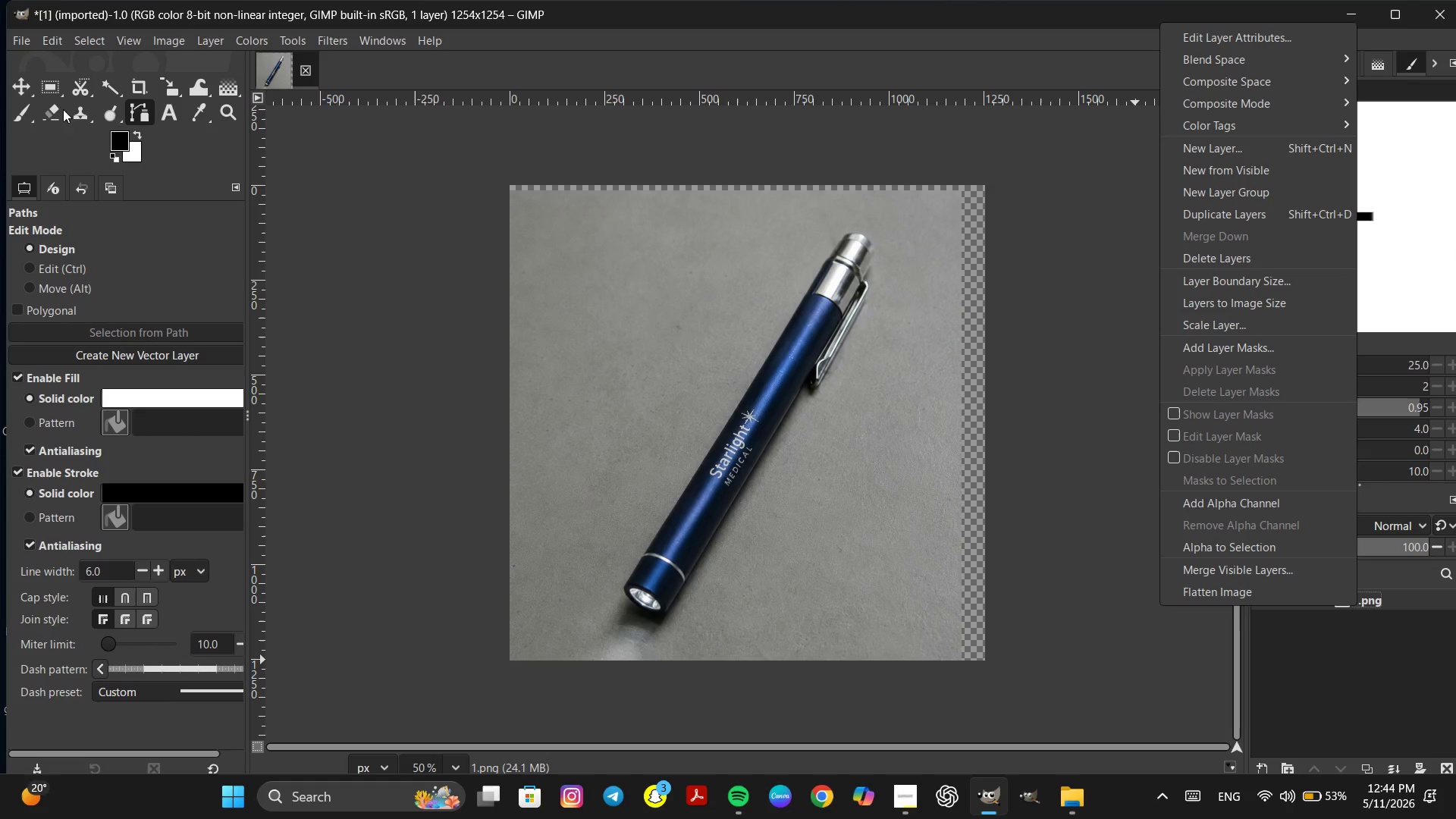 
left_click([138, 109])
 